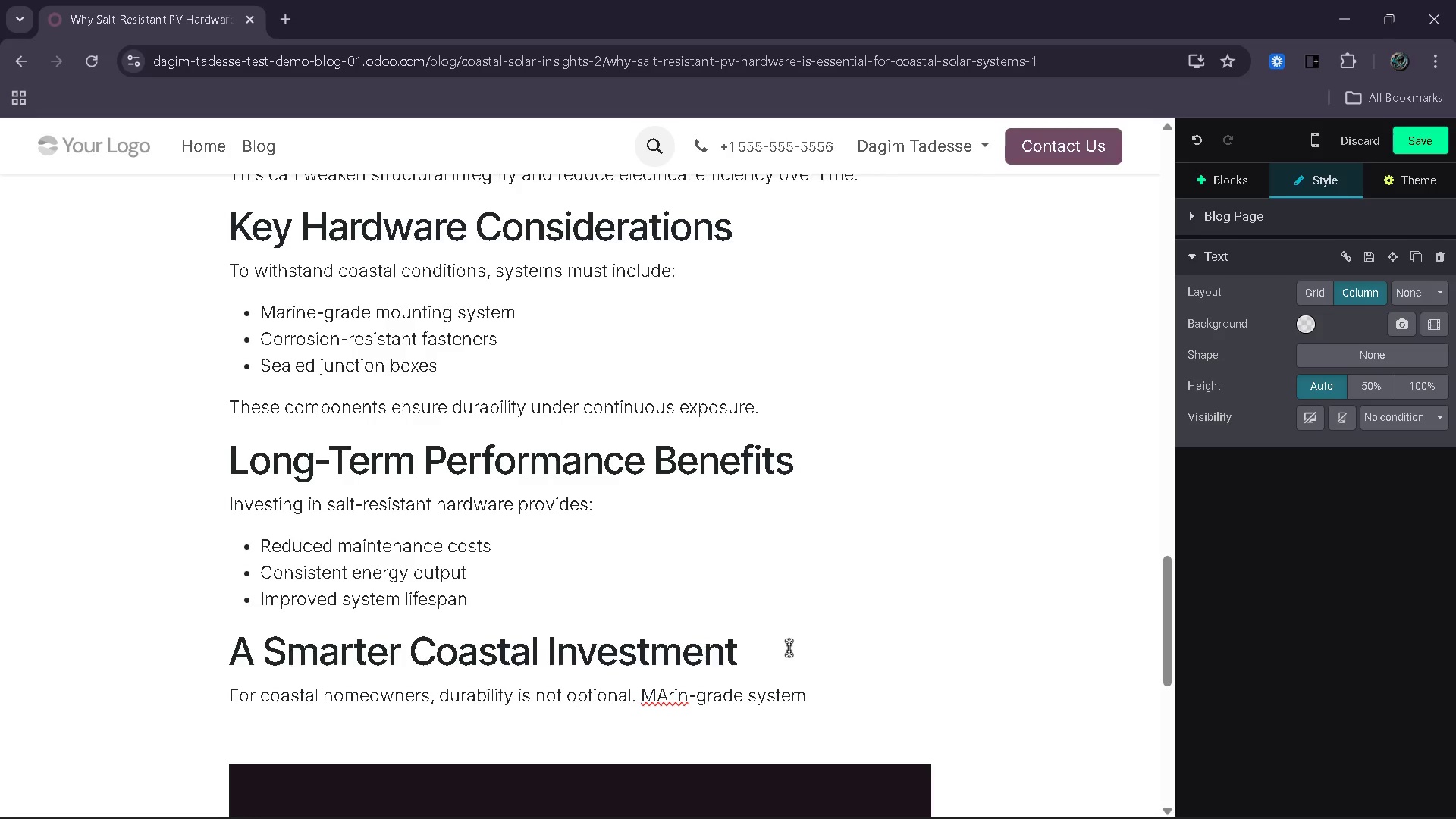 
key(ArrowLeft)
 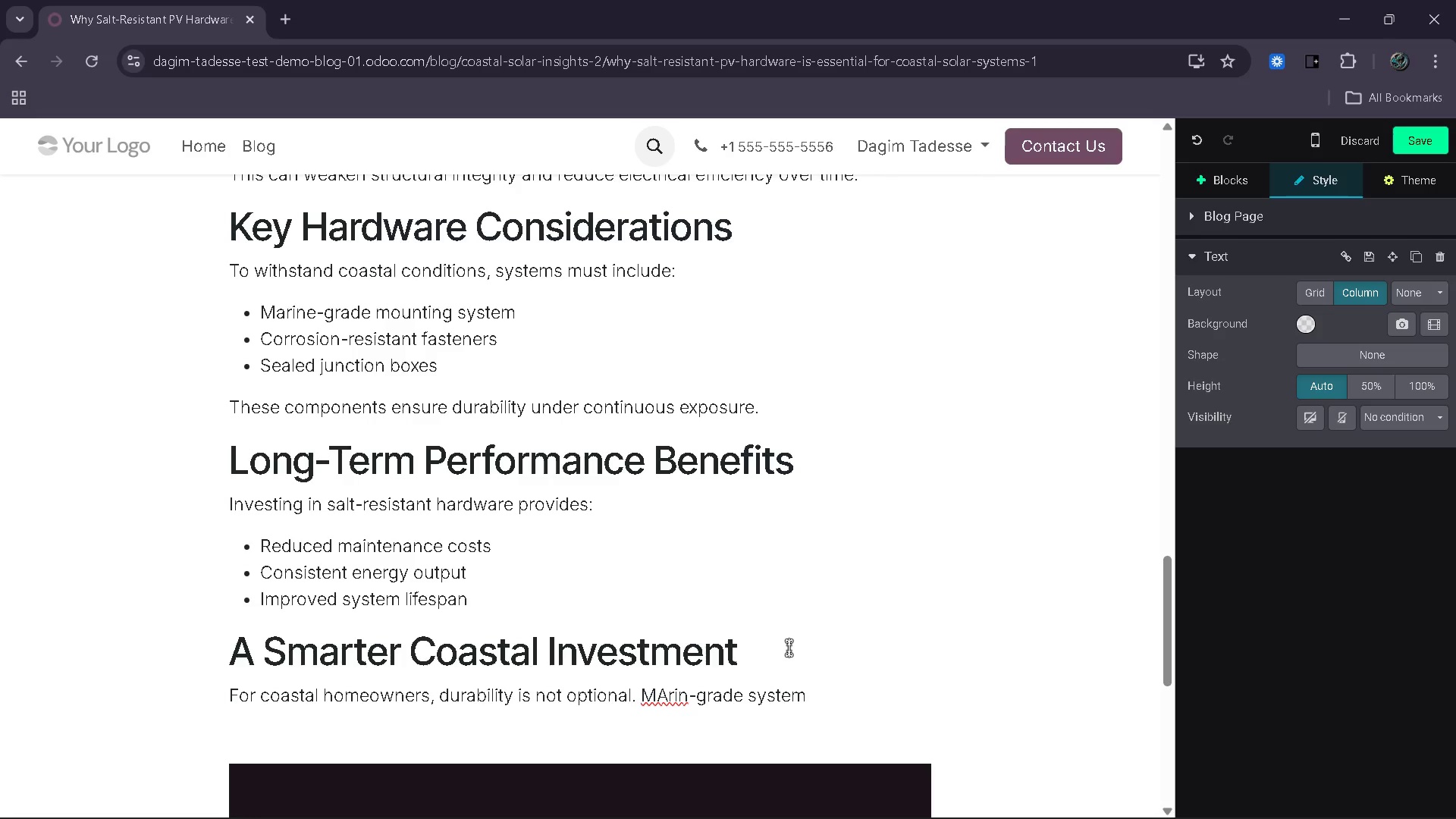 
key(ArrowRight)
 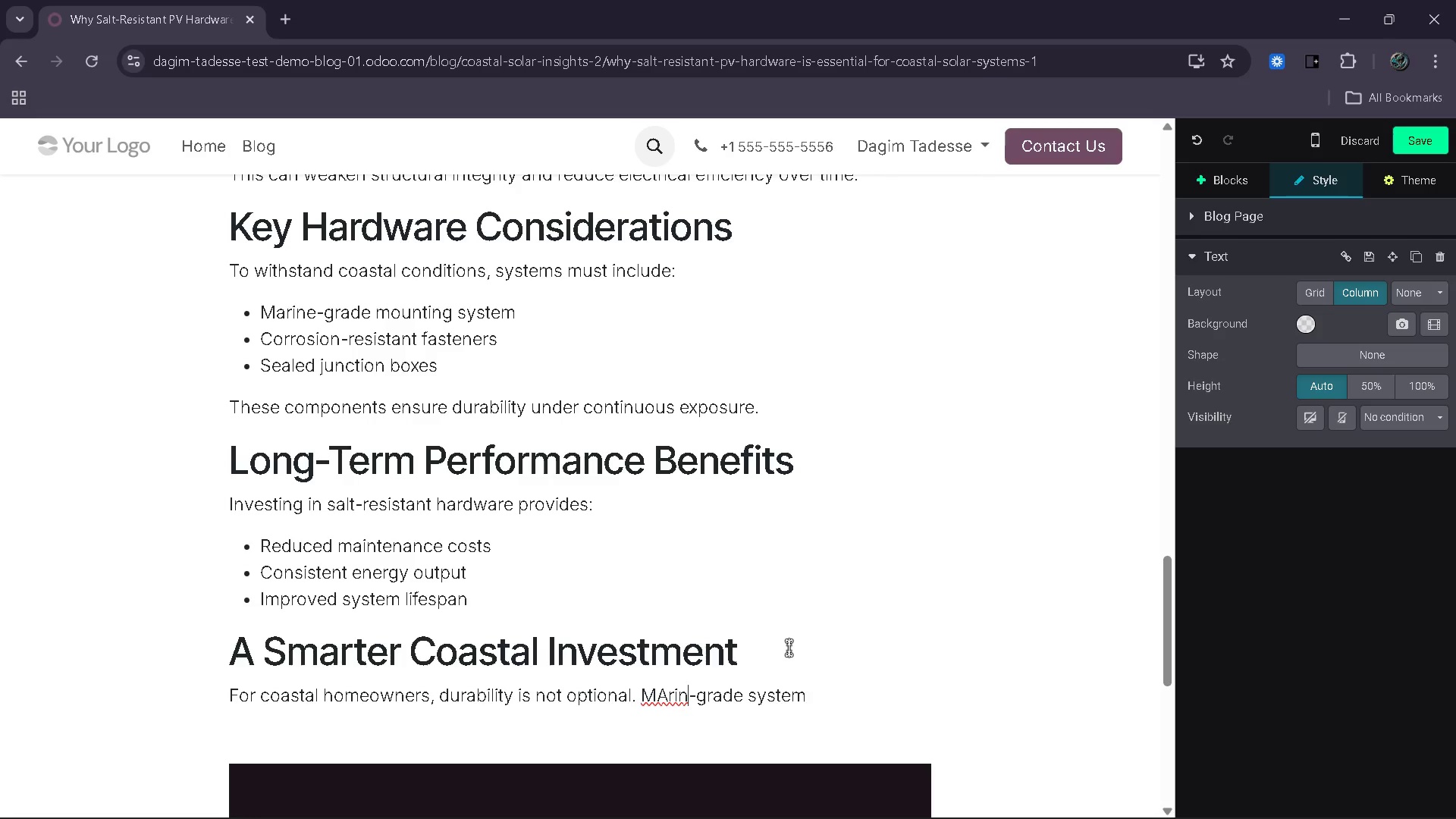 
key(E)
 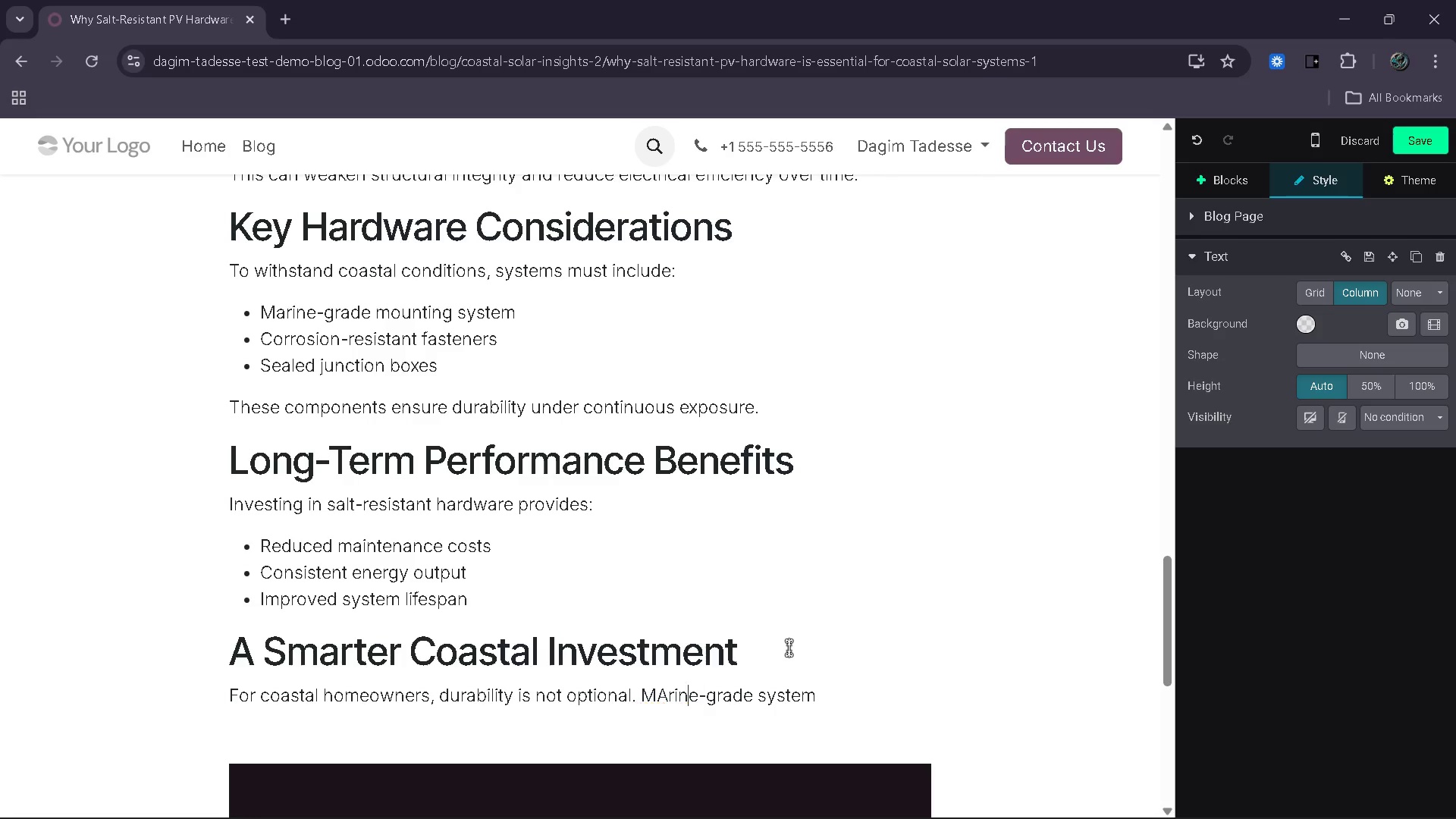 
key(ArrowLeft)
 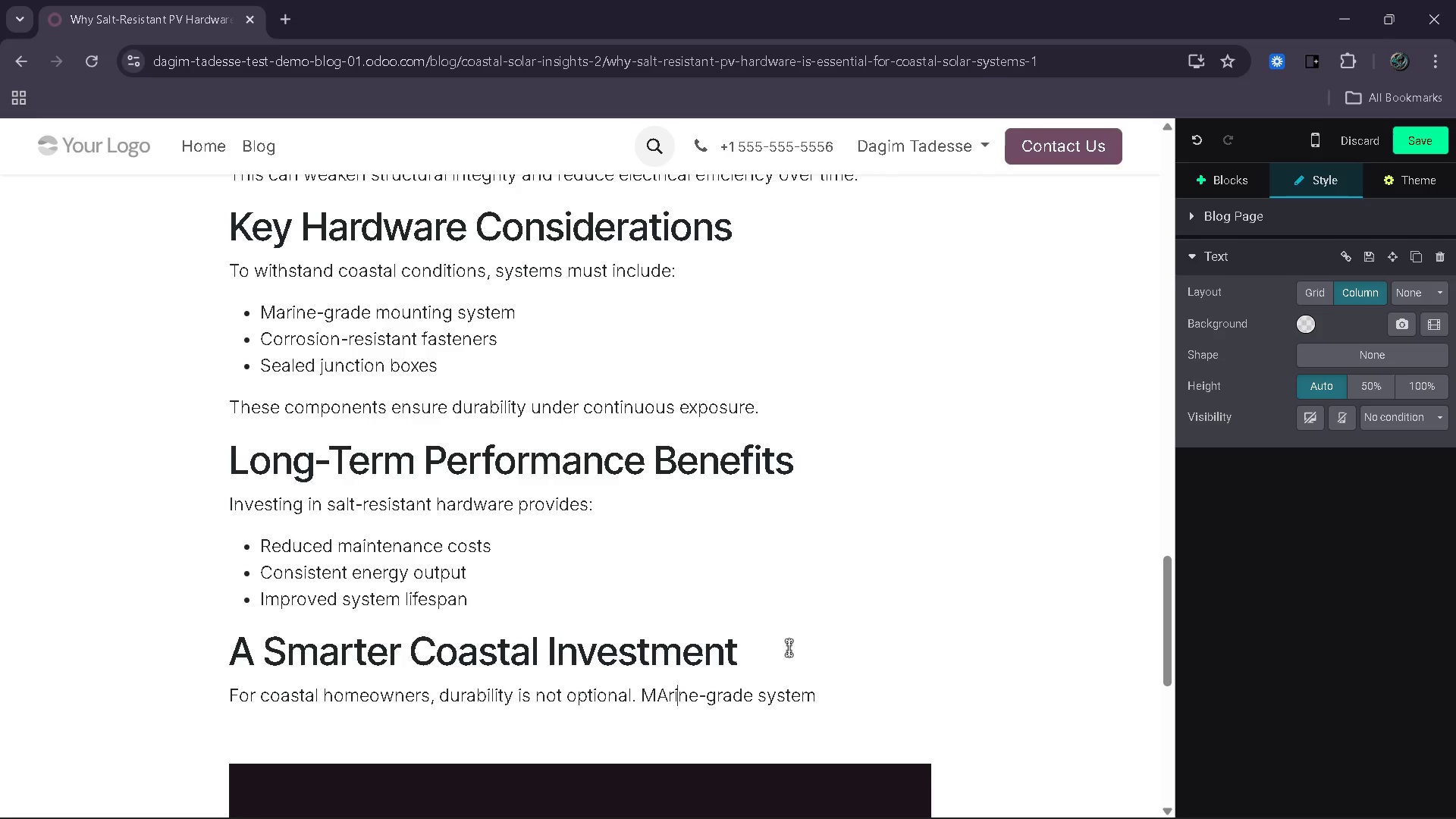 
key(ArrowLeft)
 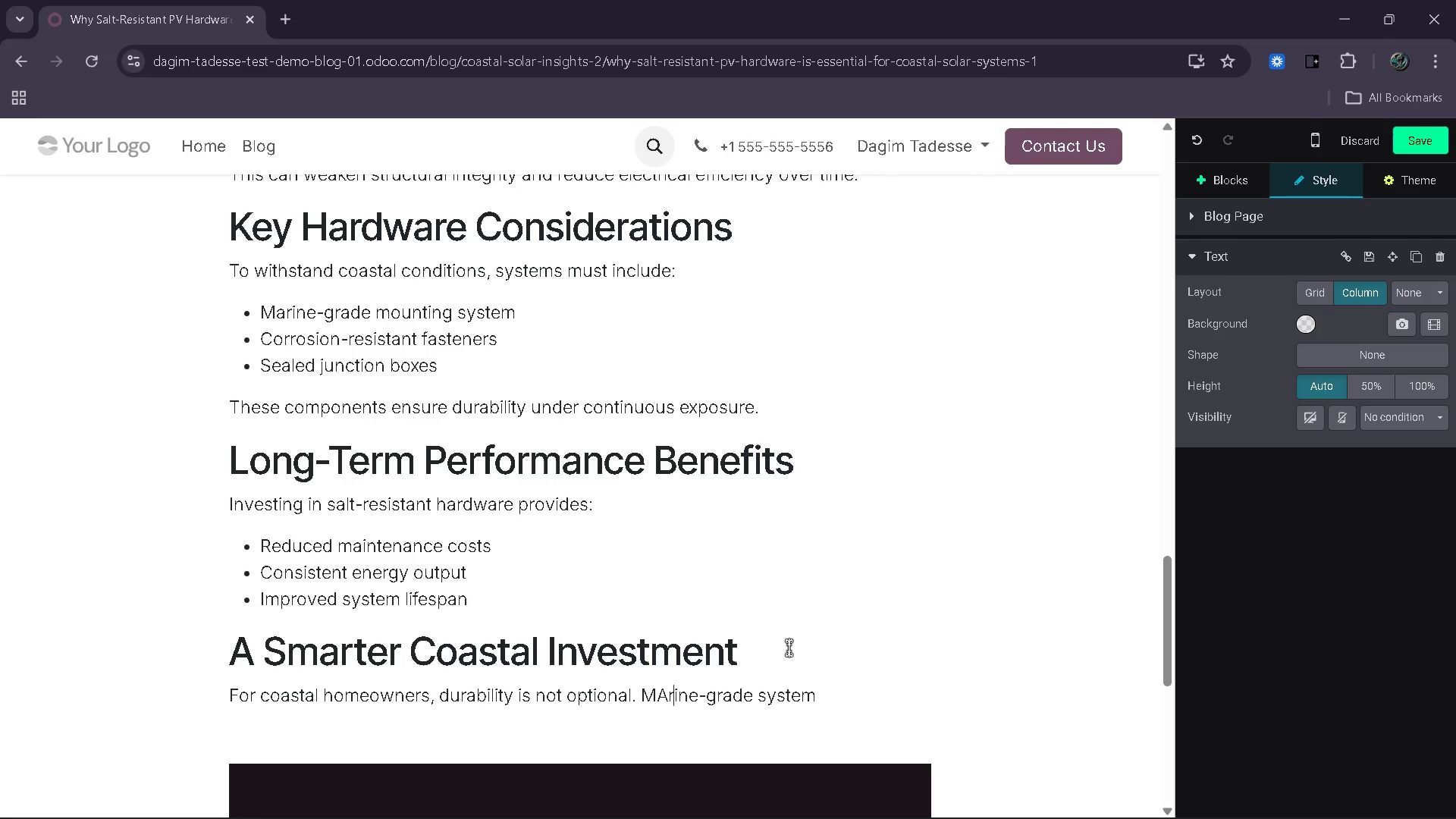 
key(ArrowLeft)
 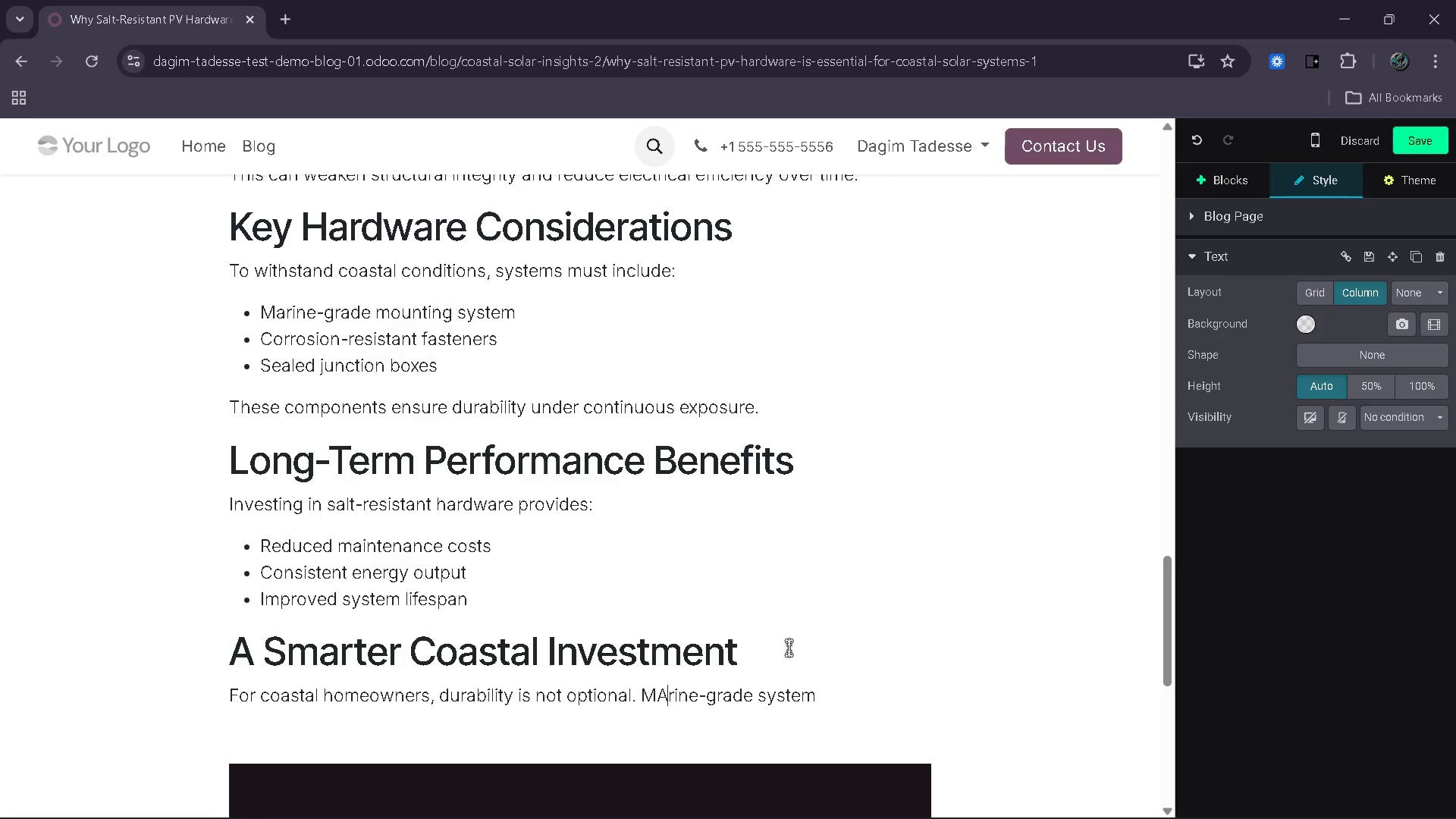 
key(ArrowLeft)
 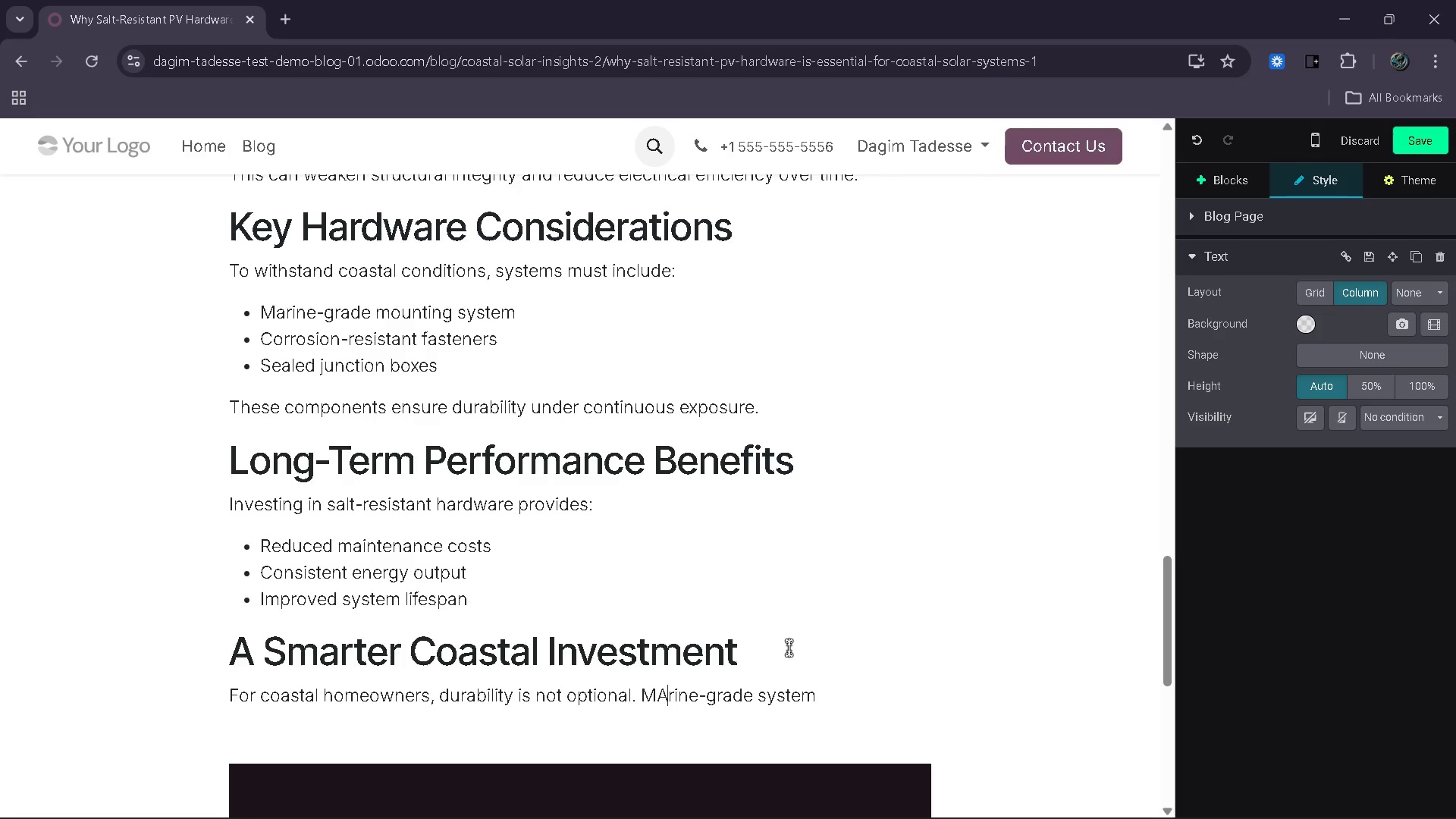 
key(Backspace)
 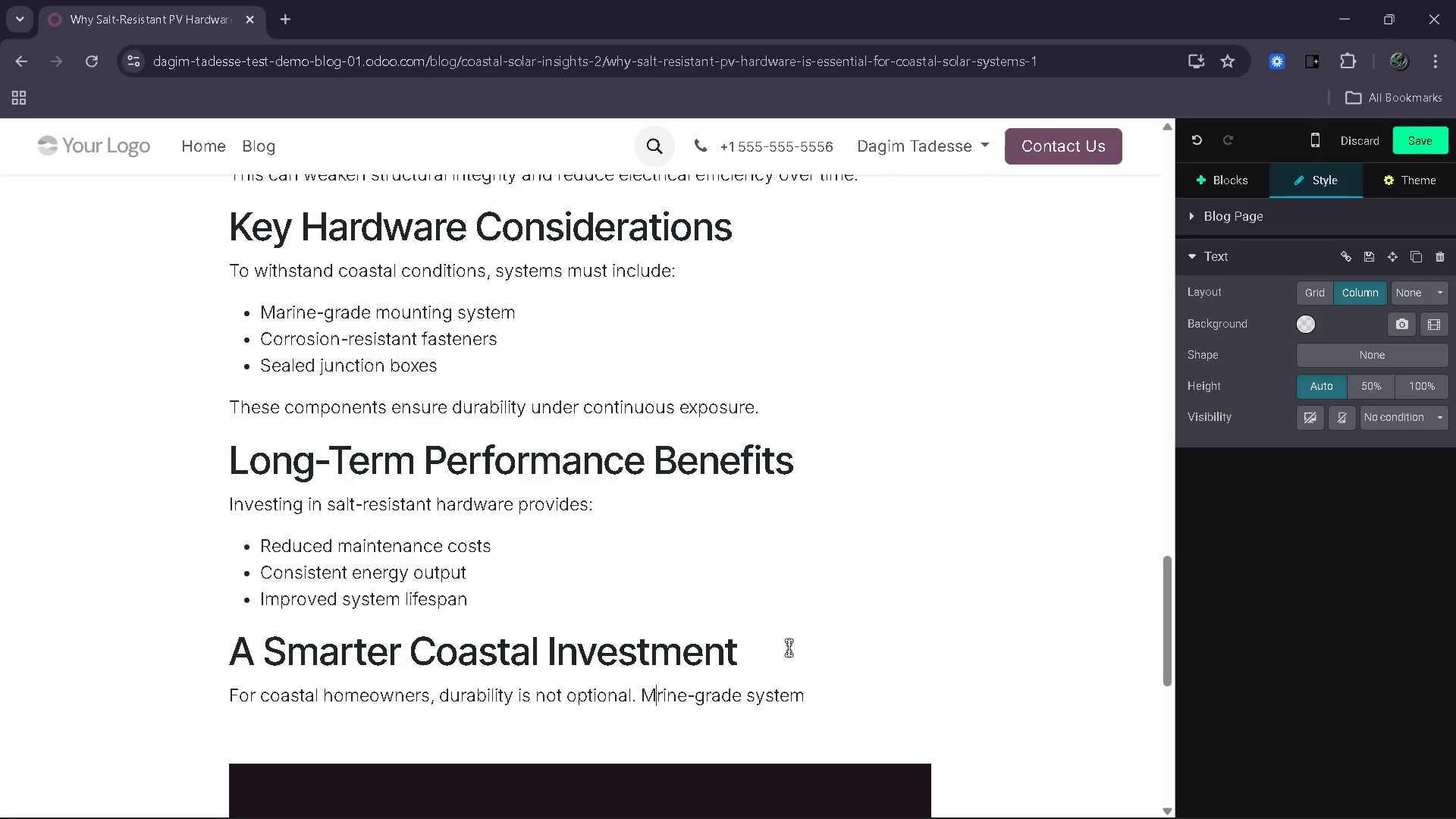 
key(A)
 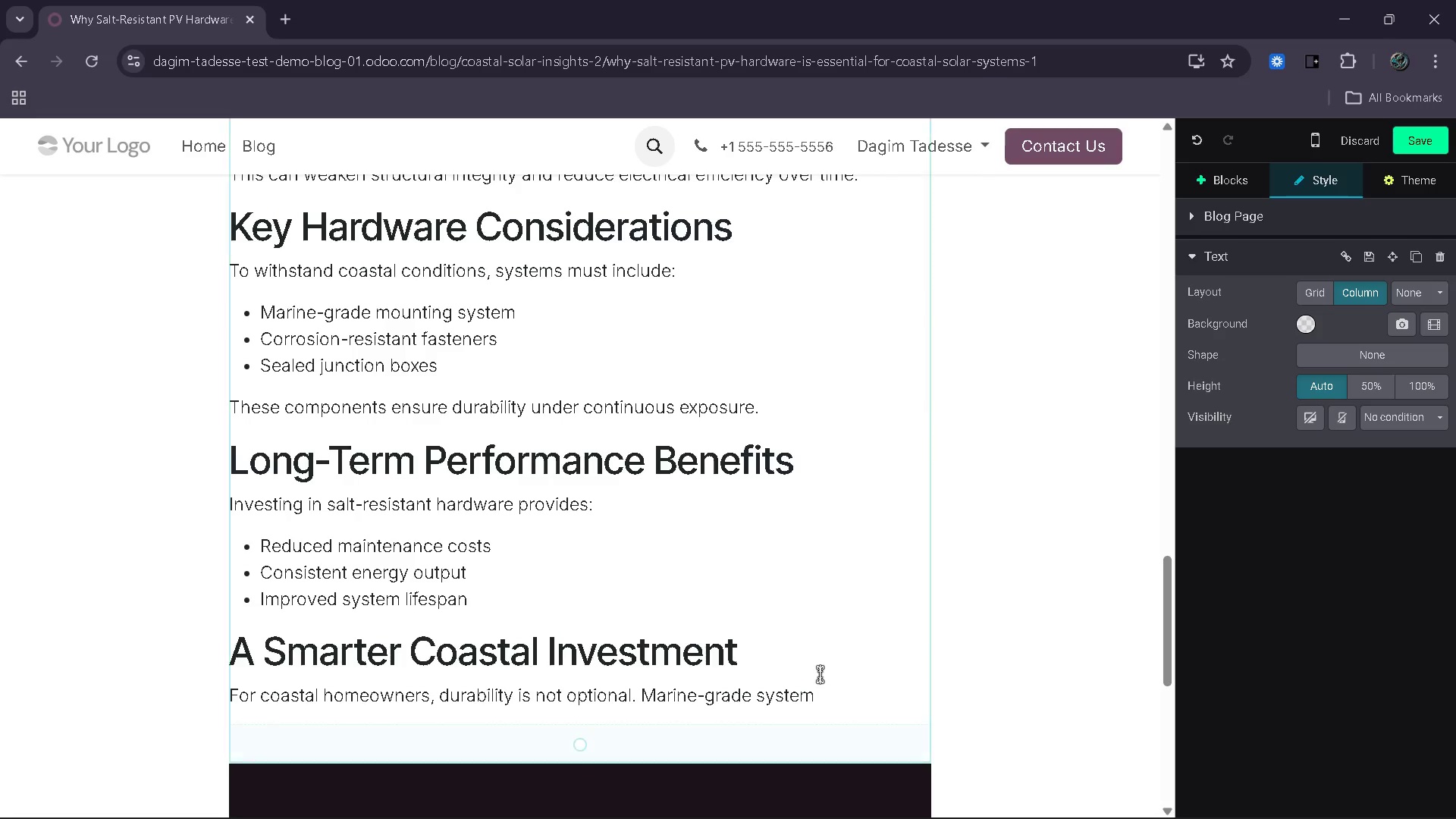 
left_click([830, 706])
 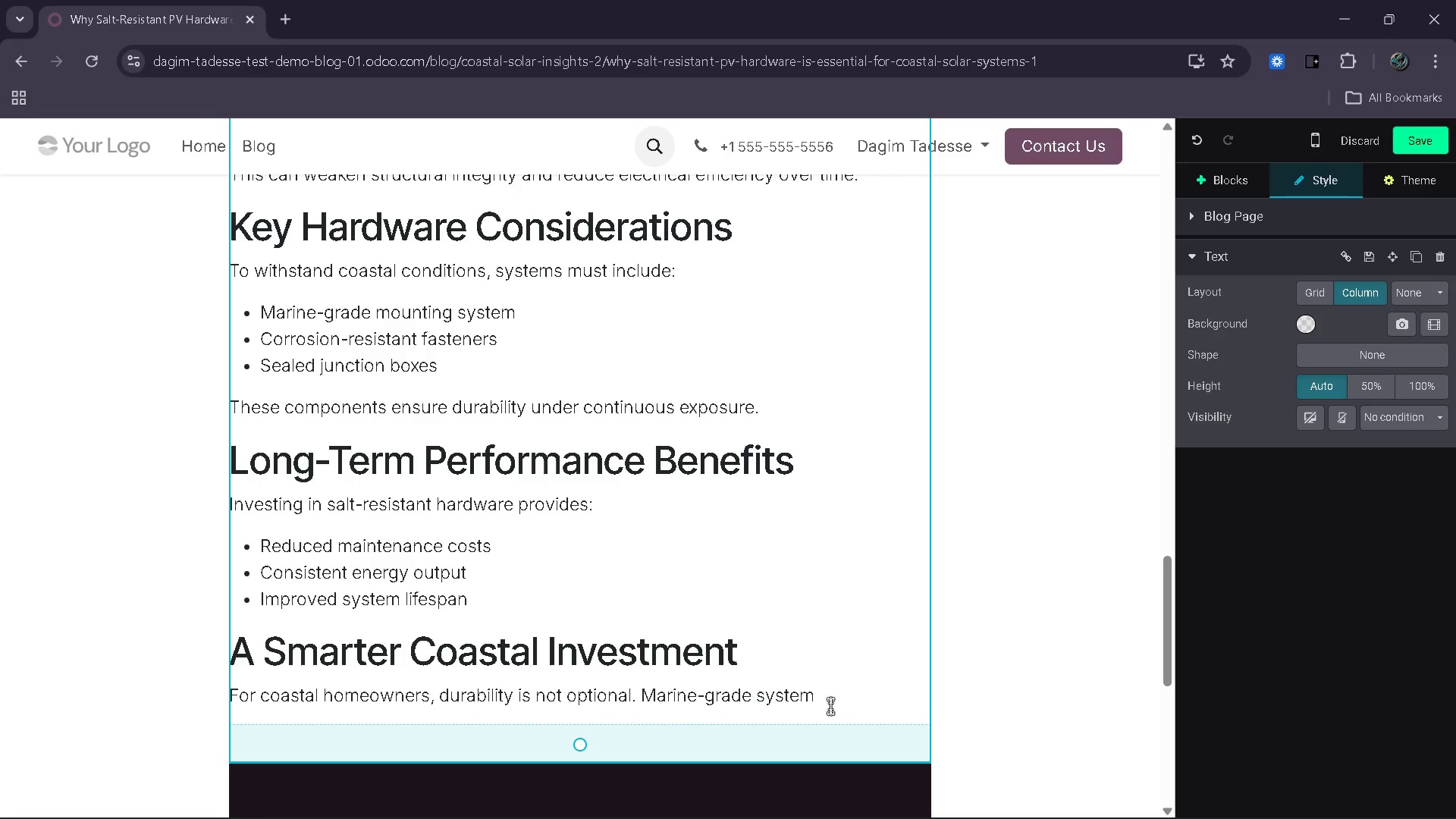 
key(ArrowLeft)
 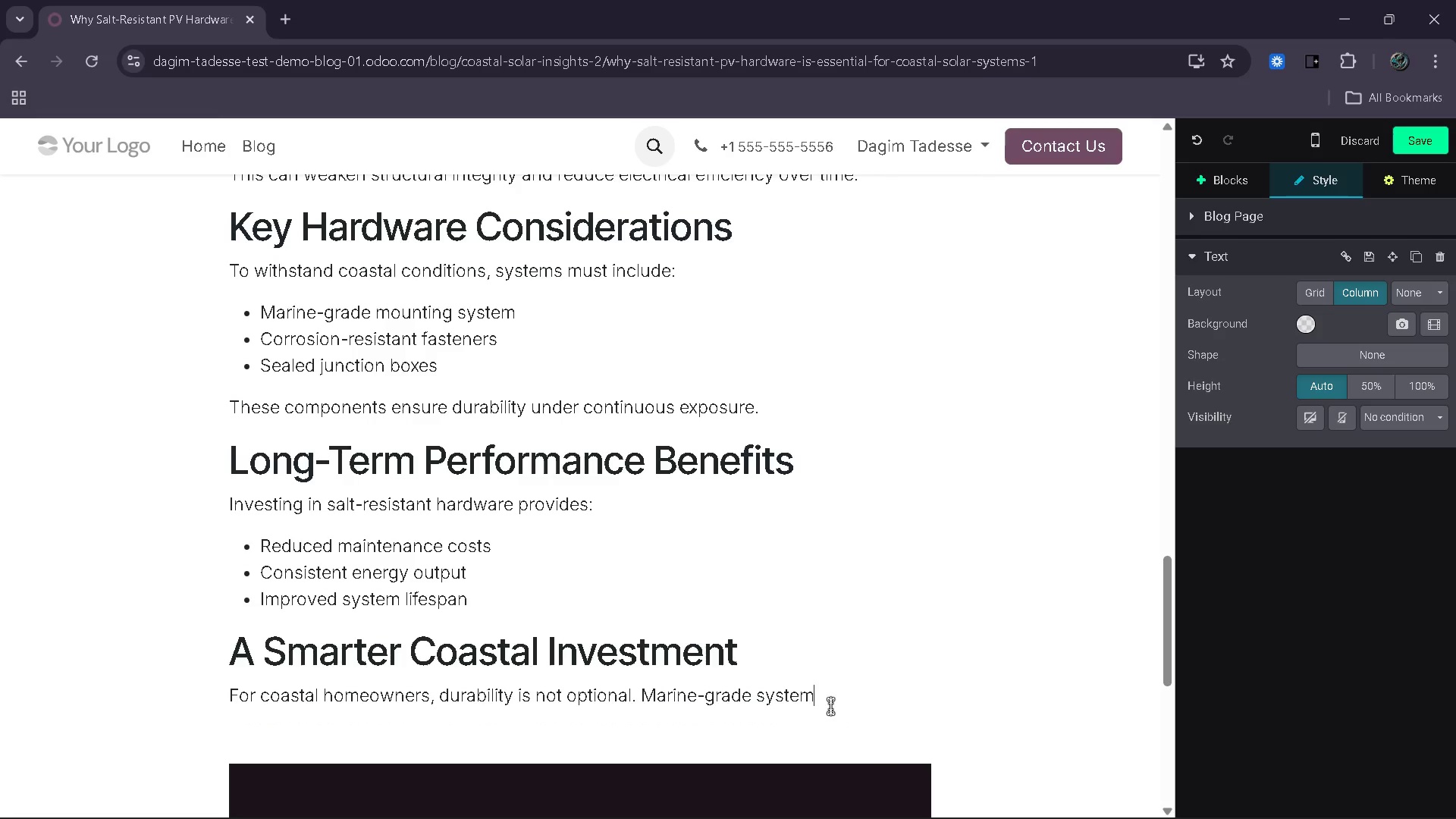 
key(S)
 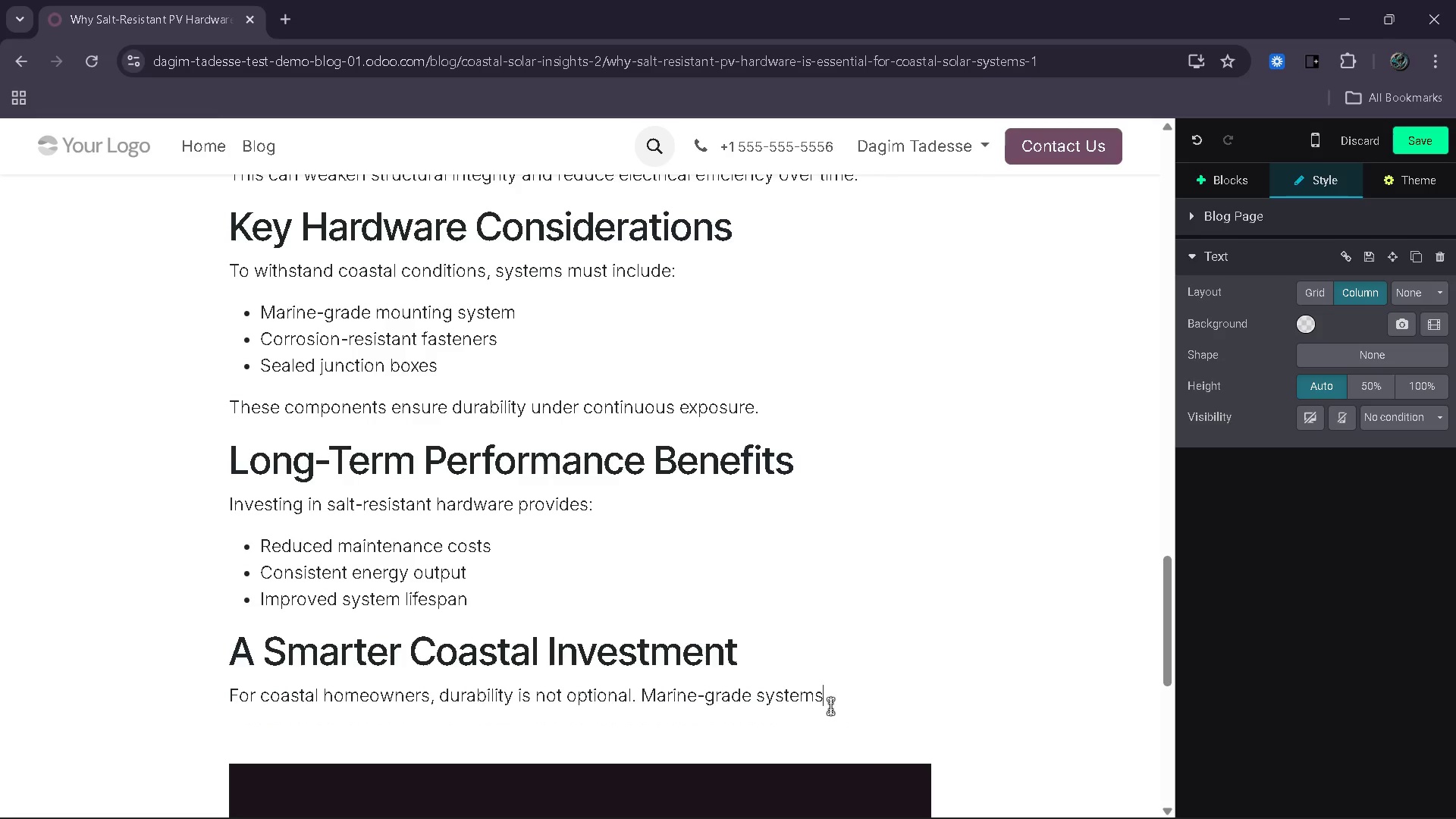 
key(ArrowRight)
 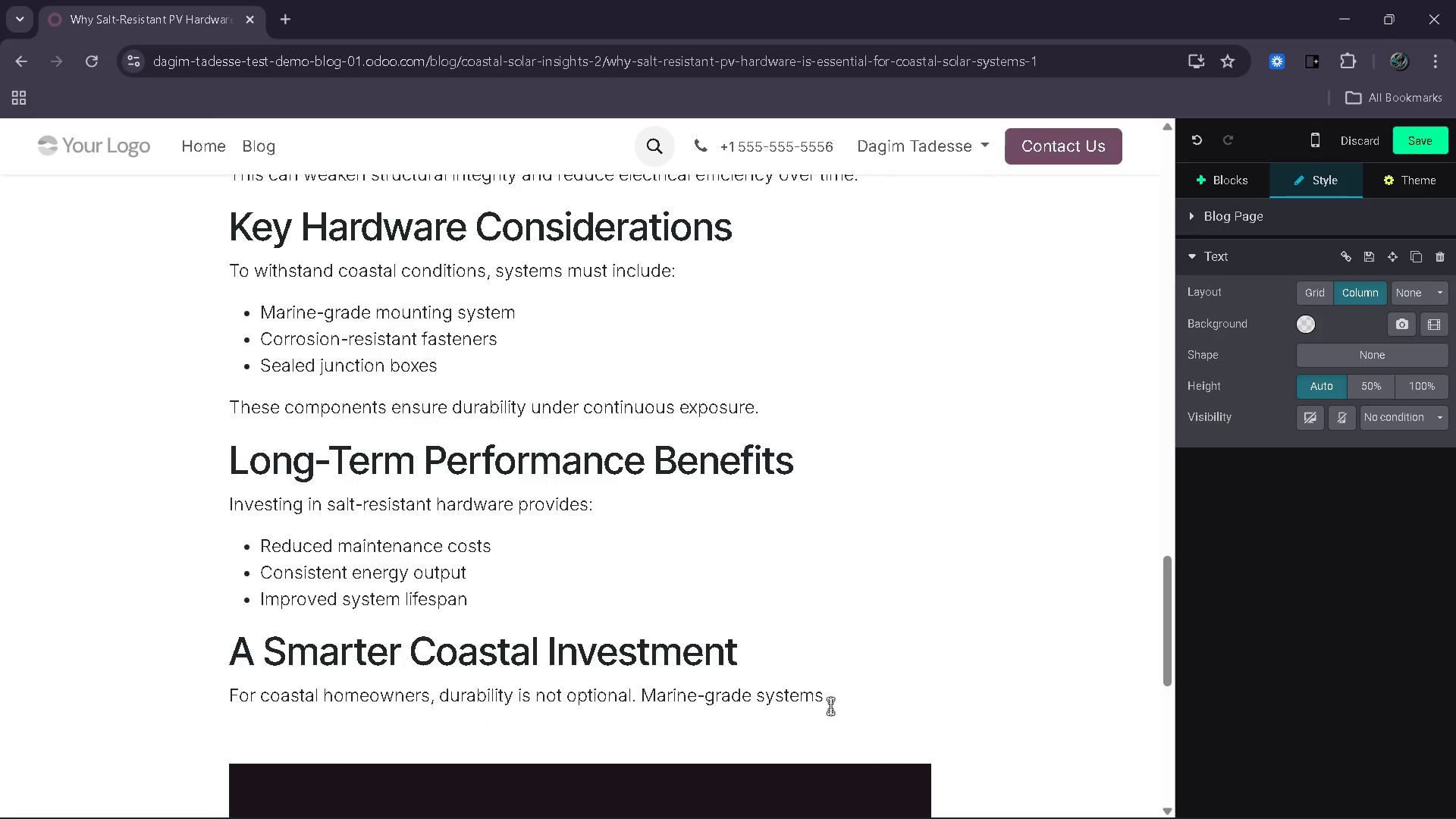 
type(ensure reliability and project logn)
key(Backspace)
key(Backspace)
type(ng te)
key(Backspace)
key(Backspace)
key(Backspace)
type(-term energy investments.)
 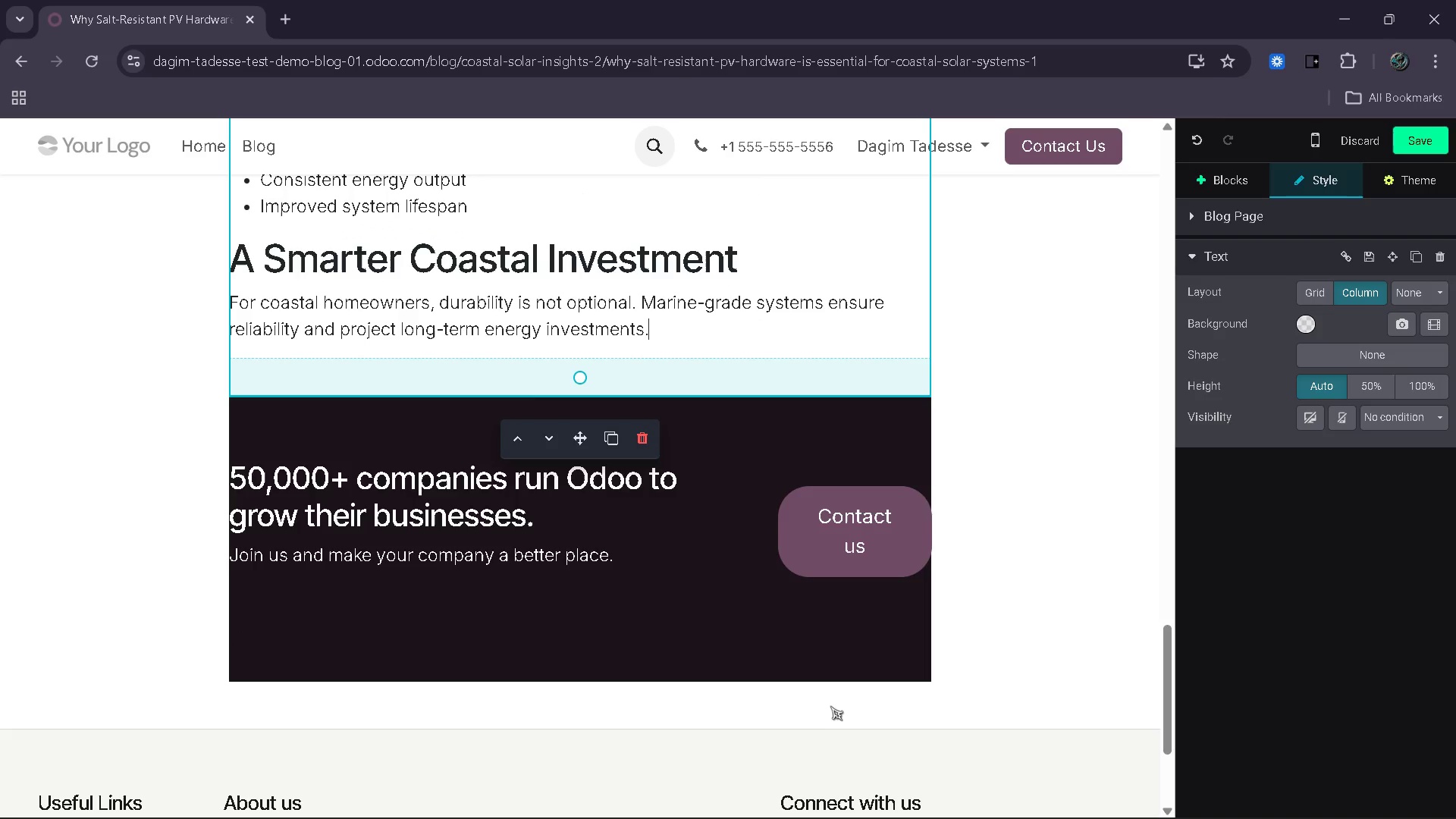 
wait(20.25)
 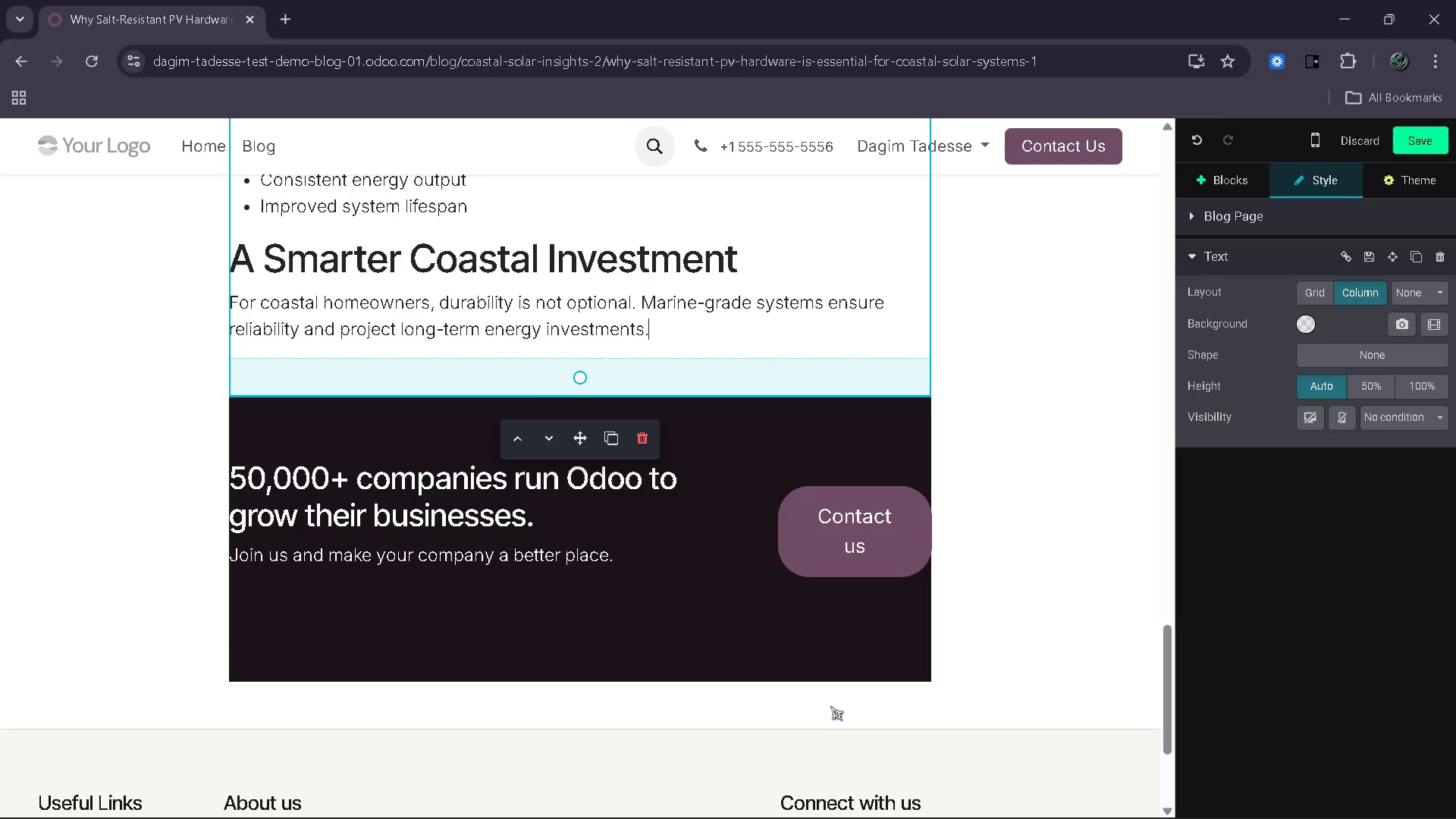 
left_click_drag(start_coordinate=[567, 513], to_coordinate=[229, 484])
 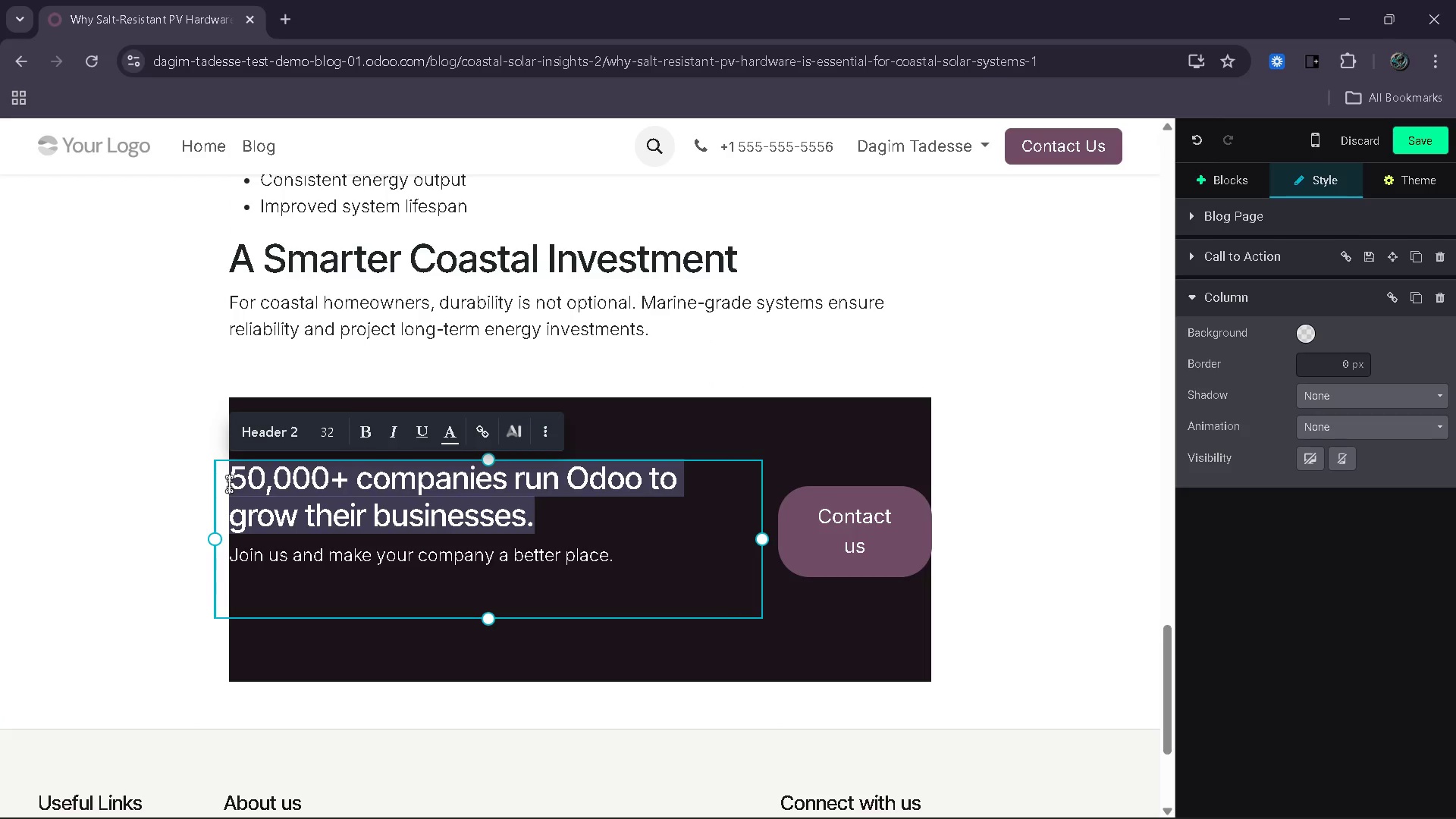 
hold_key(key=ShiftRight, duration=0.78)
 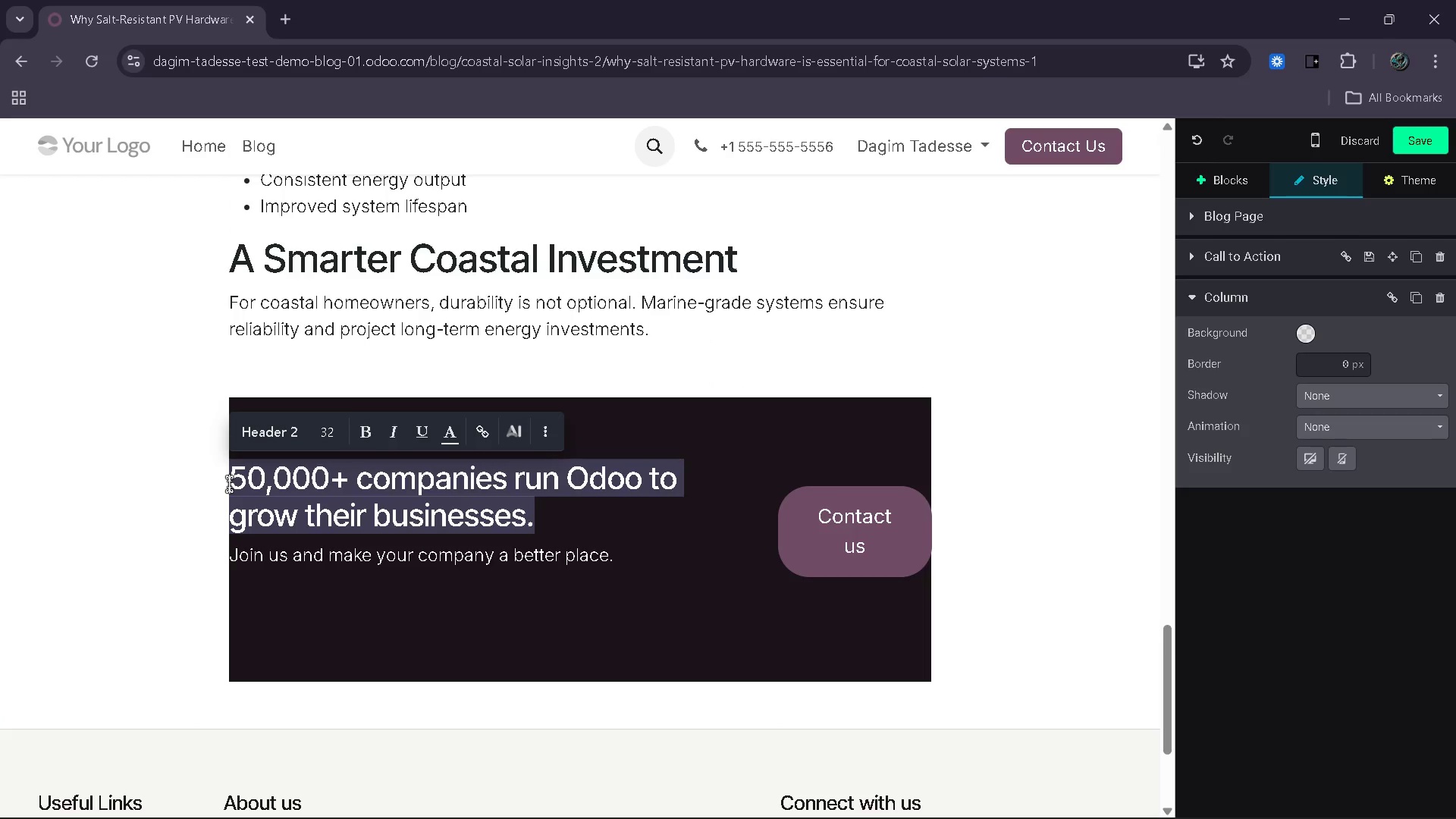 
type(Is your Solar Array Salt-Ready)
 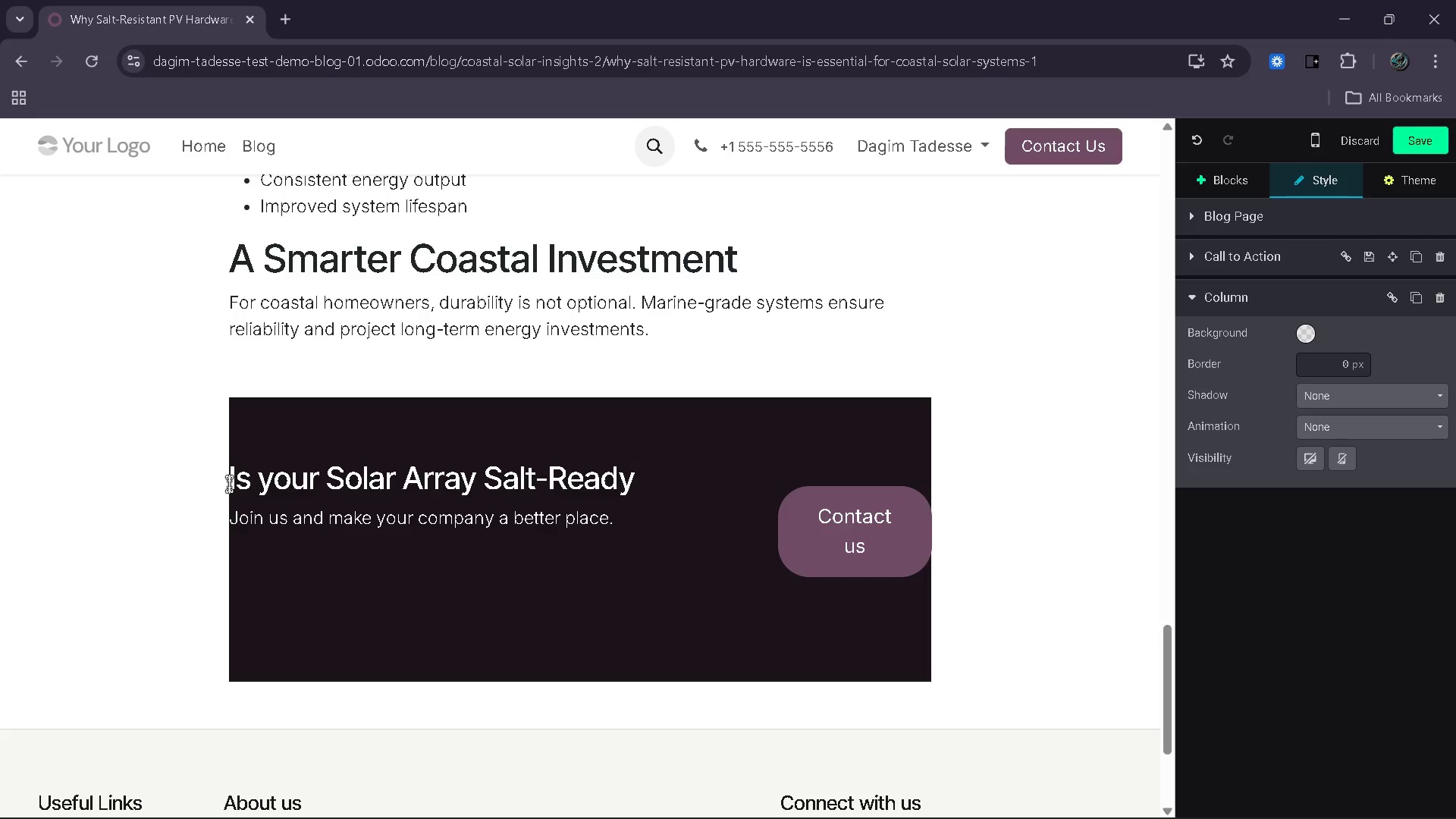 
left_click([272, 484])
 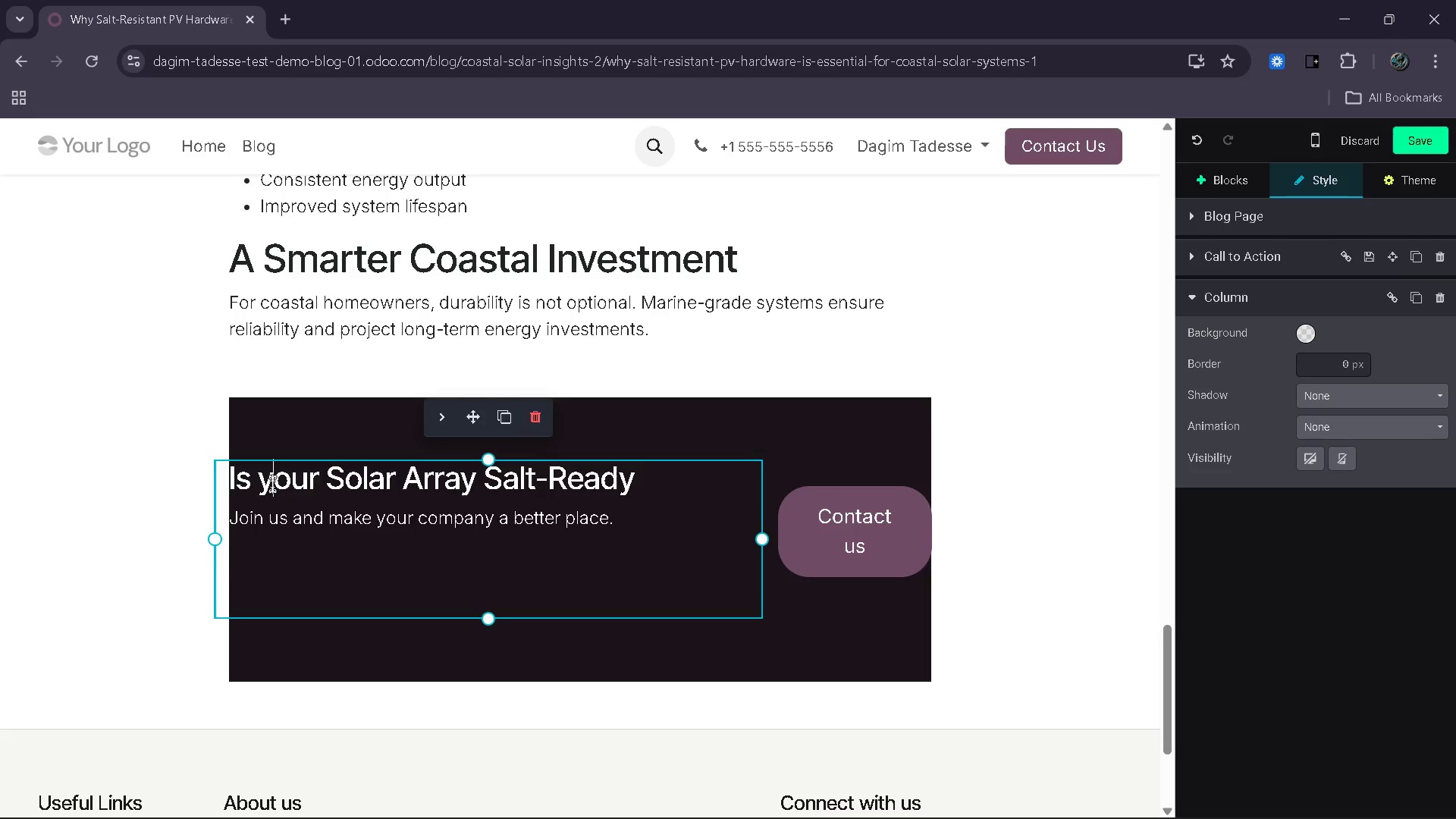 
key(Backspace)
 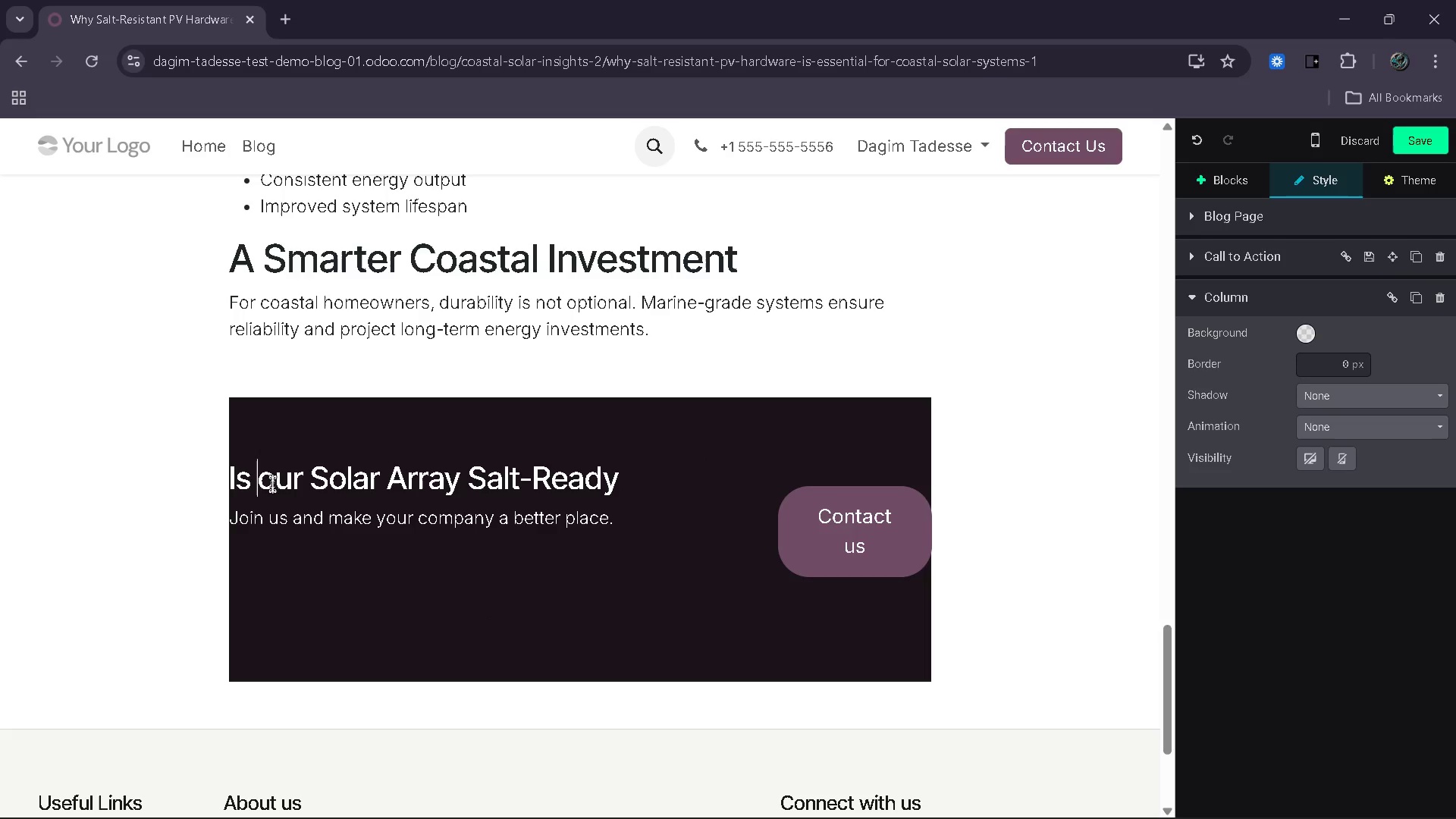 
key(Shift+Y)
 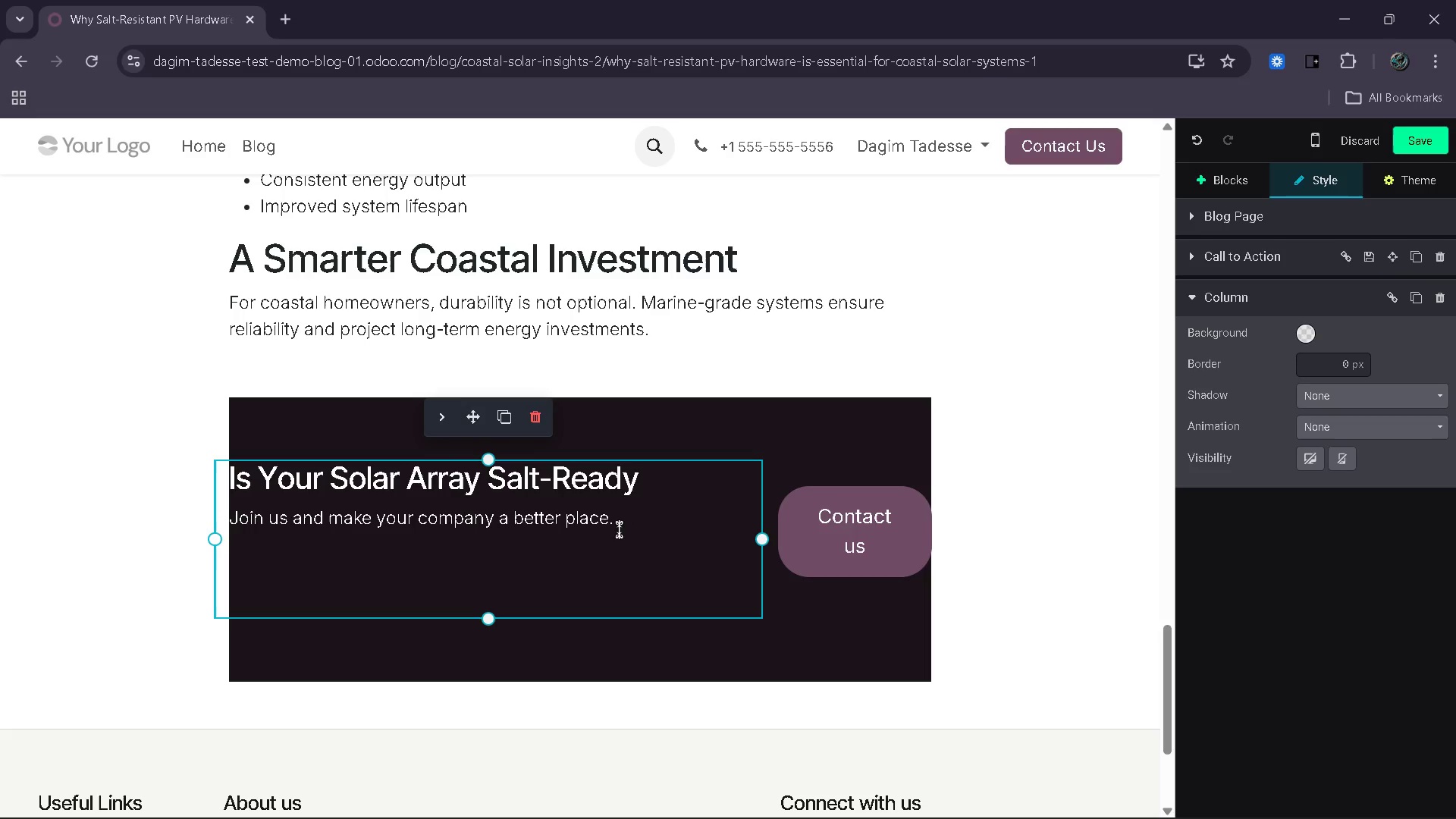 
left_click_drag(start_coordinate=[623, 528], to_coordinate=[235, 527])
 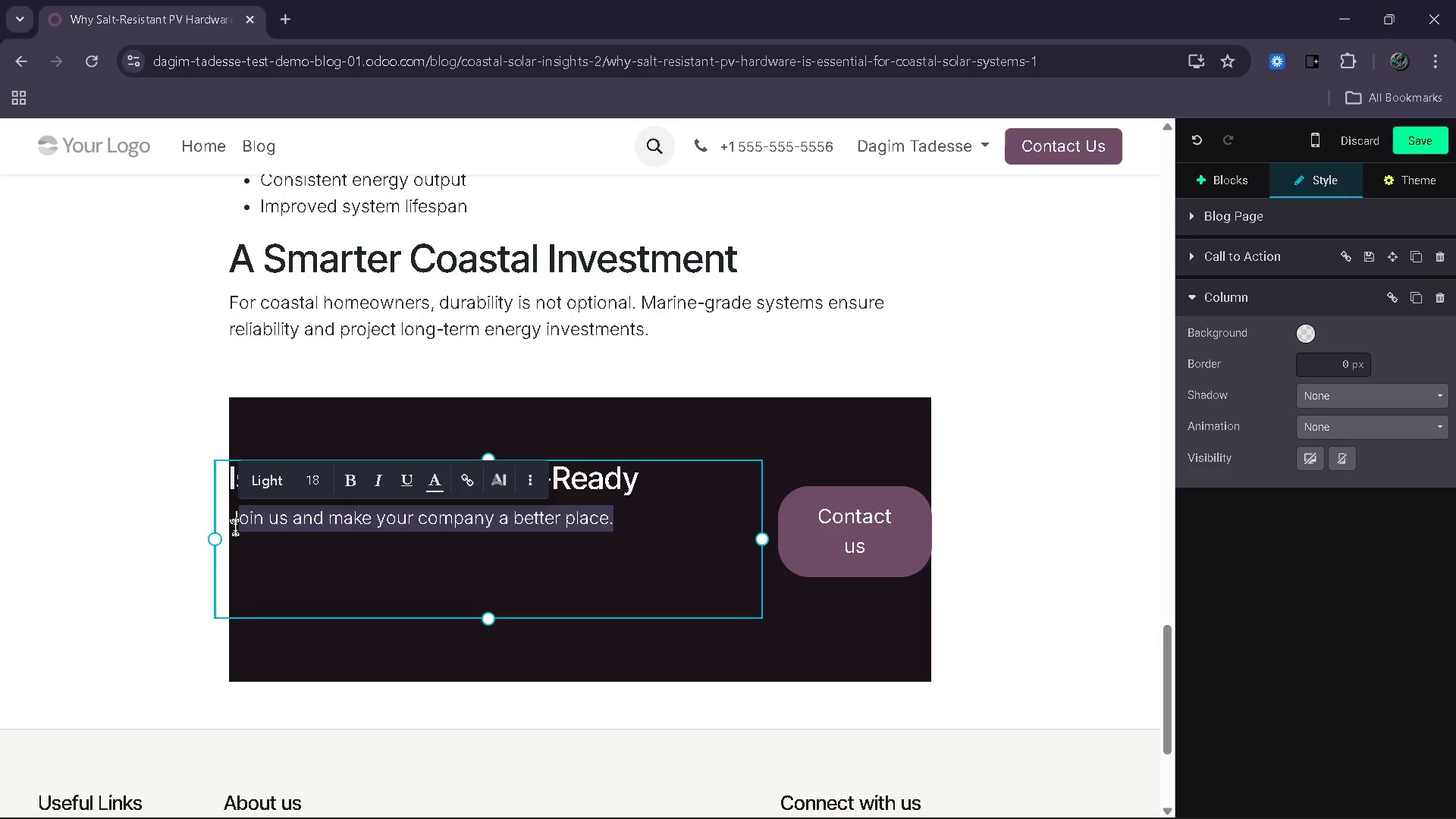 
type(\)
key(Backspace)
key(Backspace)
type(Salt )
key(Backspace)
type(-mist corrosion a)
key(Backspace)
type(degrades standard hardware in under 24 months Get)
key(Backspace)
key(Backspace)
key(Backspace)
key(Backspace)
type(. Get a professional coastal)
 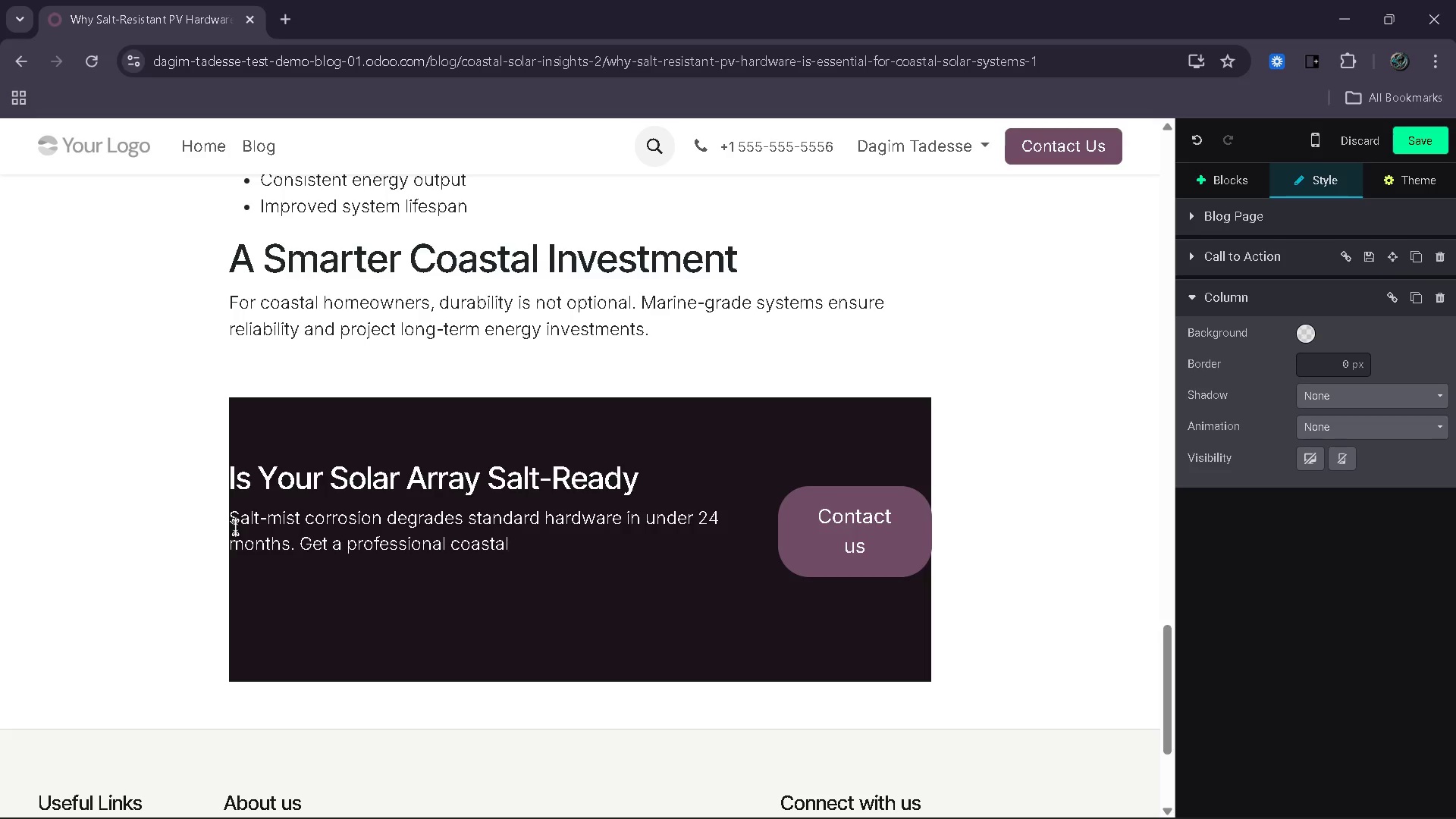 
type( durablity )
key(Backspace)
key(Backspace)
key(Backspace)
key(Backspace)
key(Backspace)
type(ility)
 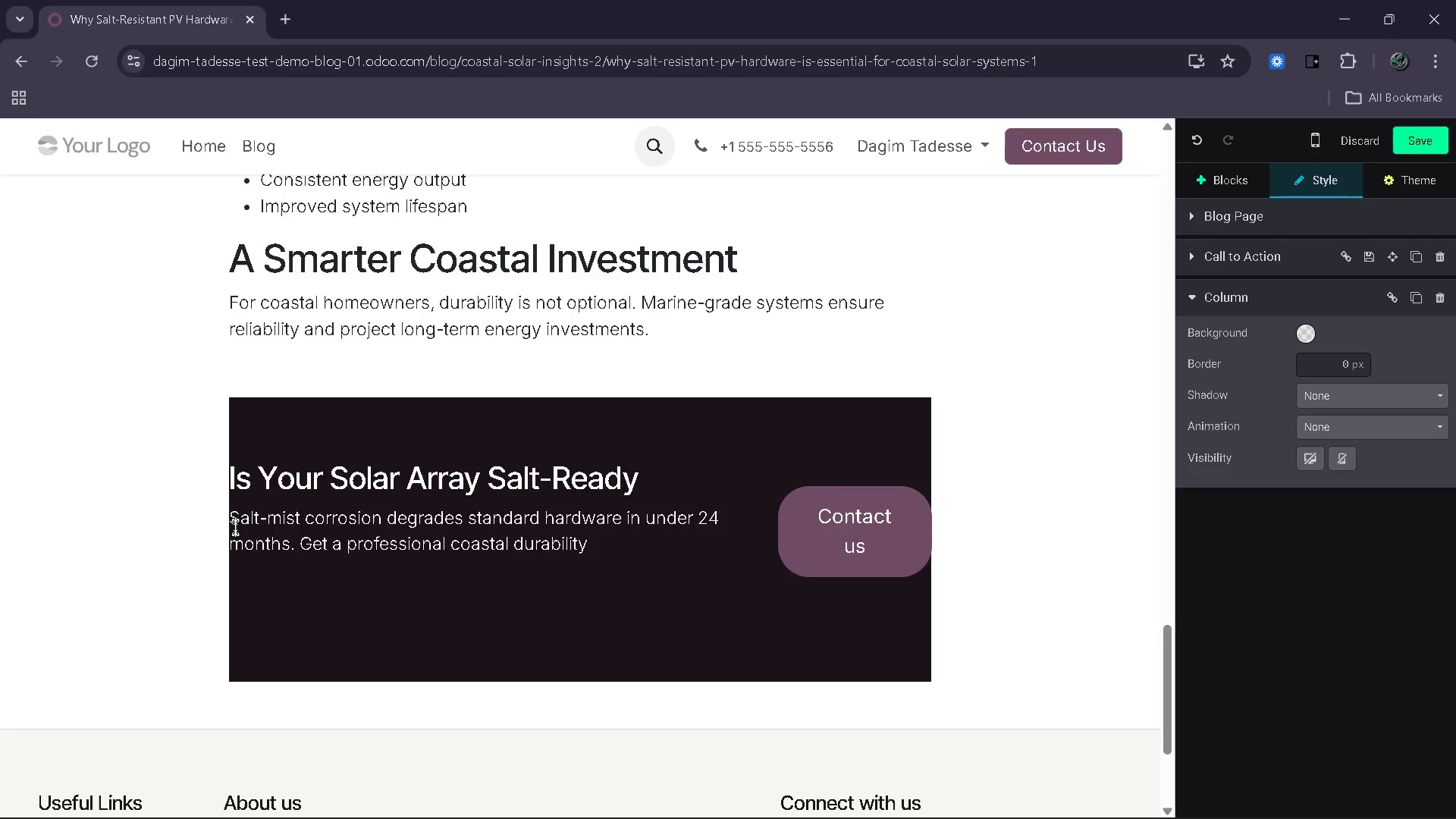 
wait(5.25)
 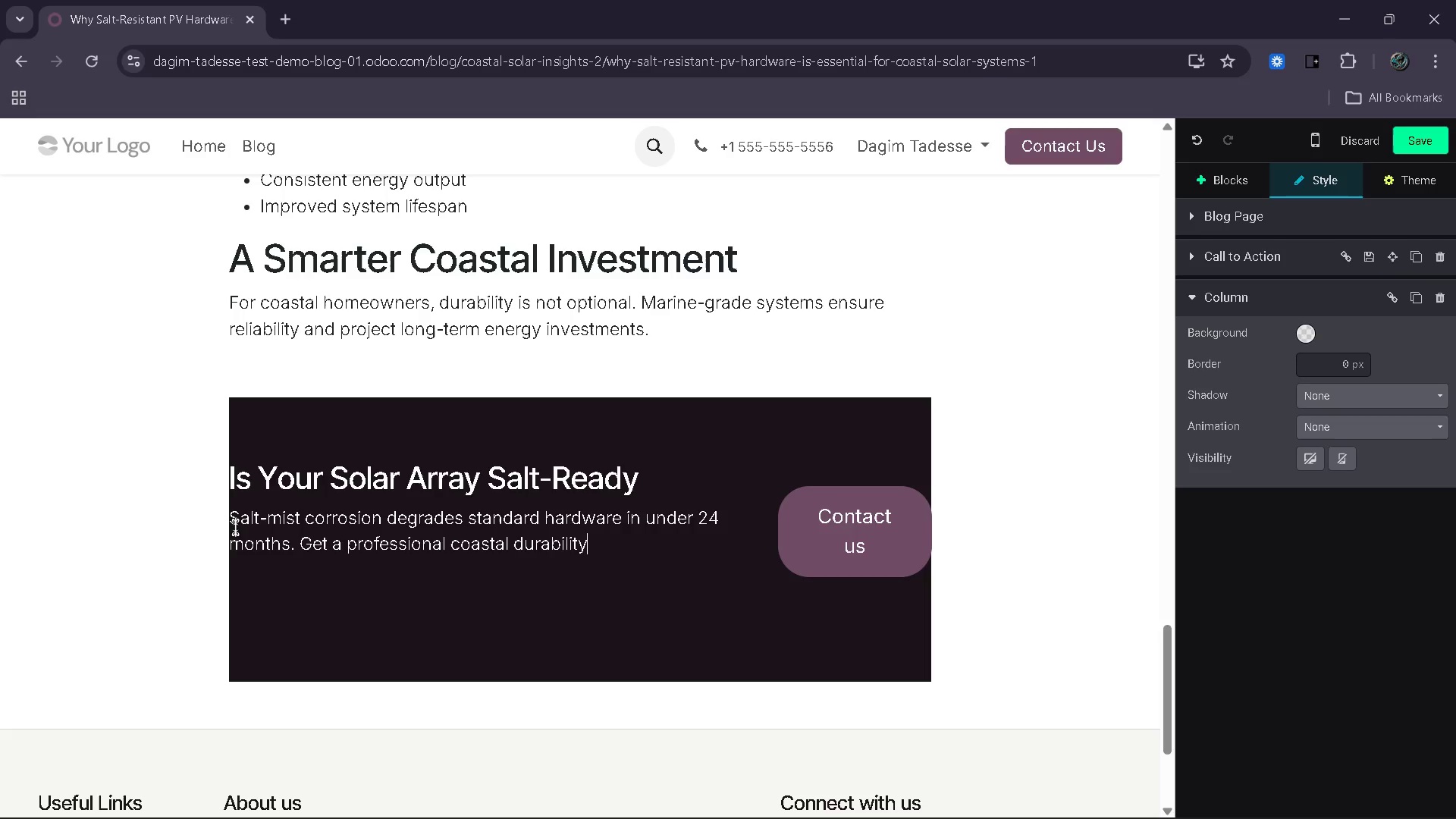 
type( audit today.)
 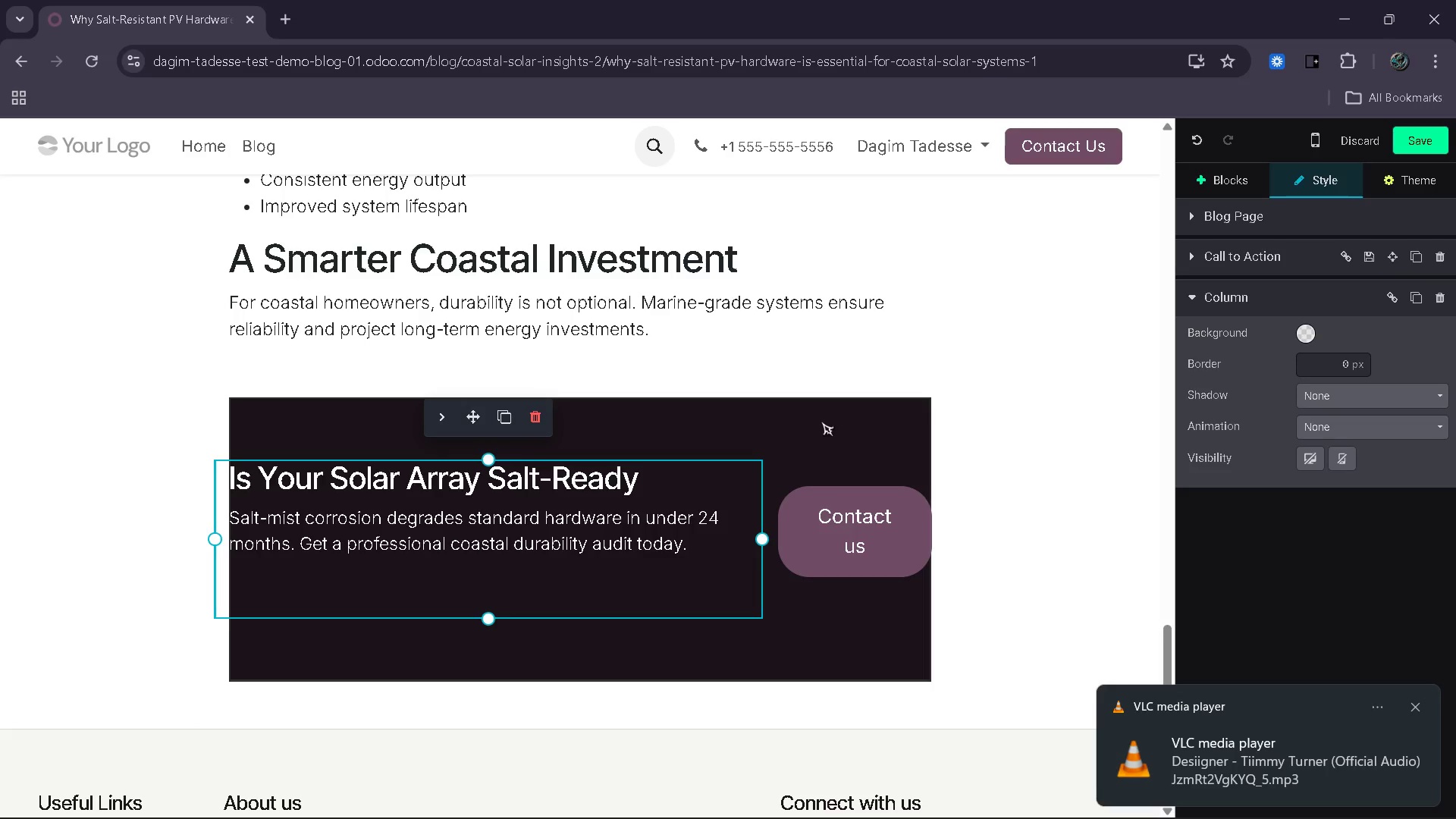 
left_click([1240, 249])
 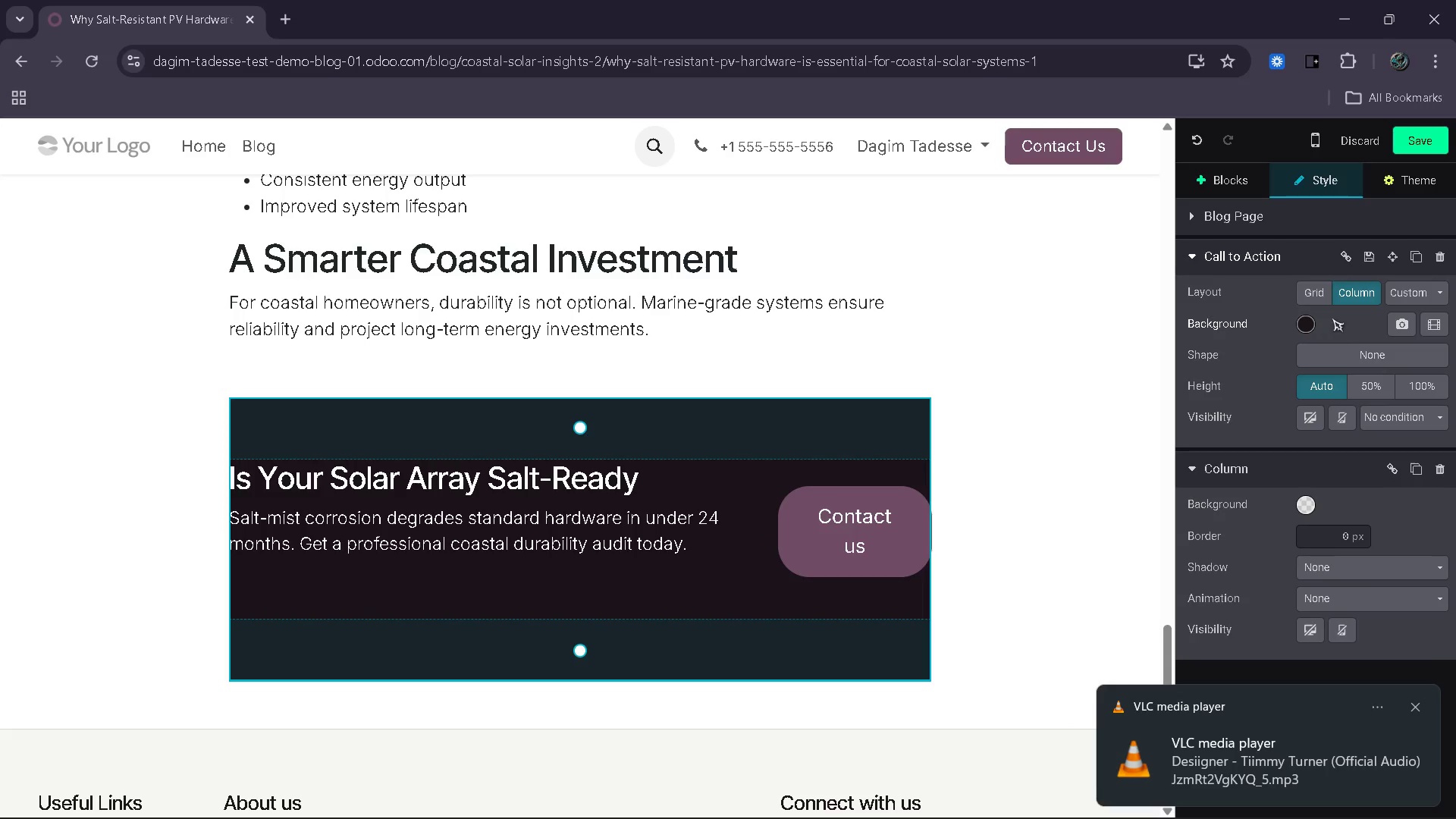 
left_click([1320, 300])
 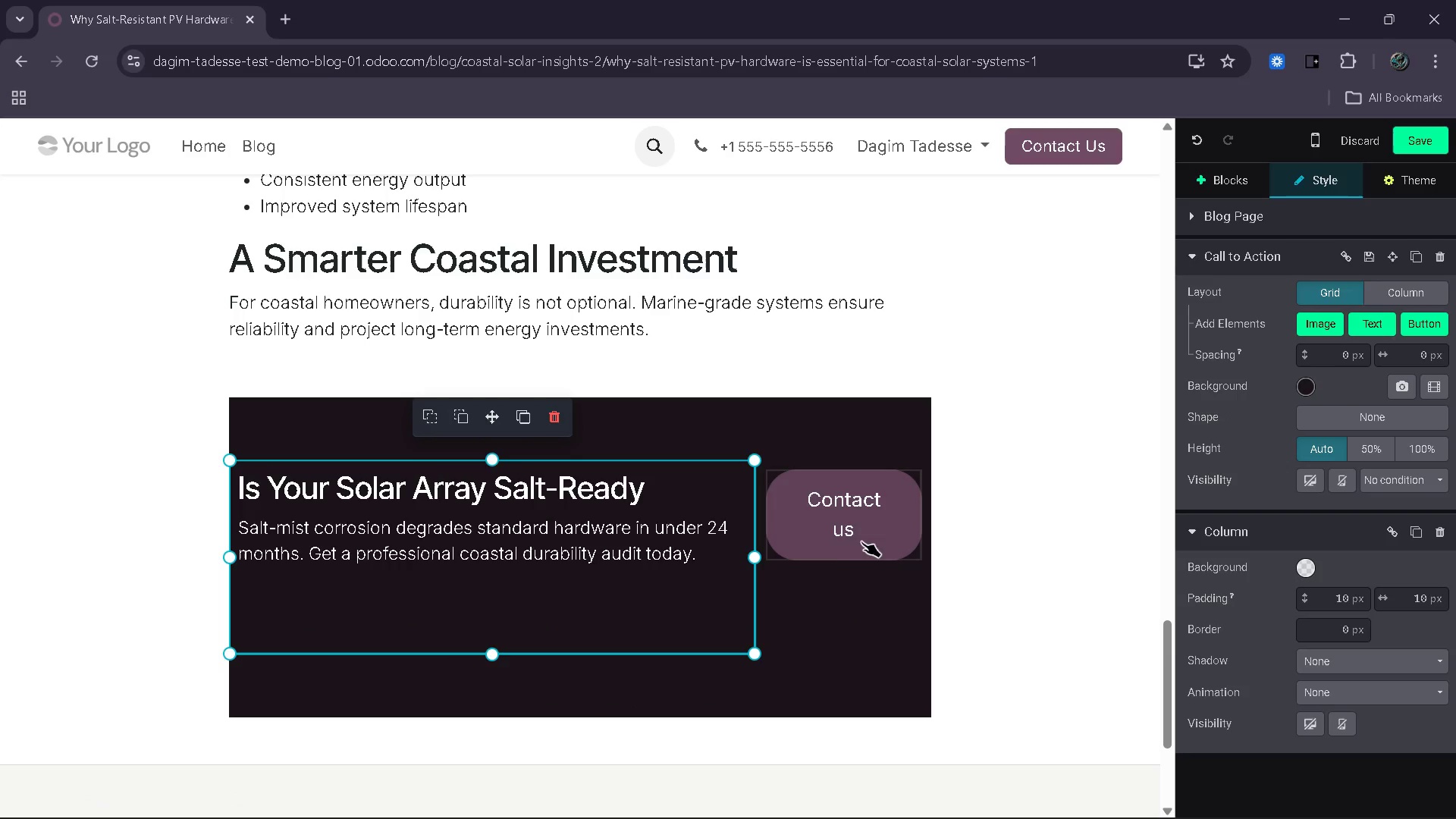 
left_click_drag(start_coordinate=[760, 564], to_coordinate=[676, 554])
 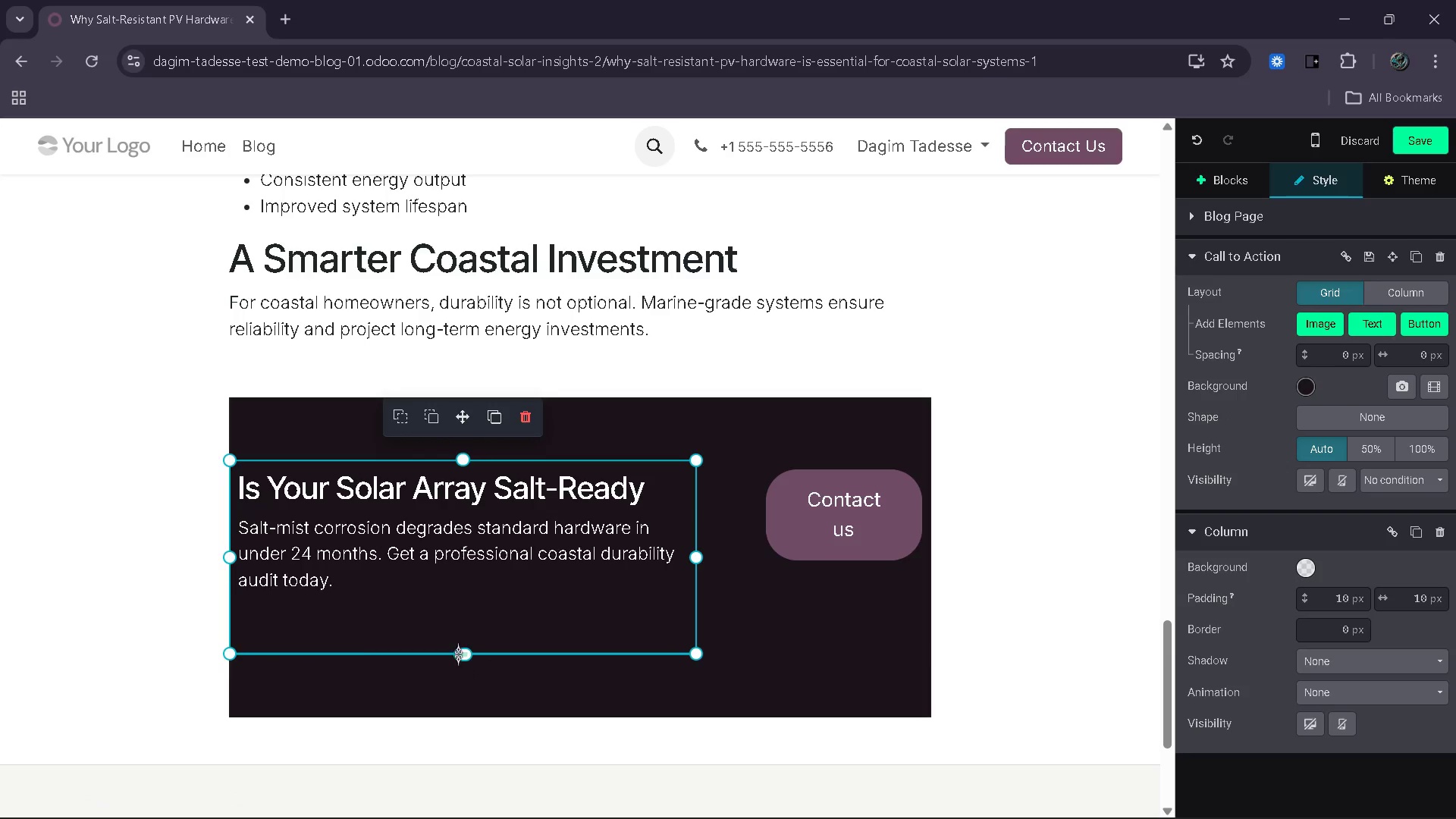 
left_click_drag(start_coordinate=[458, 651], to_coordinate=[473, 611])
 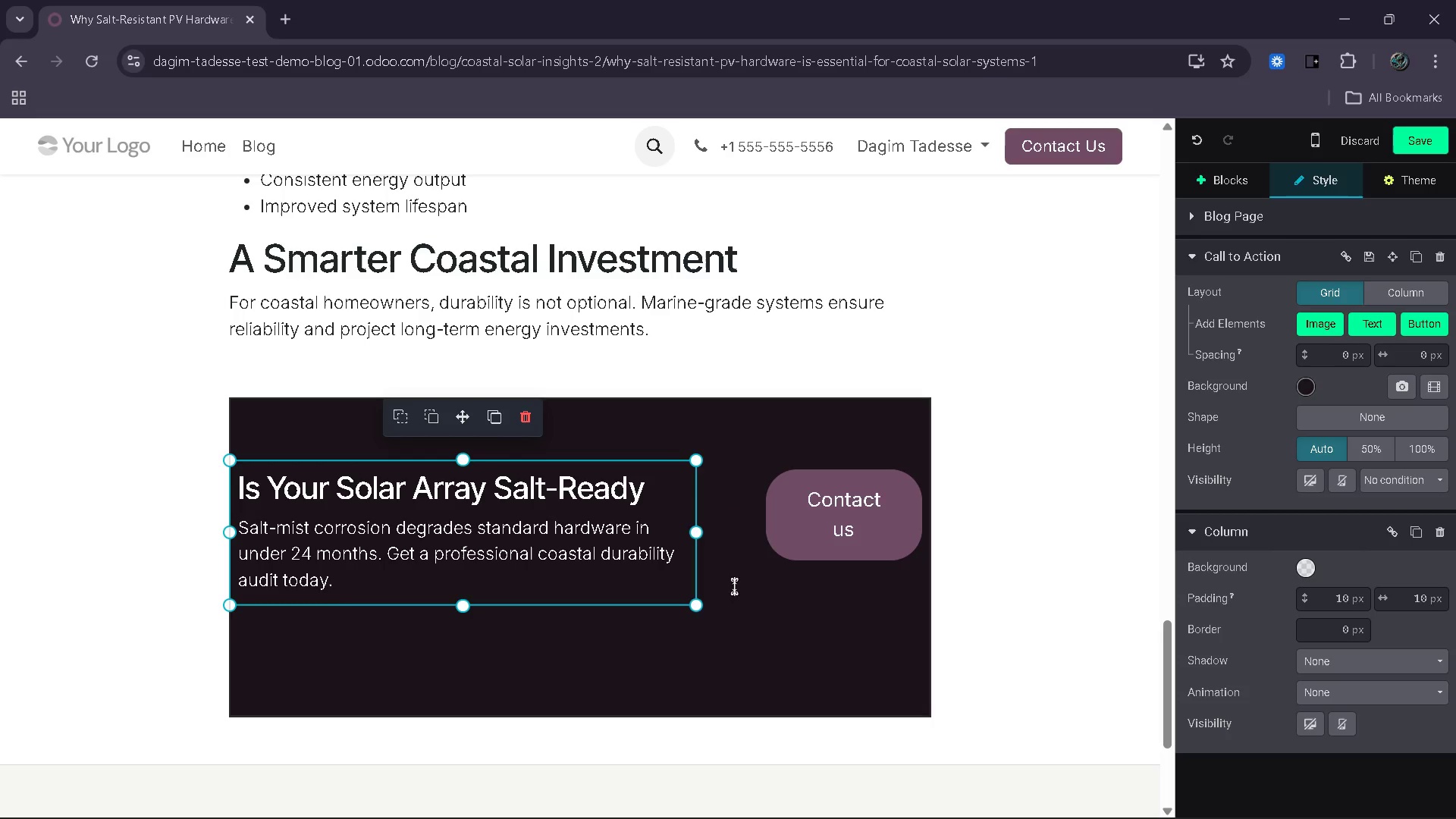 
left_click([780, 538])
 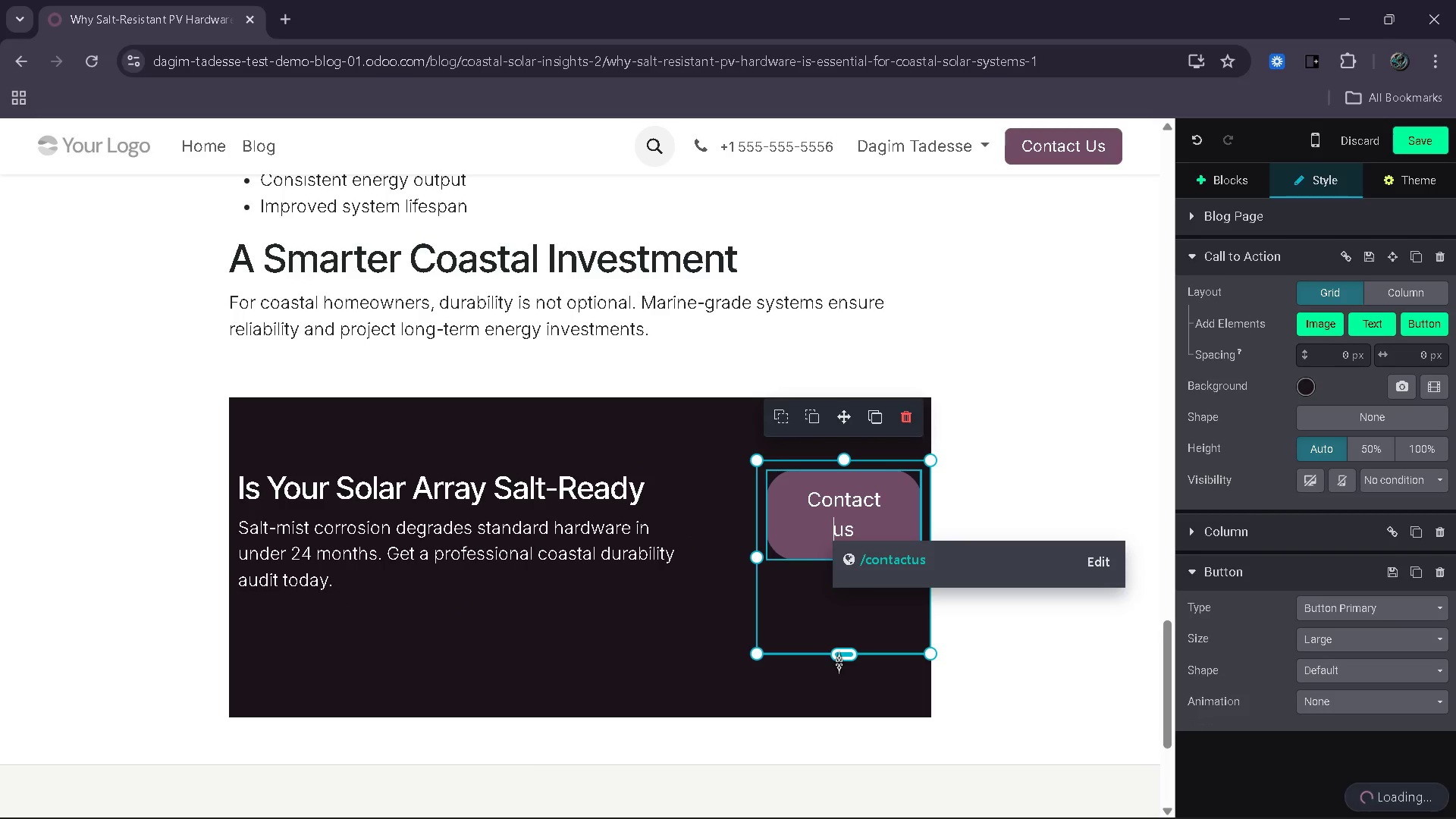 
left_click_drag(start_coordinate=[842, 657], to_coordinate=[860, 566])
 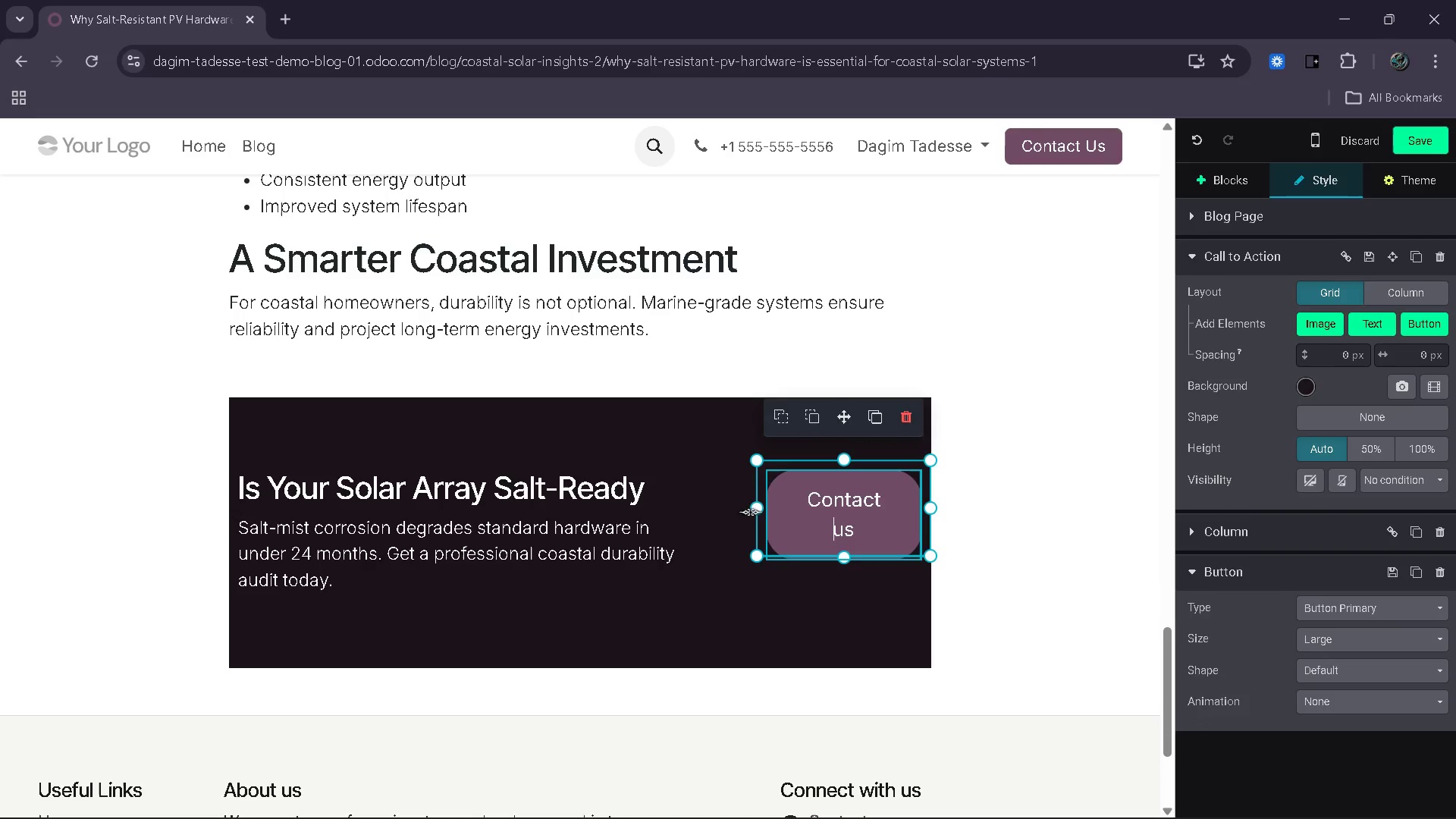 
left_click_drag(start_coordinate=[760, 512], to_coordinate=[704, 510])
 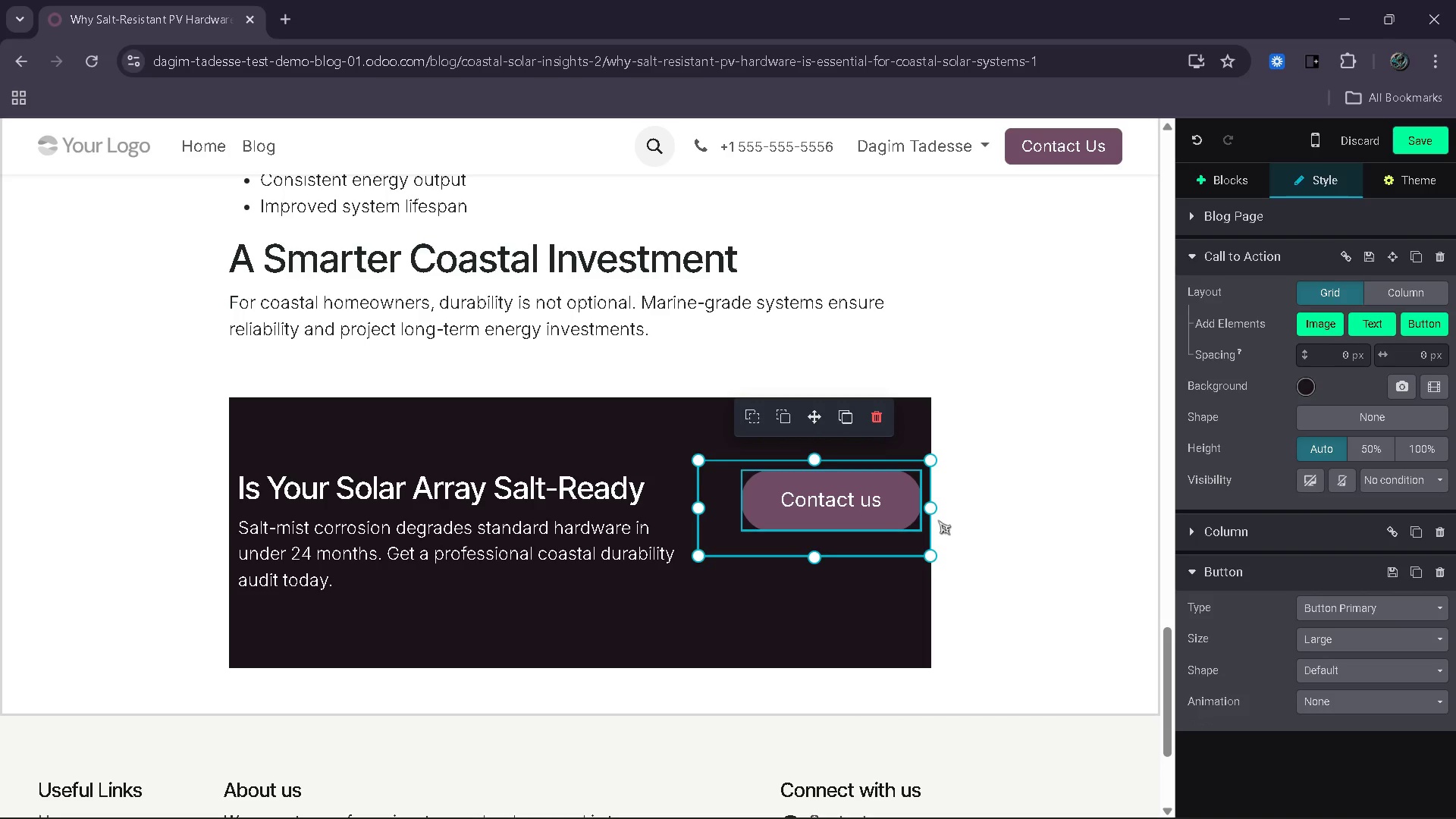 
left_click_drag(start_coordinate=[937, 514], to_coordinate=[878, 514])
 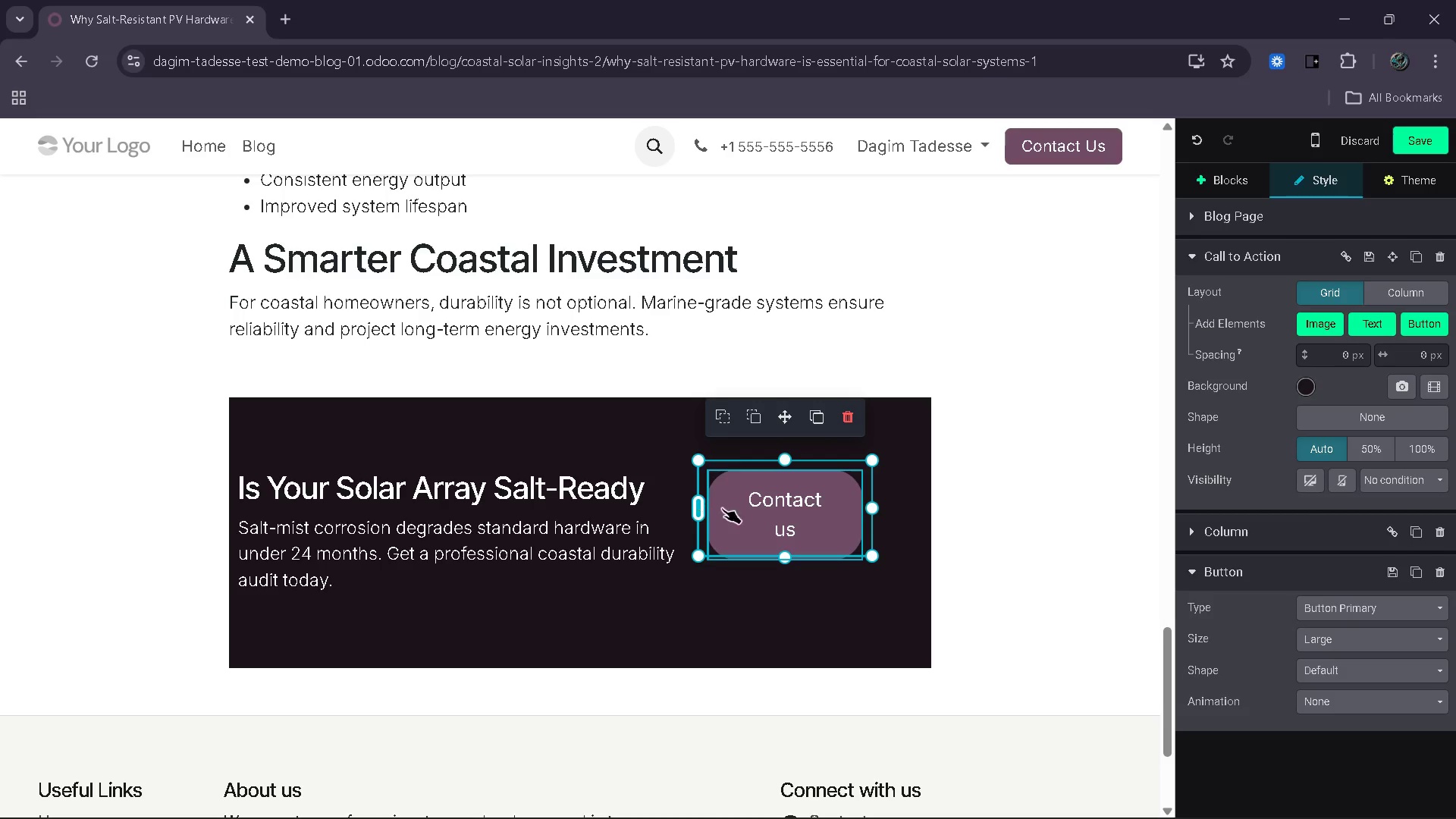 
left_click_drag(start_coordinate=[869, 513], to_coordinate=[912, 513])
 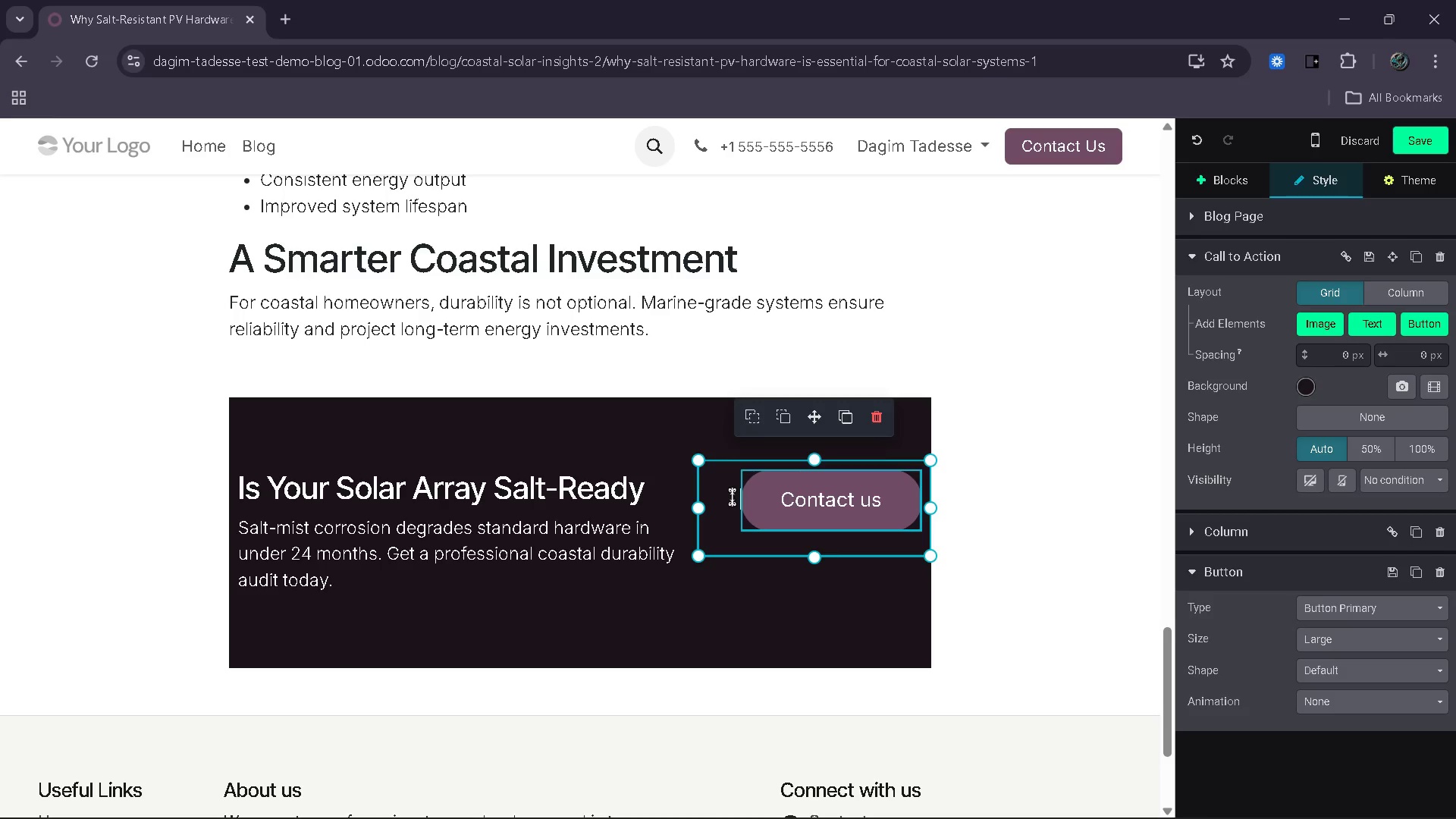 
wait(14.55)
 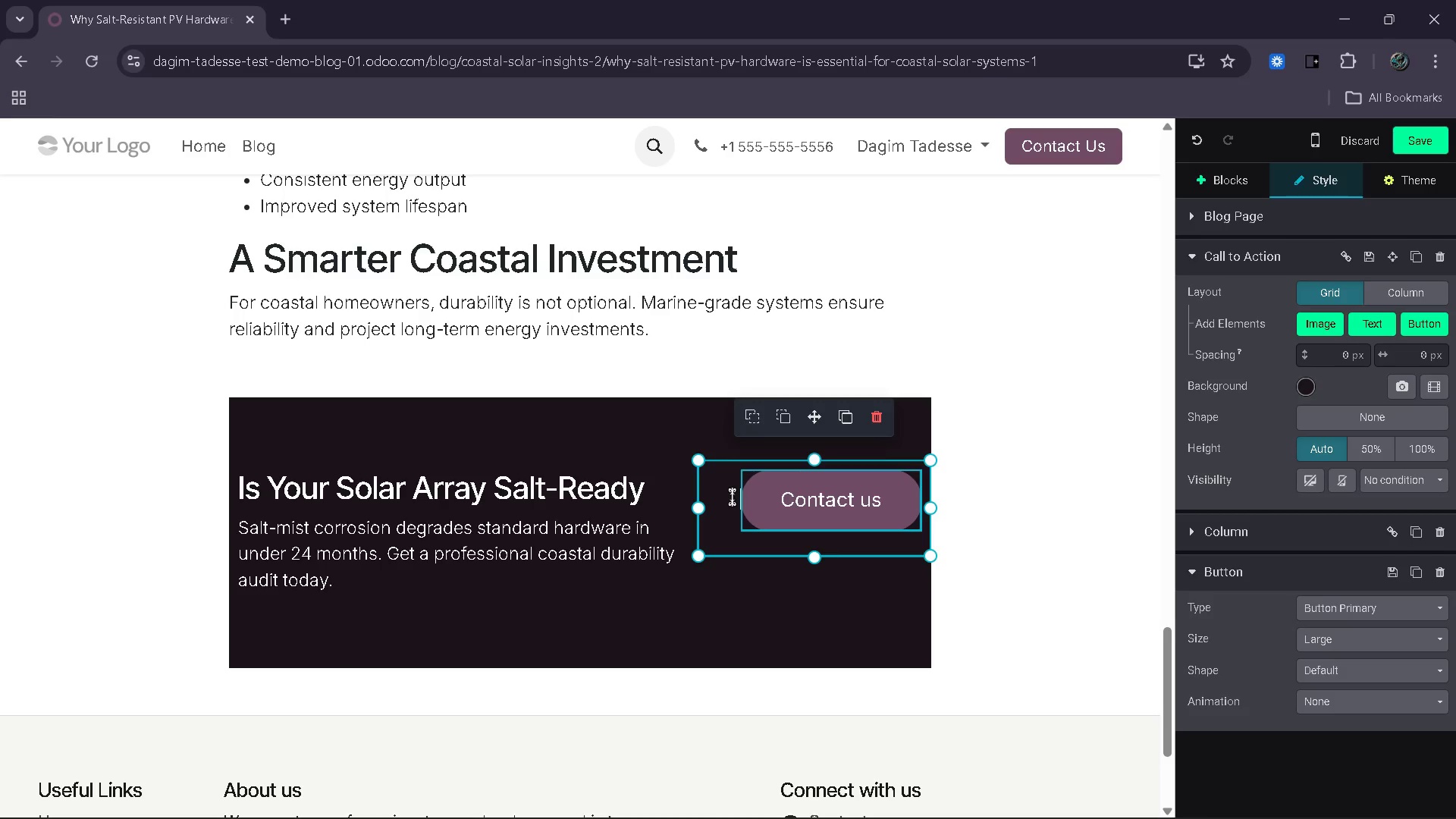 
left_click([624, 520])
 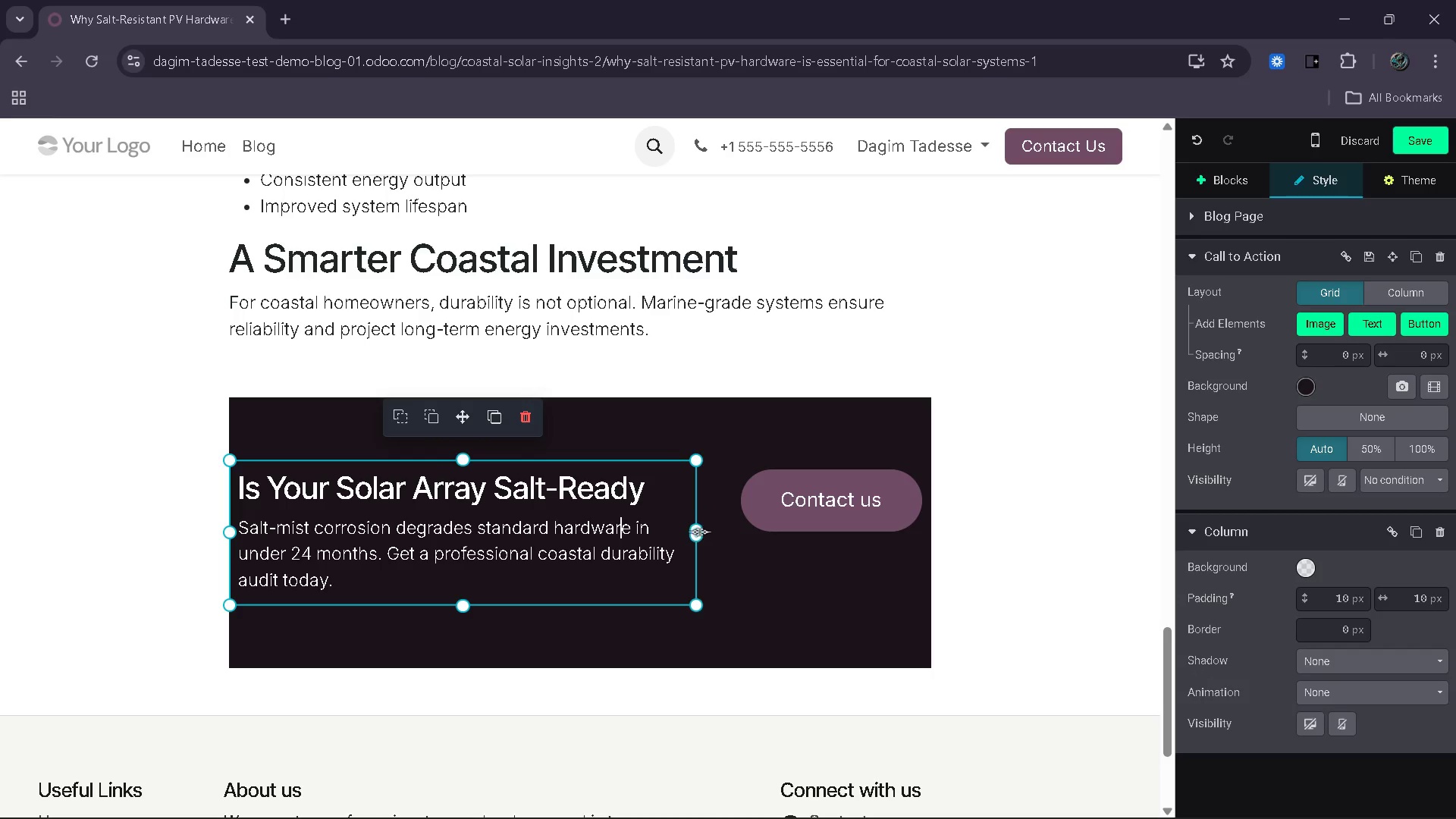 
left_click_drag(start_coordinate=[697, 532], to_coordinate=[634, 538])
 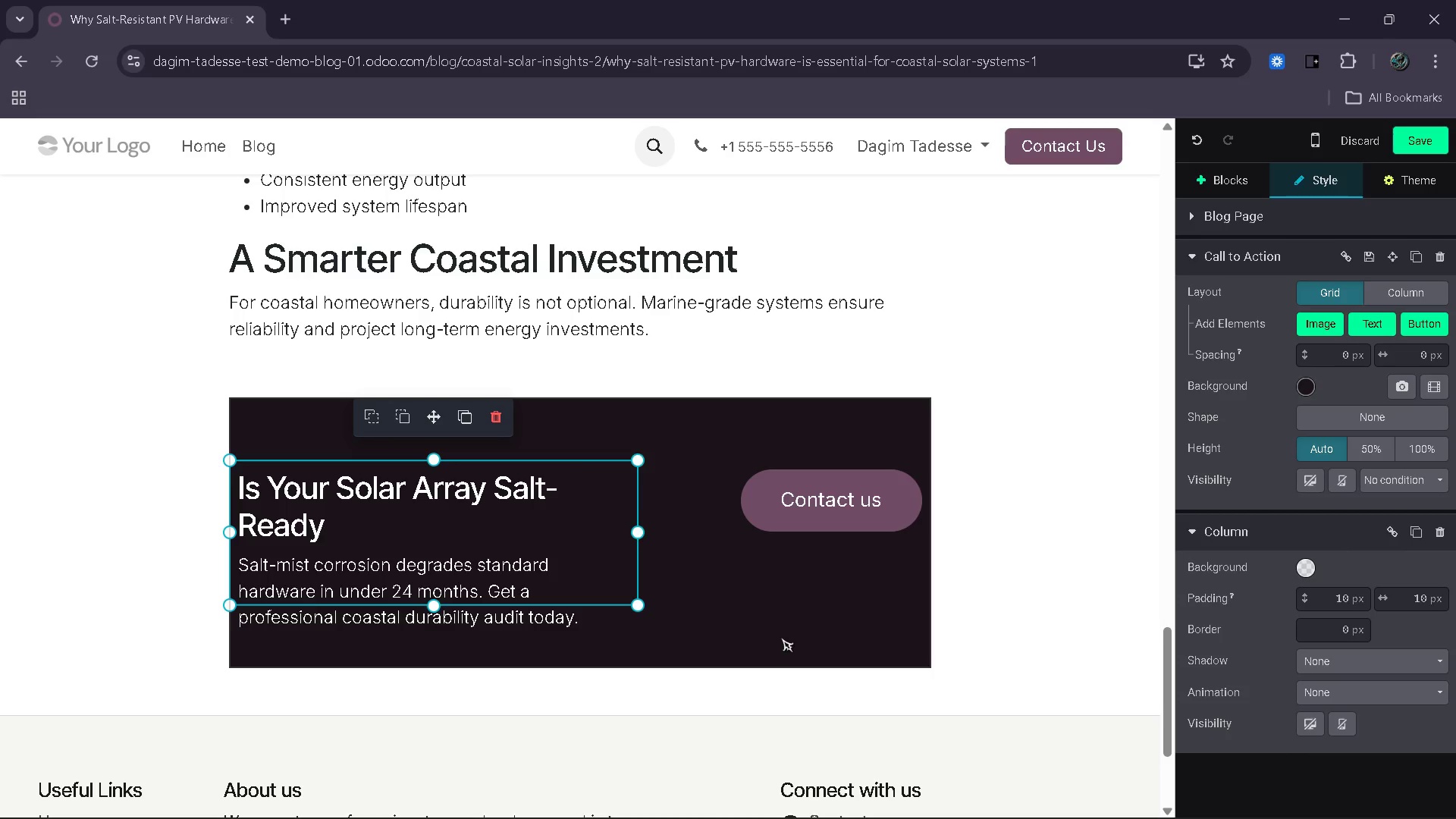 
left_click([805, 544])
 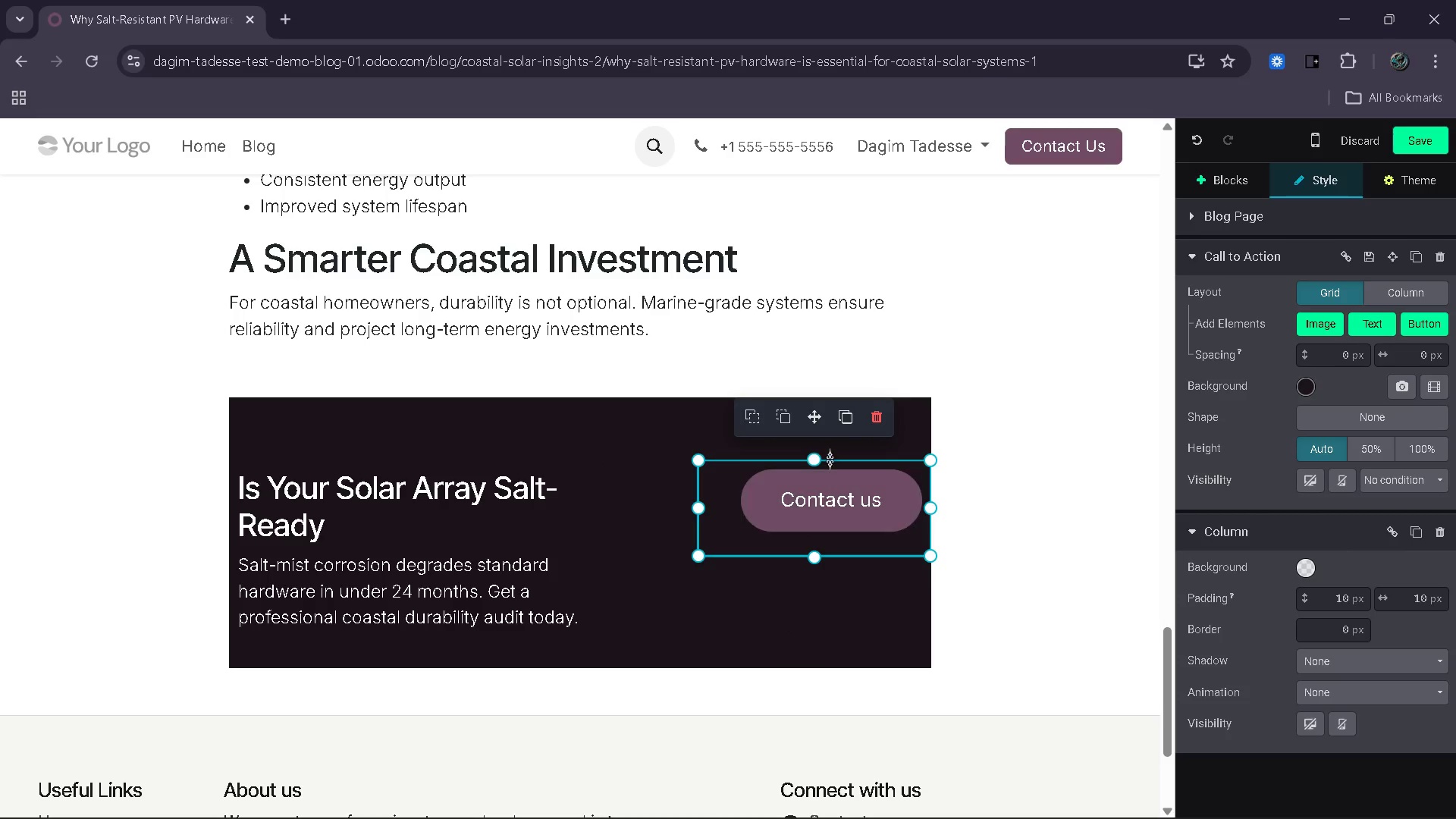 
left_click_drag(start_coordinate=[810, 463], to_coordinate=[808, 516])
 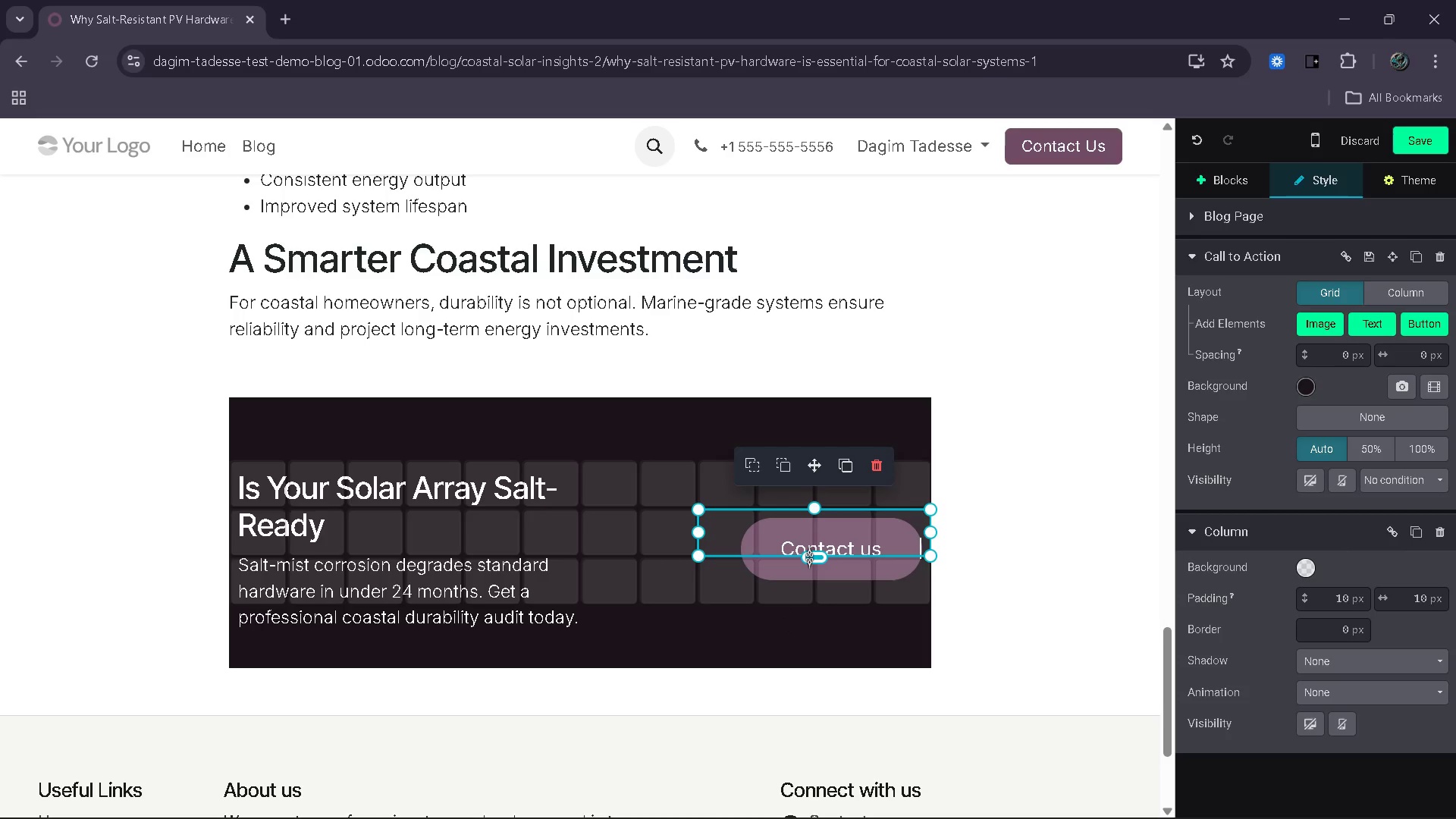 
left_click([809, 557])
 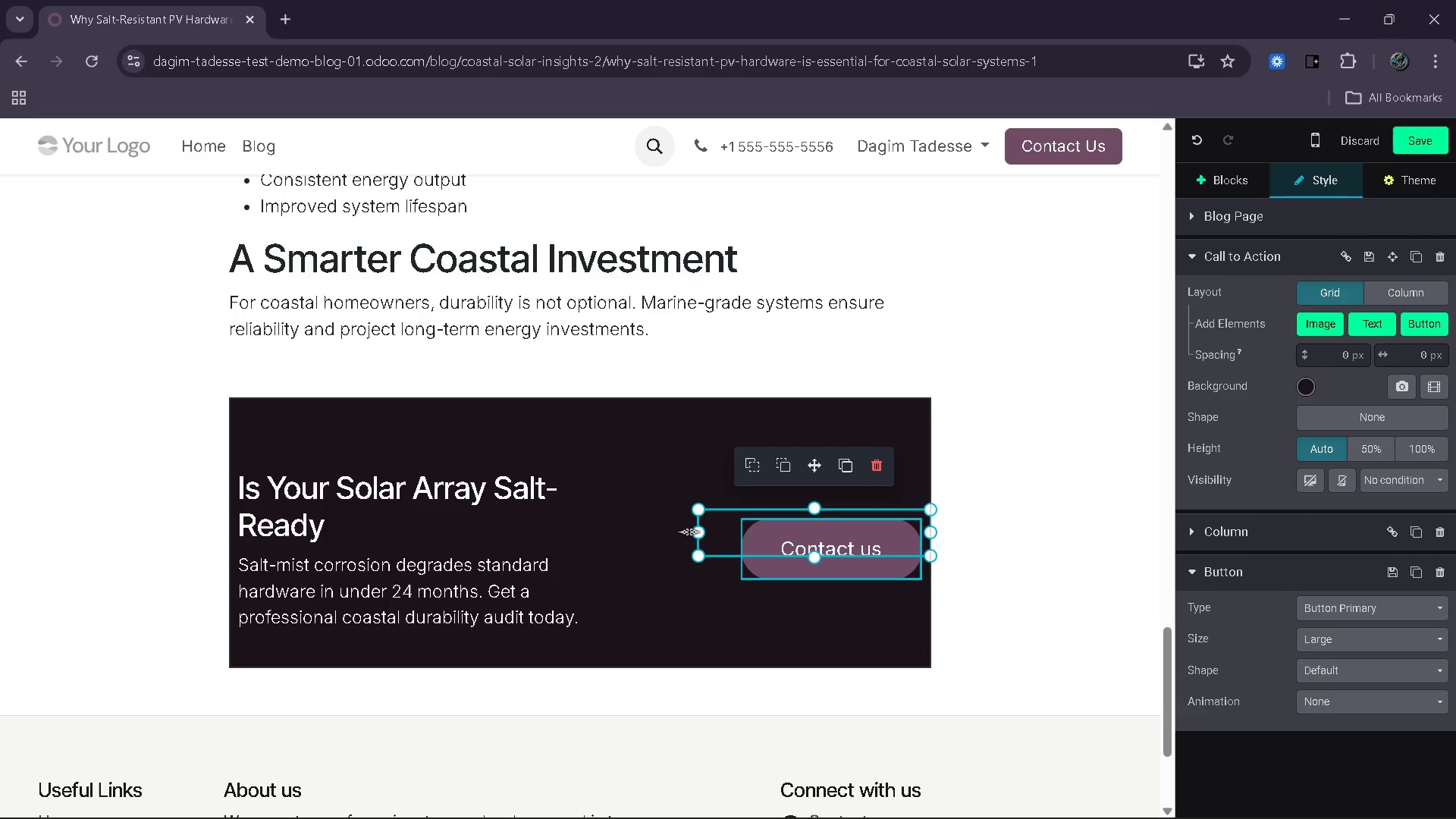 
left_click_drag(start_coordinate=[691, 533], to_coordinate=[574, 539])
 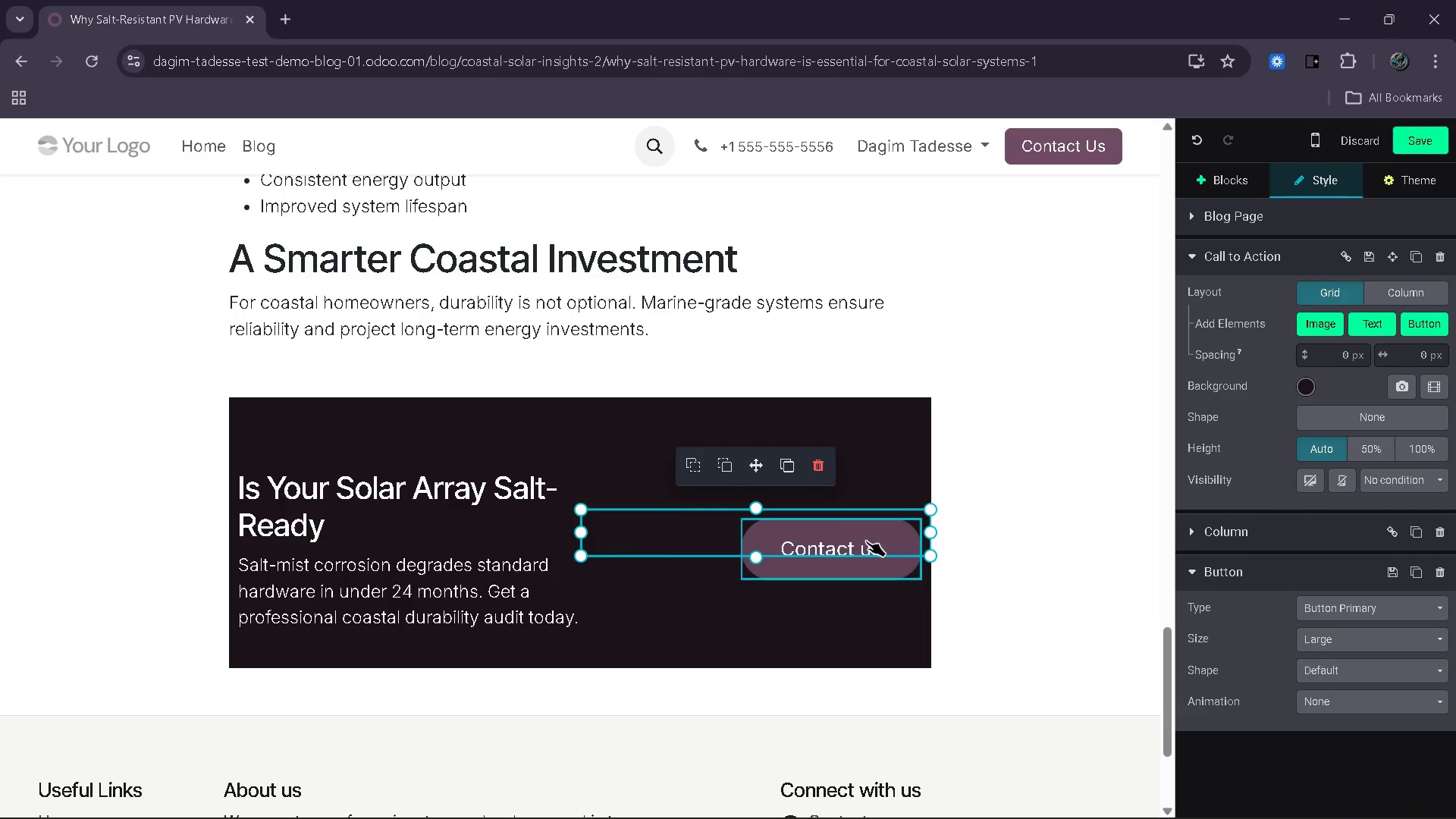 
left_click([874, 544])
 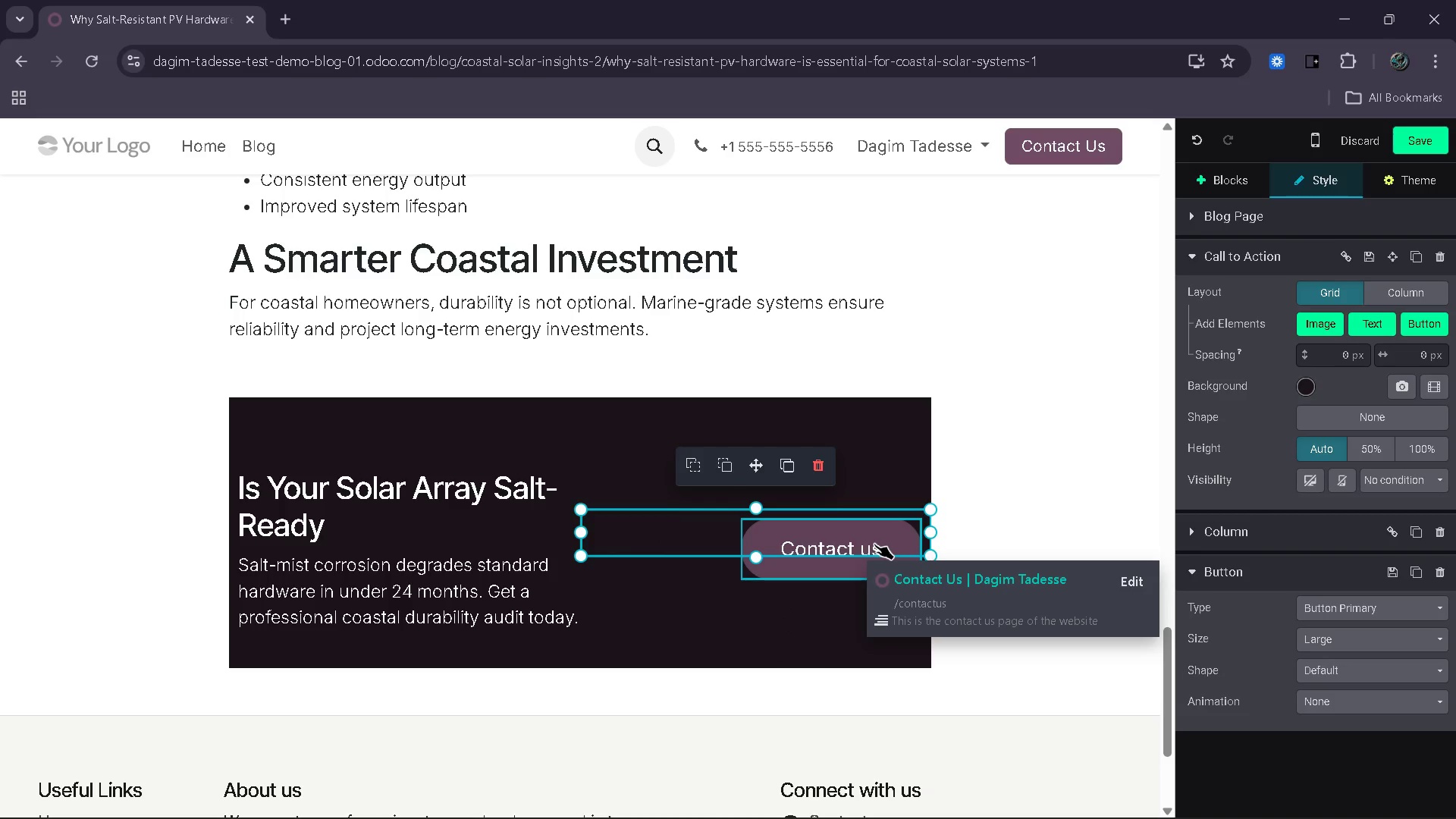 
key(ArrowRight)
 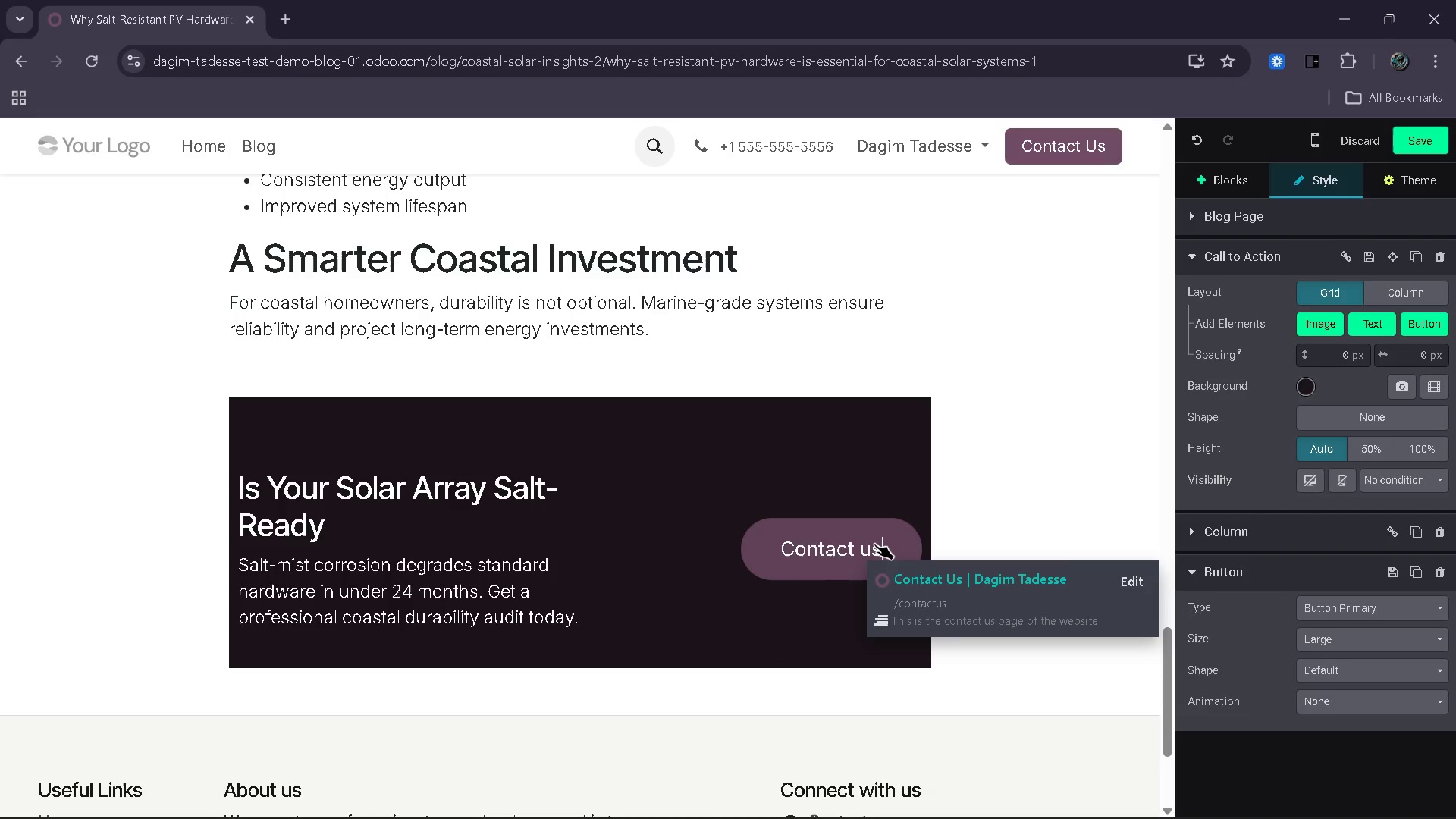 
key(Backspace)
key(Backspace)
key(Backspace)
key(Backspace)
key(Backspace)
key(Backspace)
key(Backspace)
key(Backspace)
key(Backspace)
key(Backspace)
type(Request a Costal)
 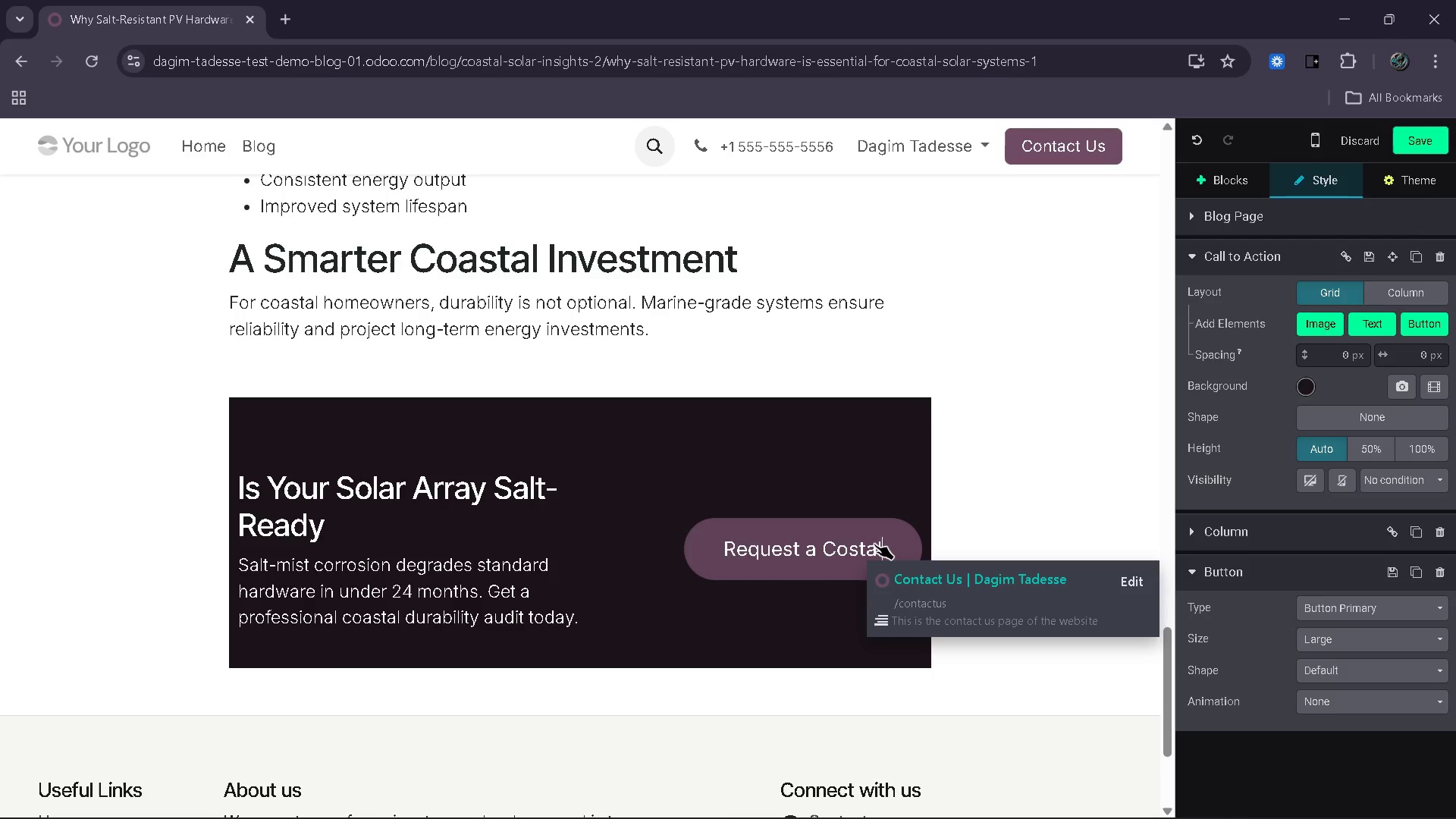 
key(ArrowLeft)
 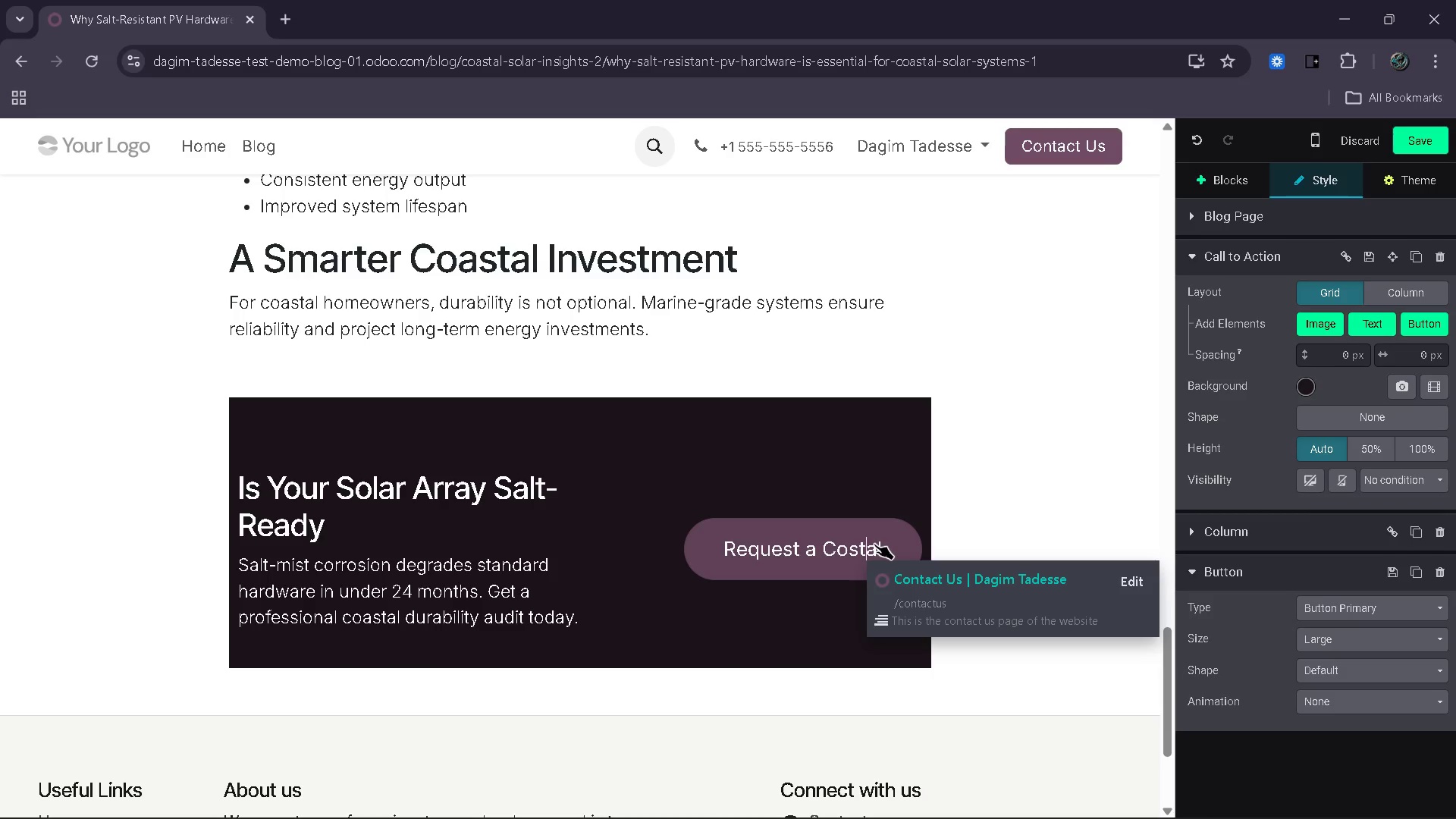 
key(ArrowLeft)
 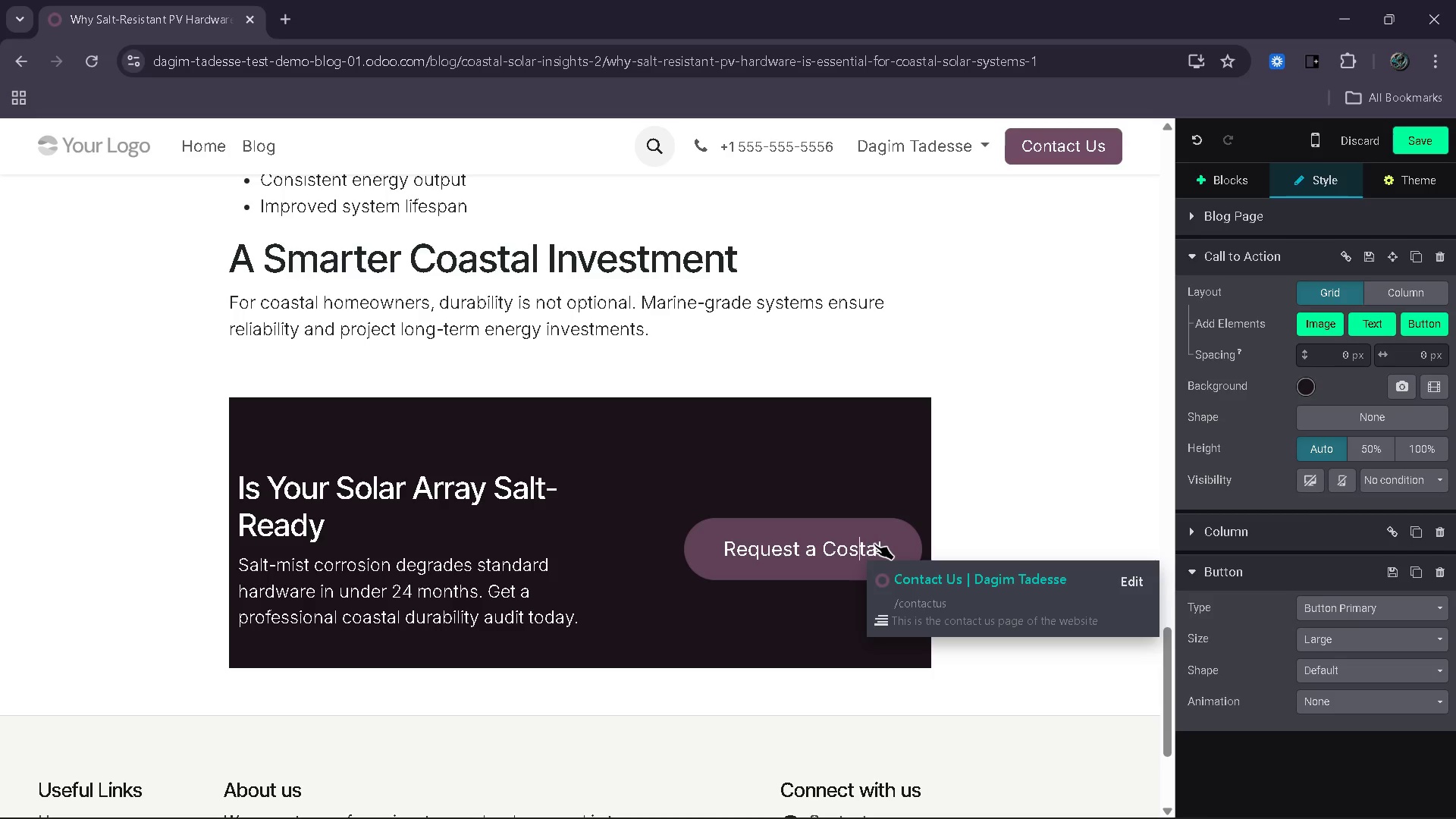 
key(ArrowLeft)
 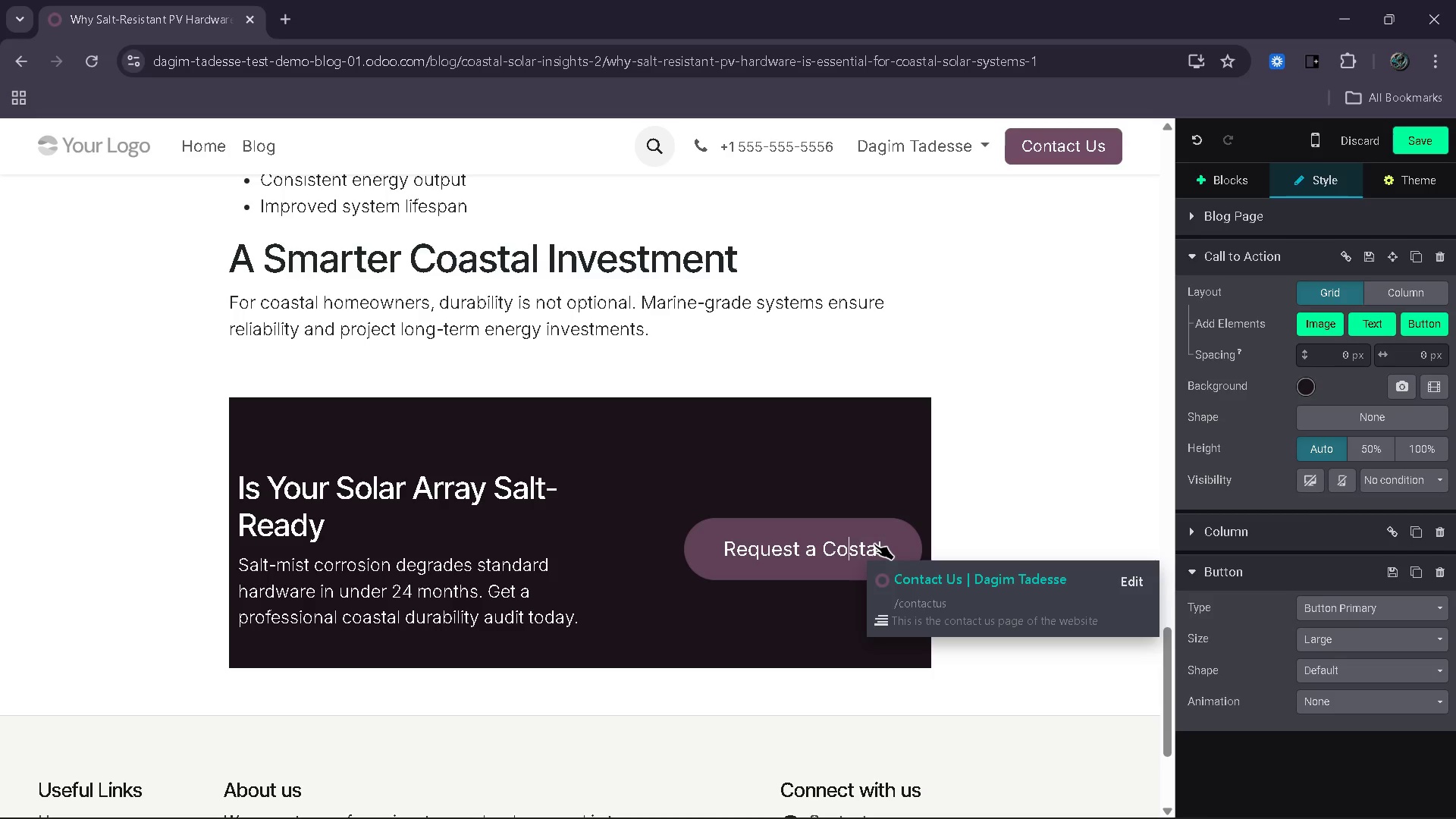 
key(ArrowLeft)
 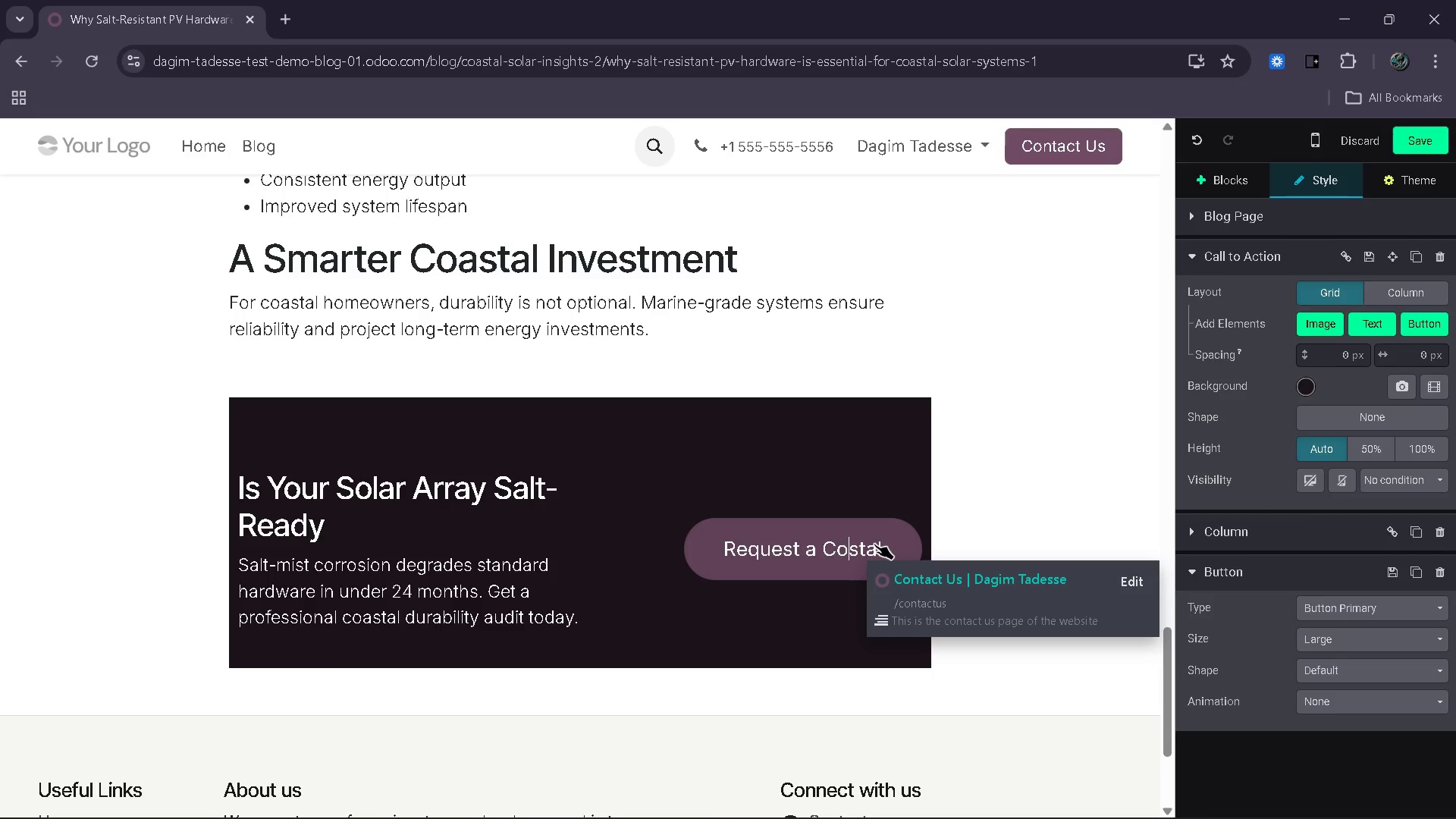 
key(A)
 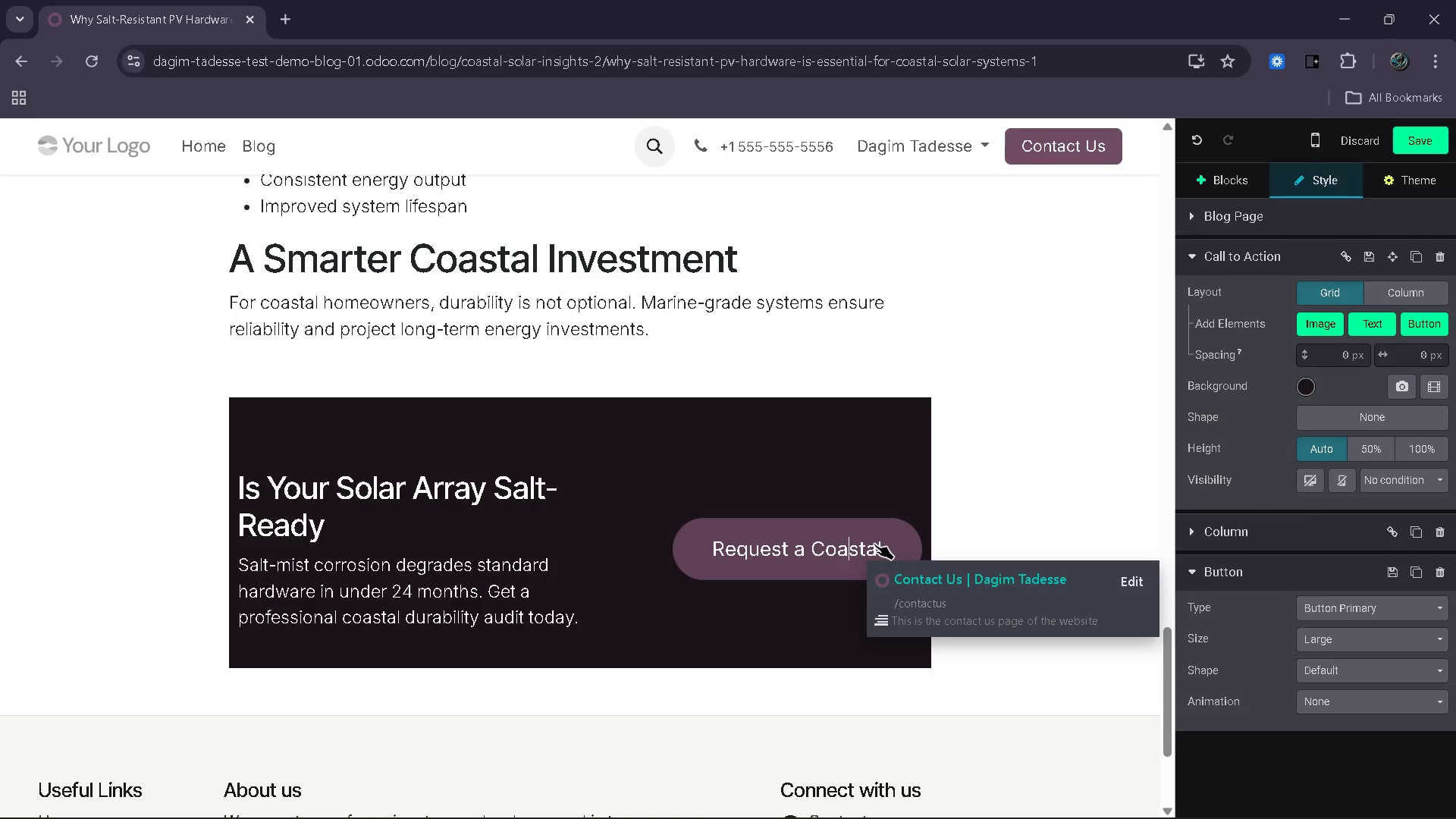 
key(ArrowRight)
 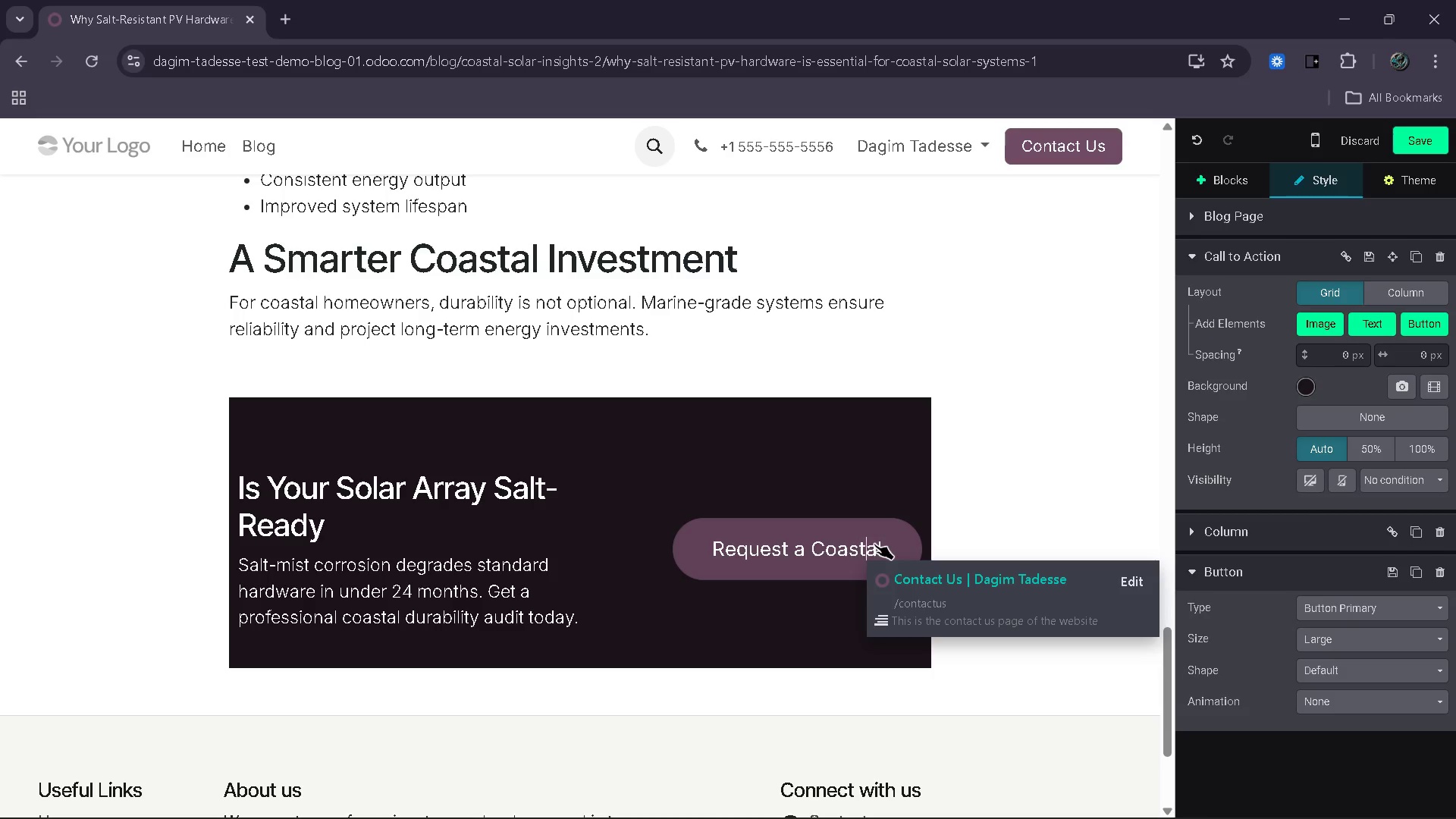 
key(ArrowRight)
 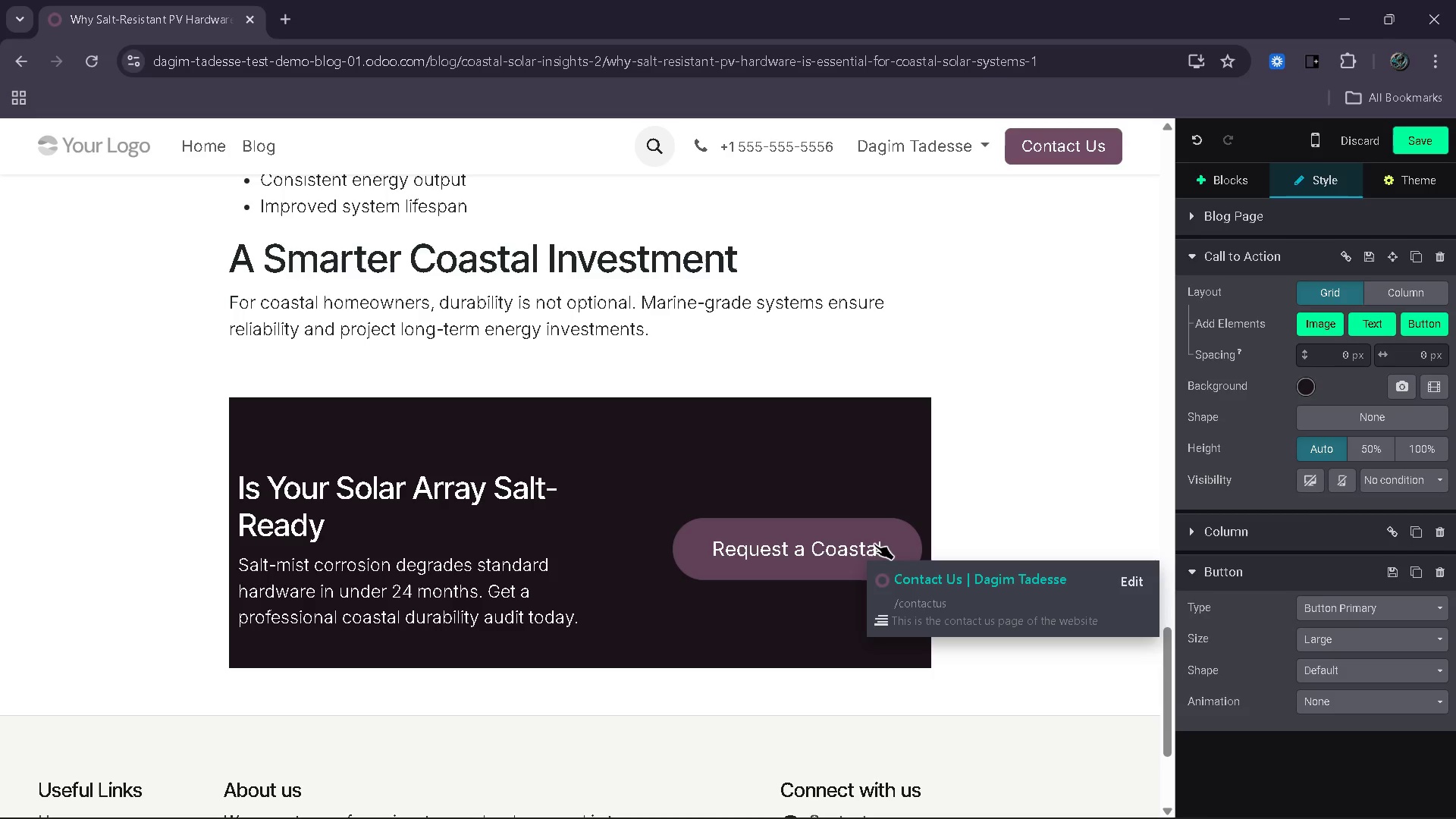 
key(ArrowRight)
 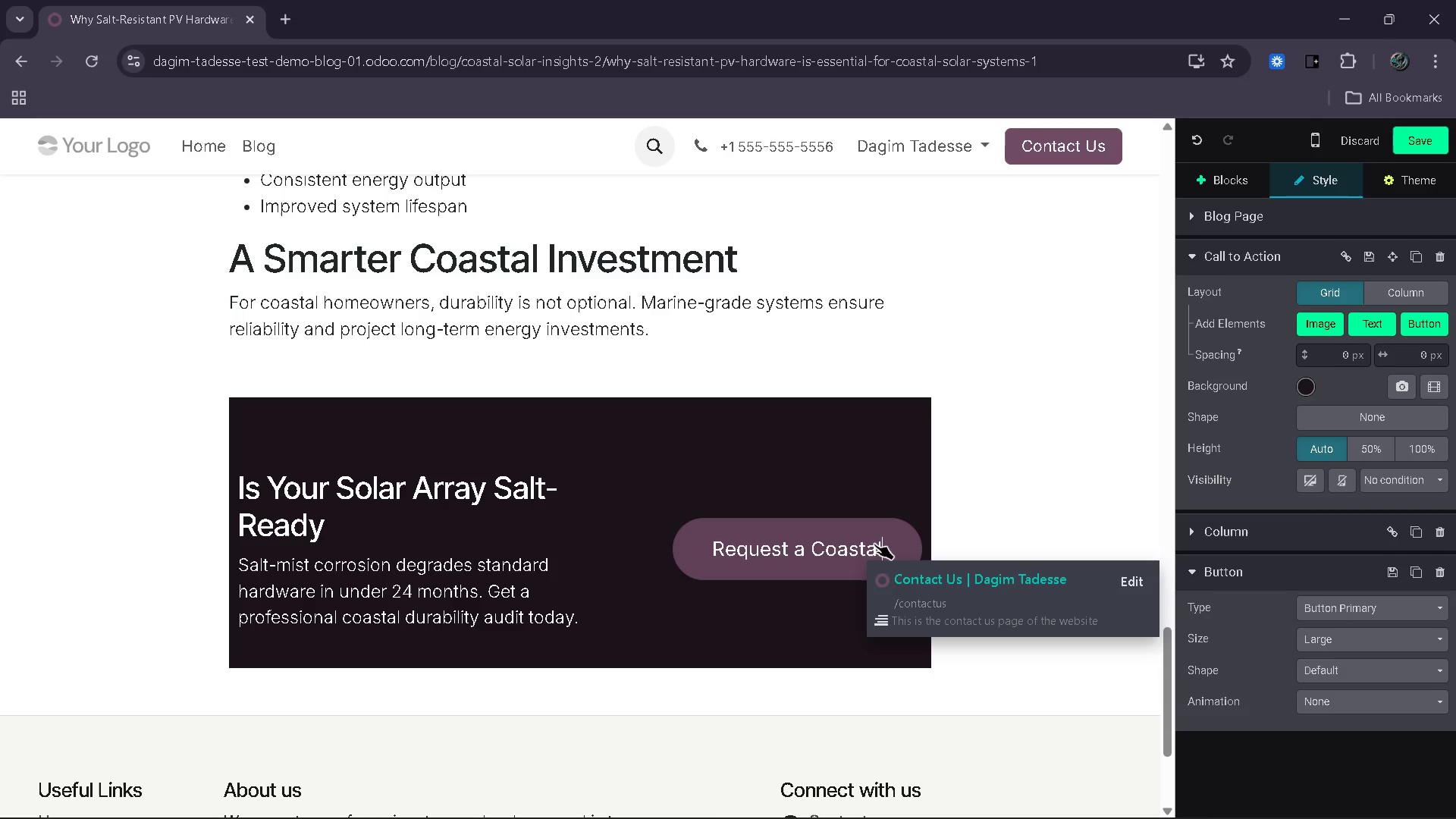 
key(ArrowRight)
 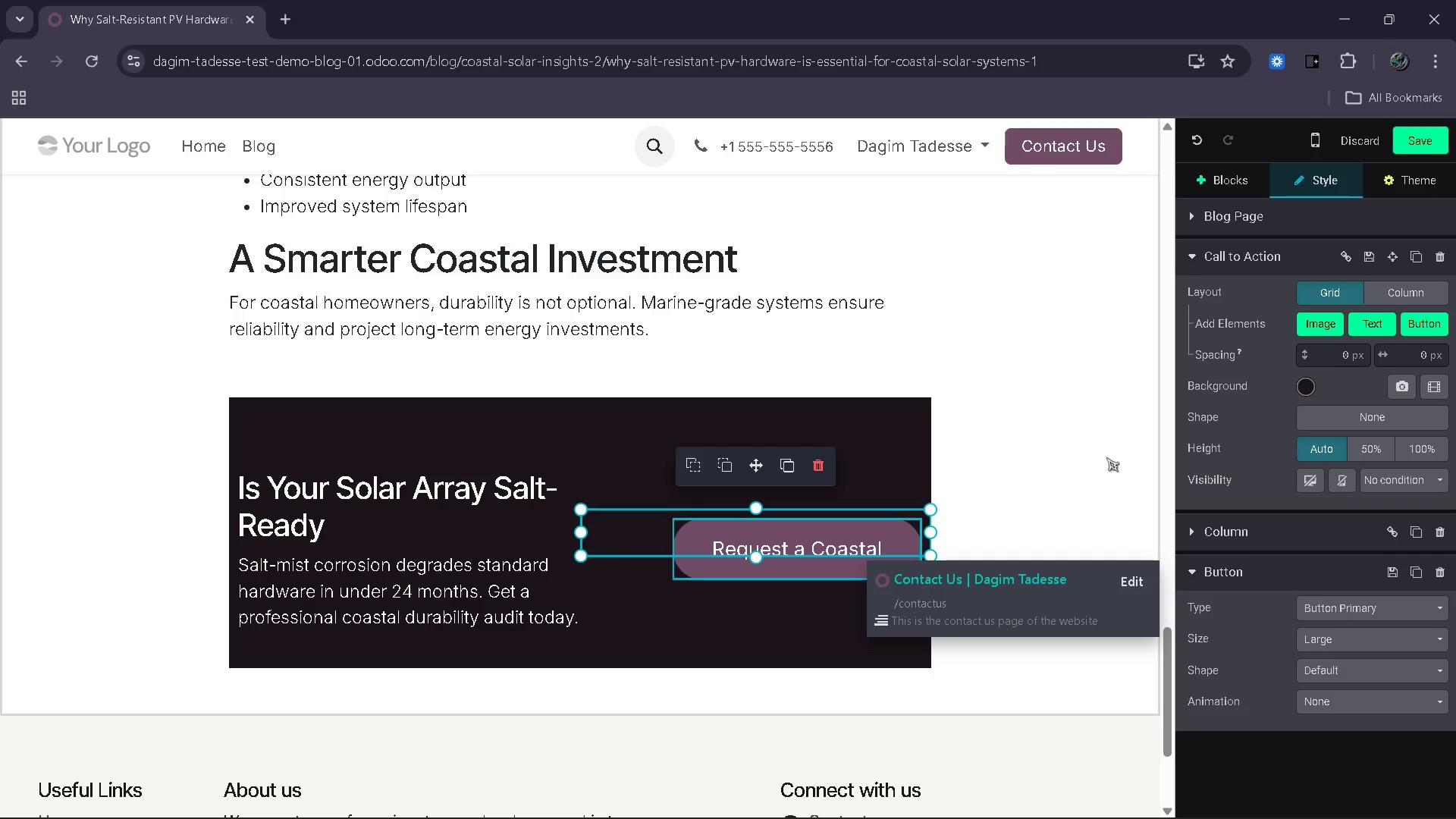 
type( Dy)
key(Backspace)
type(urabi)
 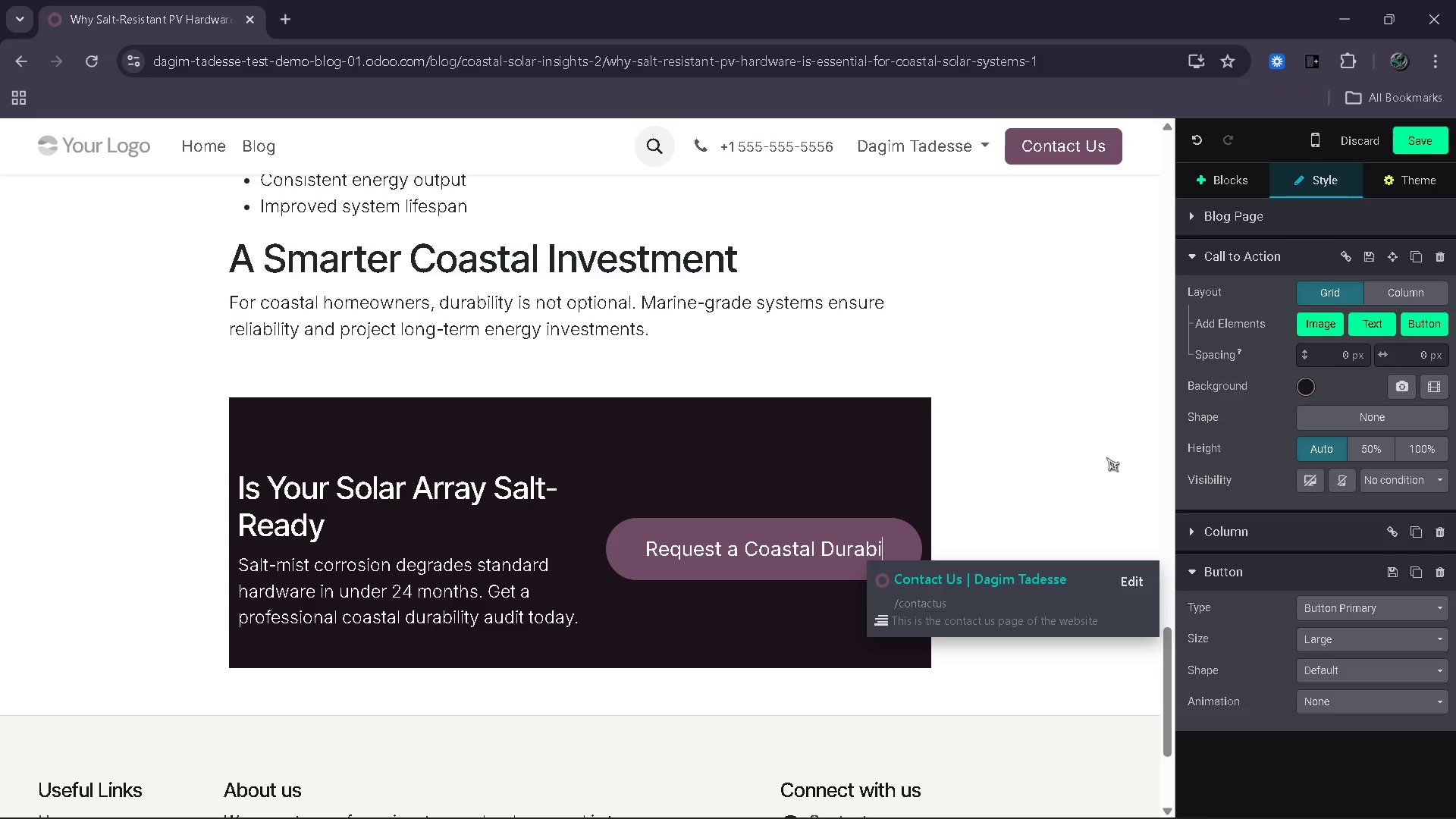 
type(lity Aus)
key(Backspace)
type(dit)
 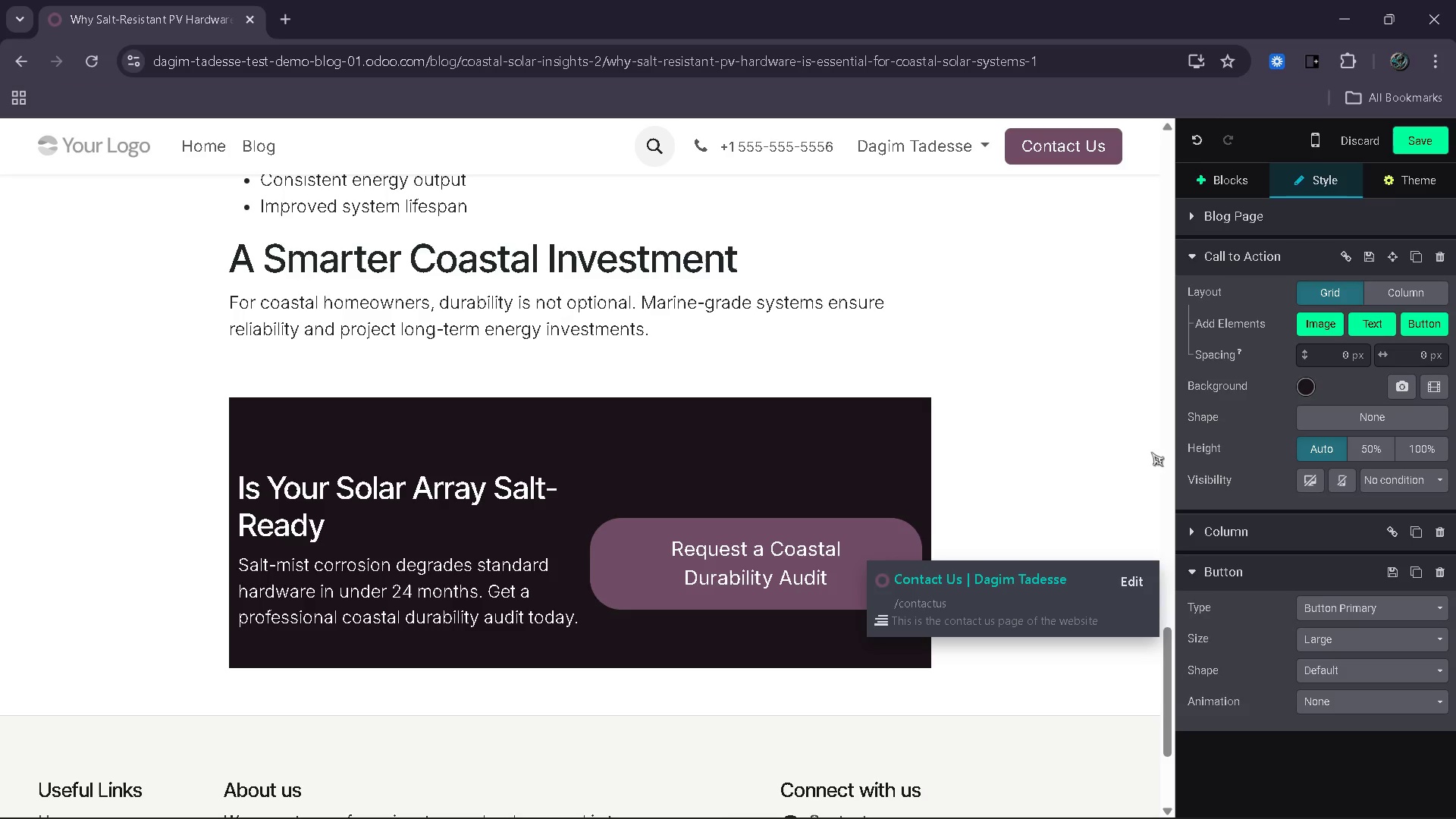 
left_click([1078, 353])
 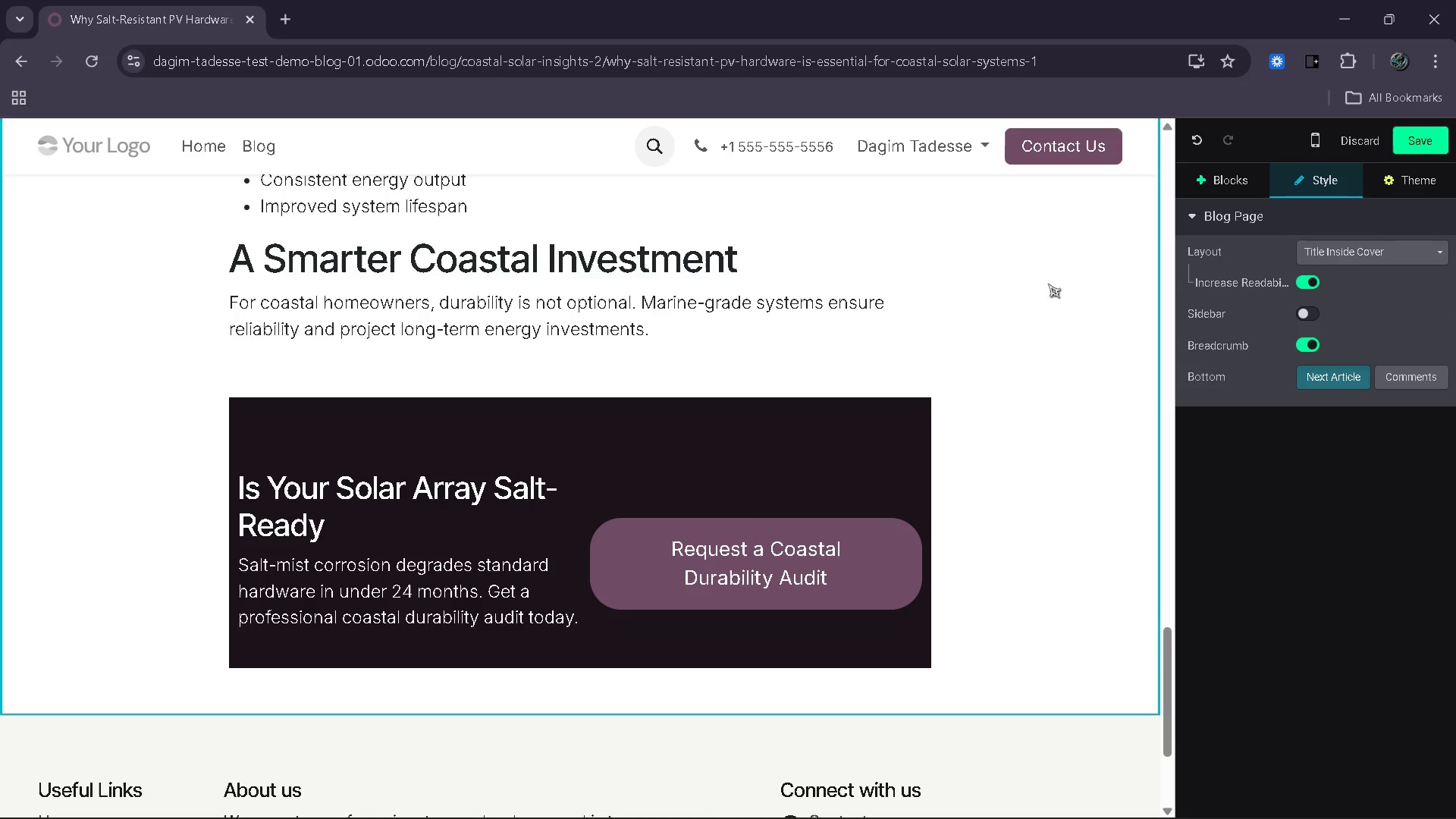 
wait(10.38)
 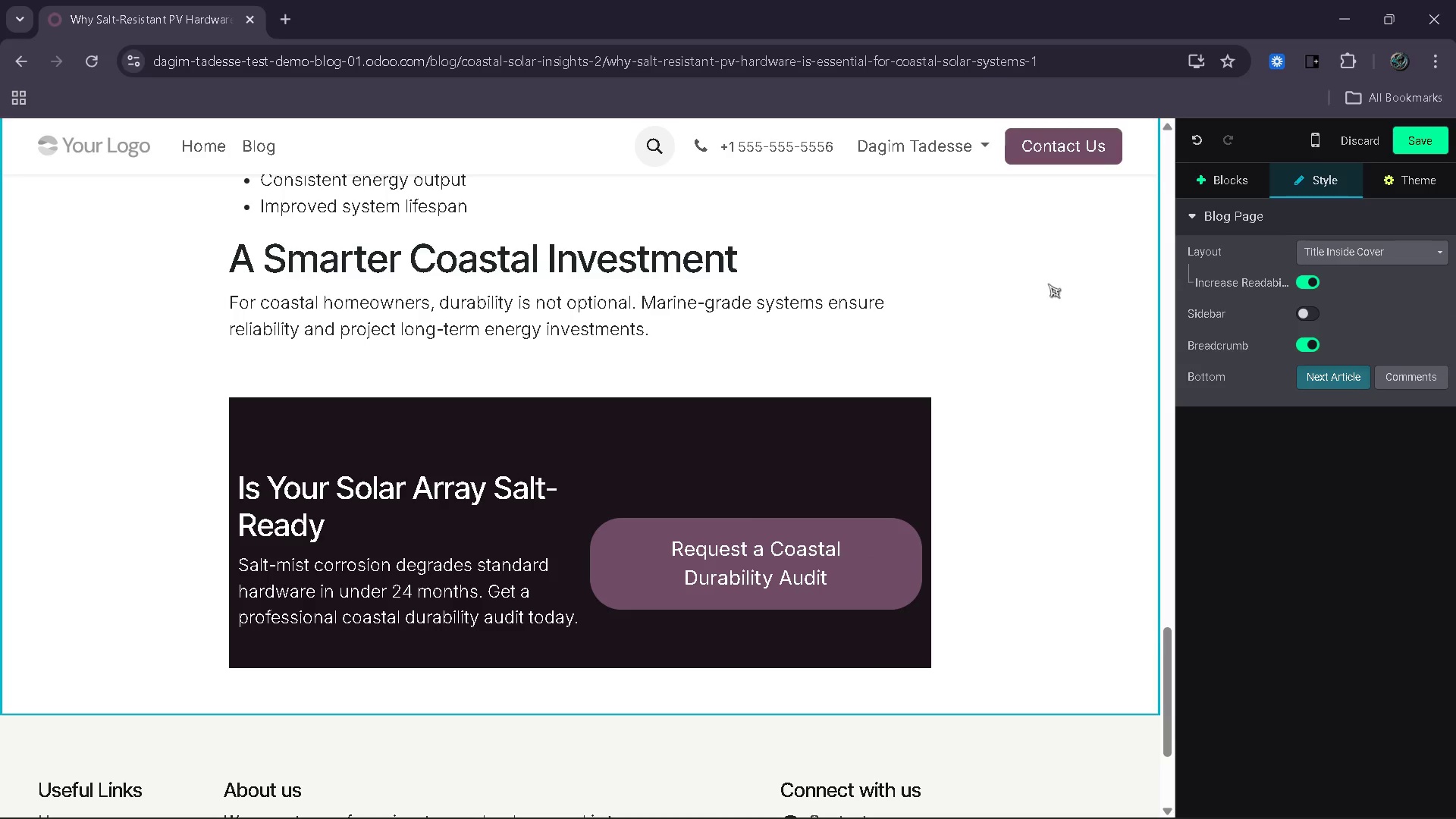 
key(Control+Z)
 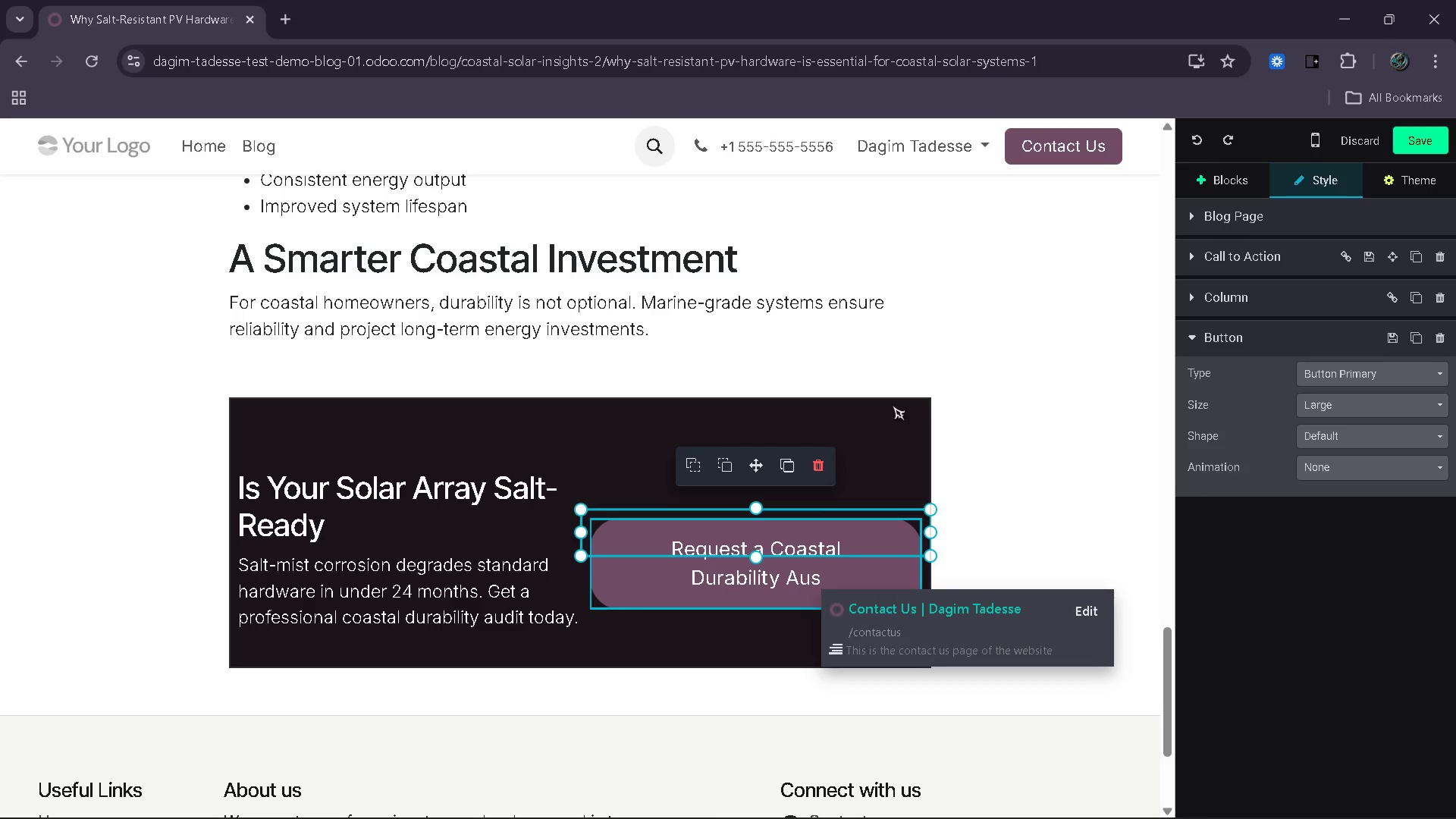 
key(Control+Z)
 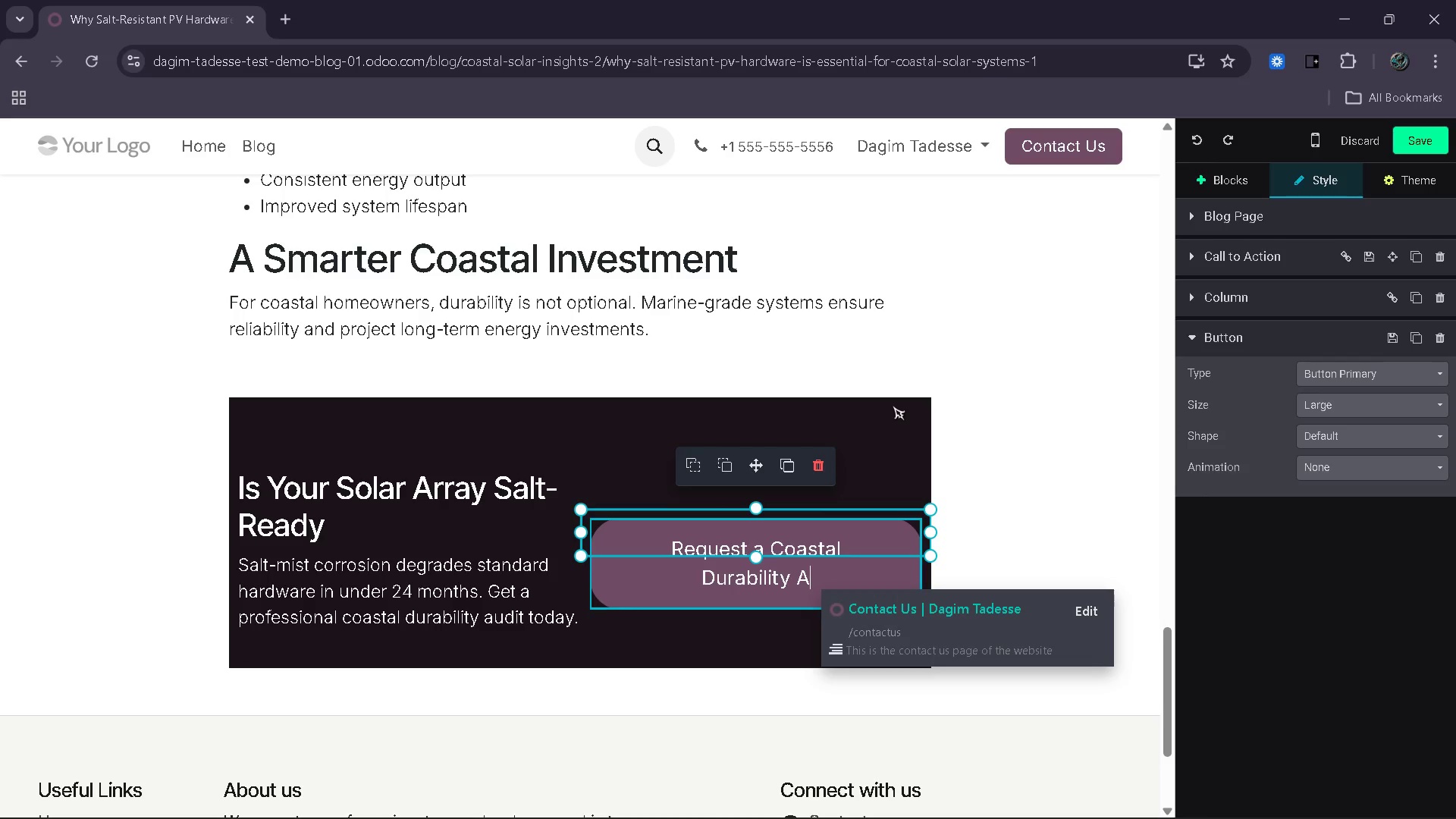 
key(Control+Z)
 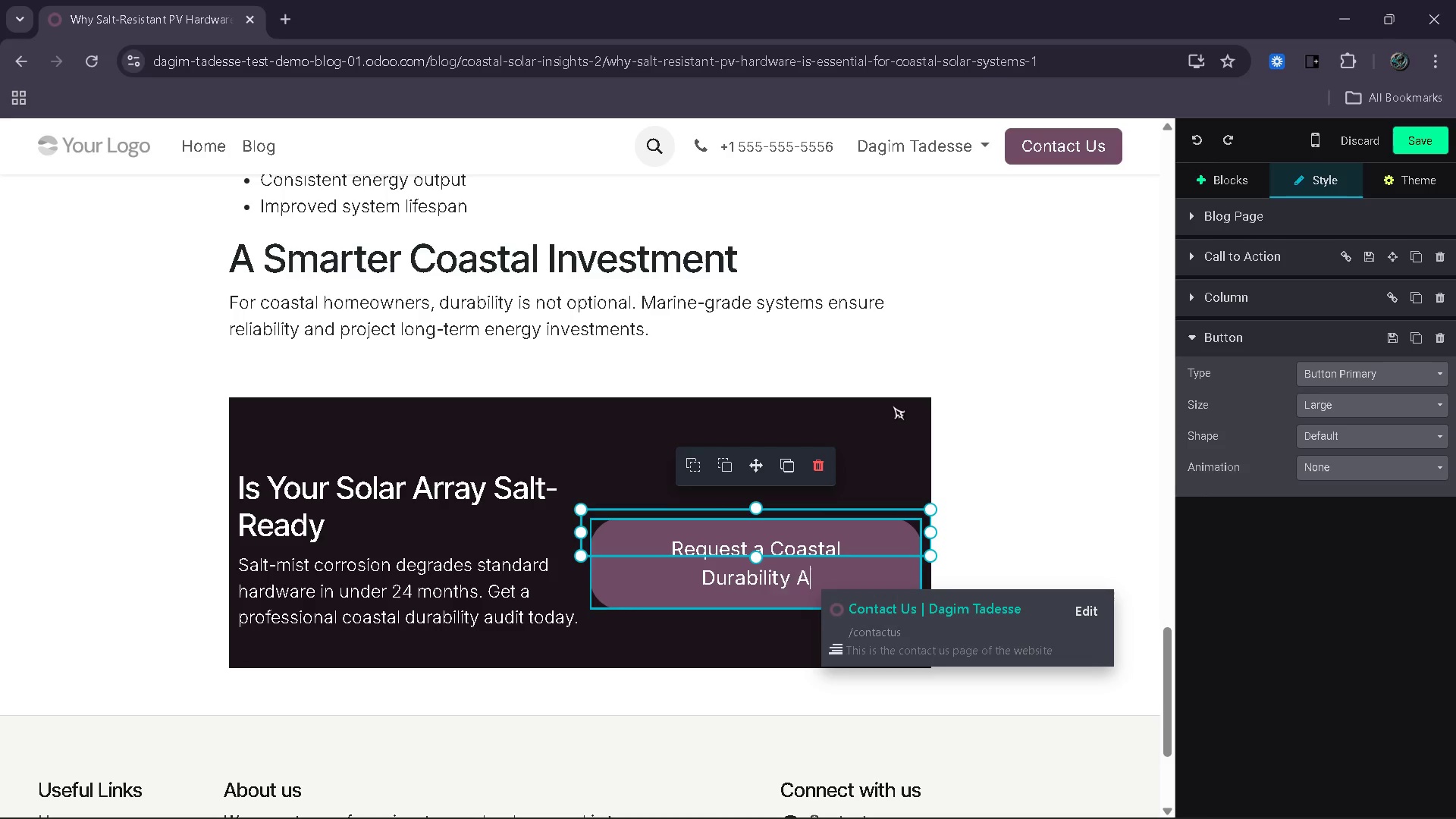 
key(Control+Z)
 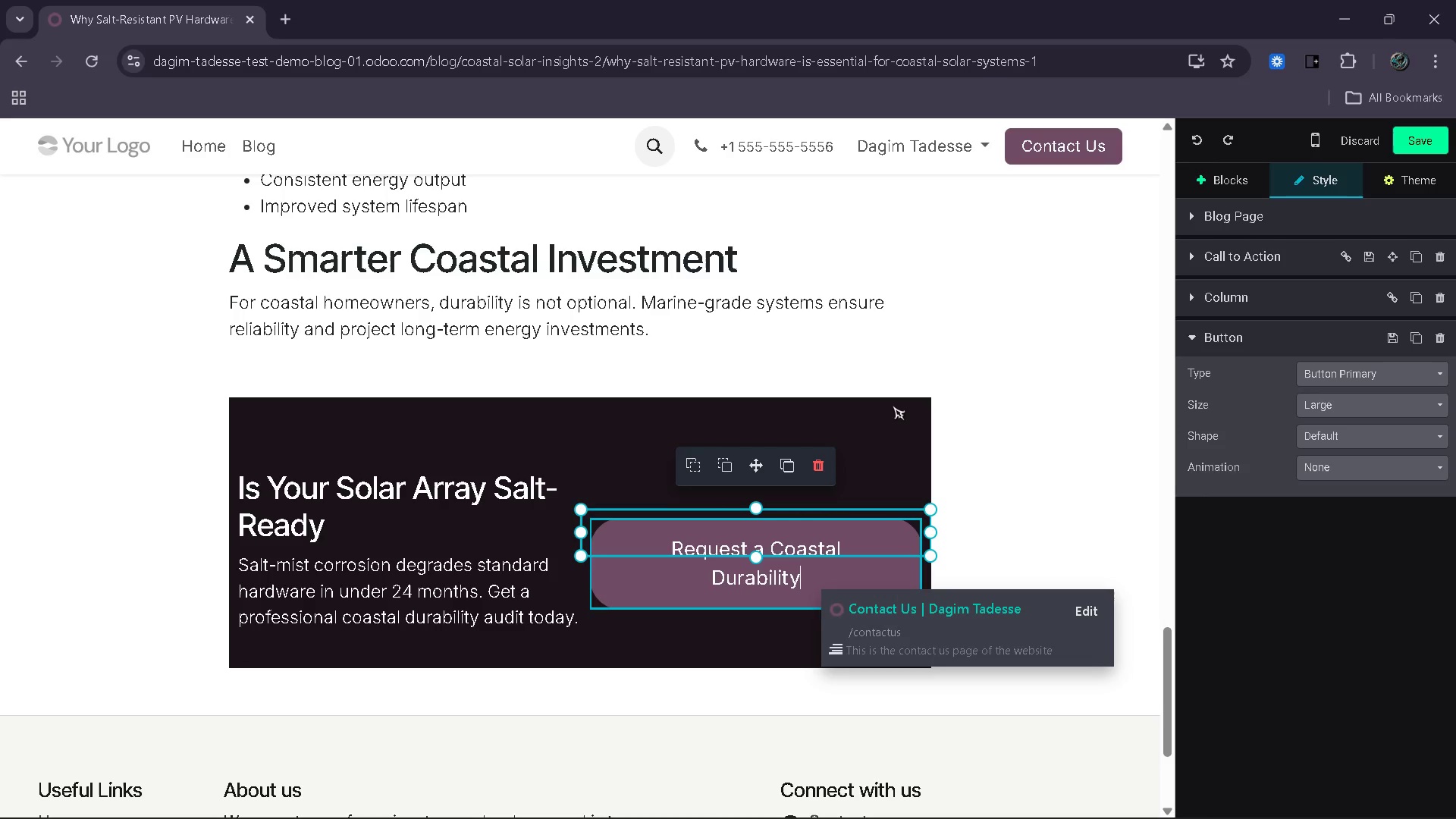 
key(Control+Z)
 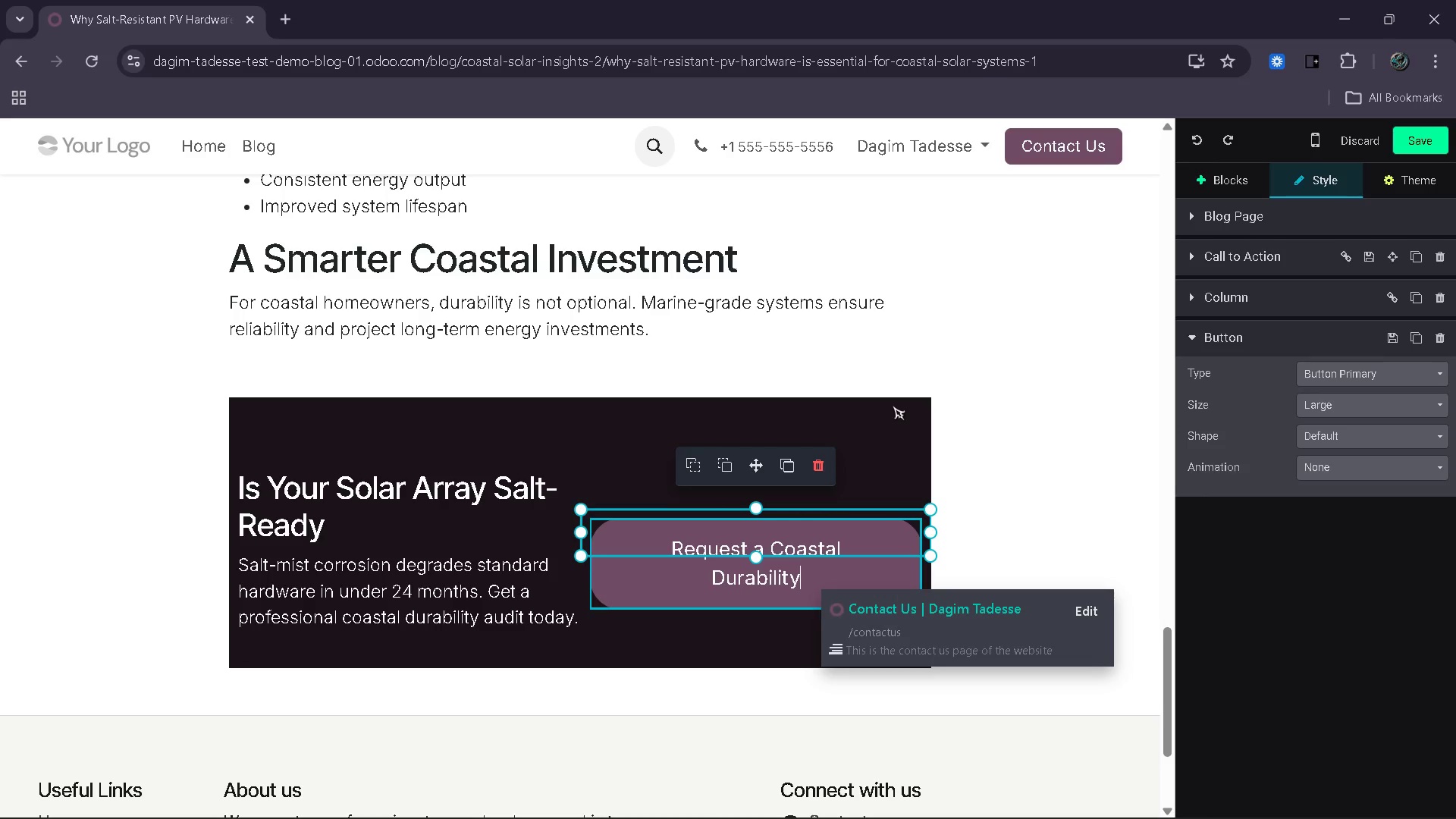 
key(Control+Z)
 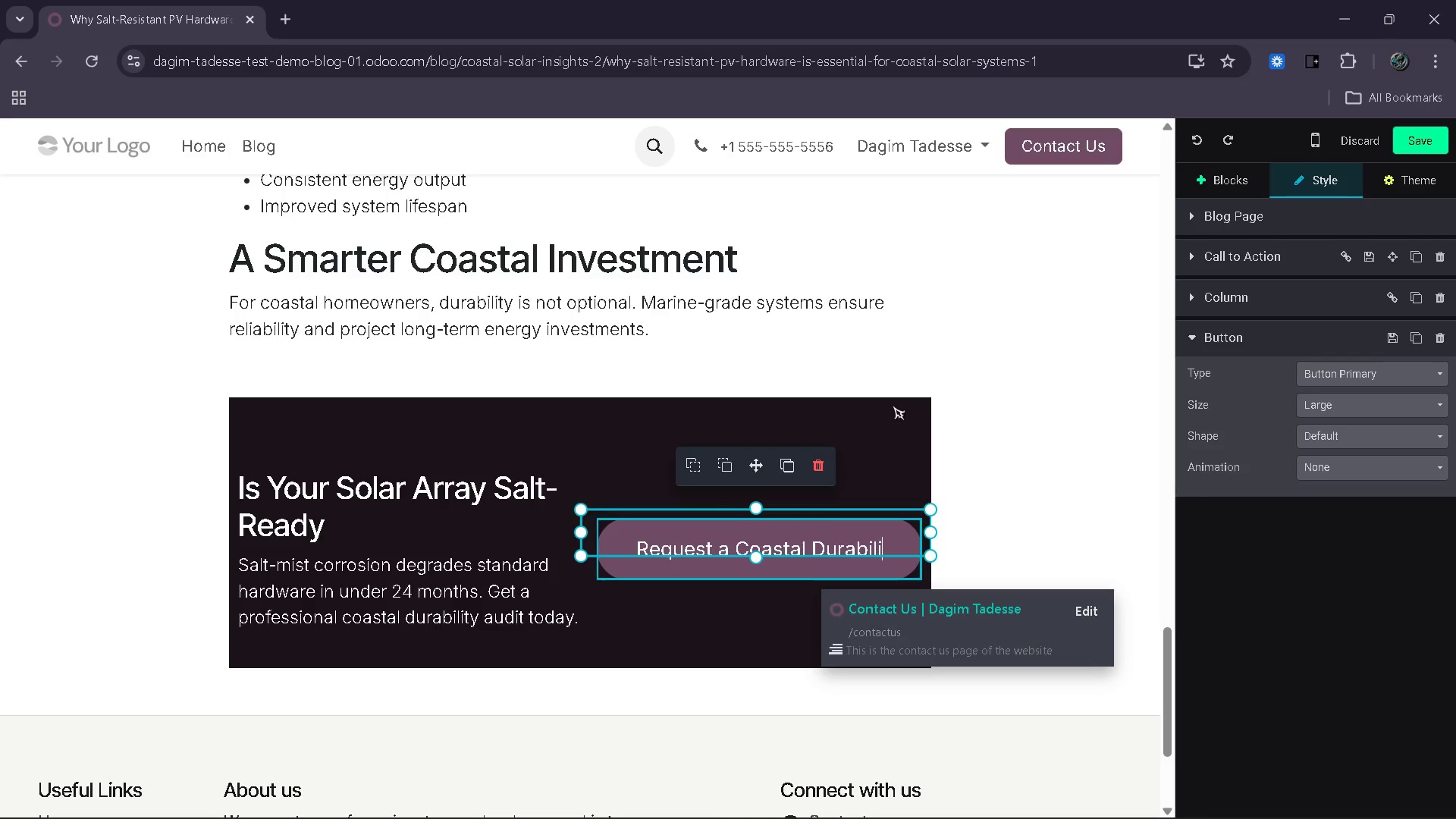 
key(Control+Z)
 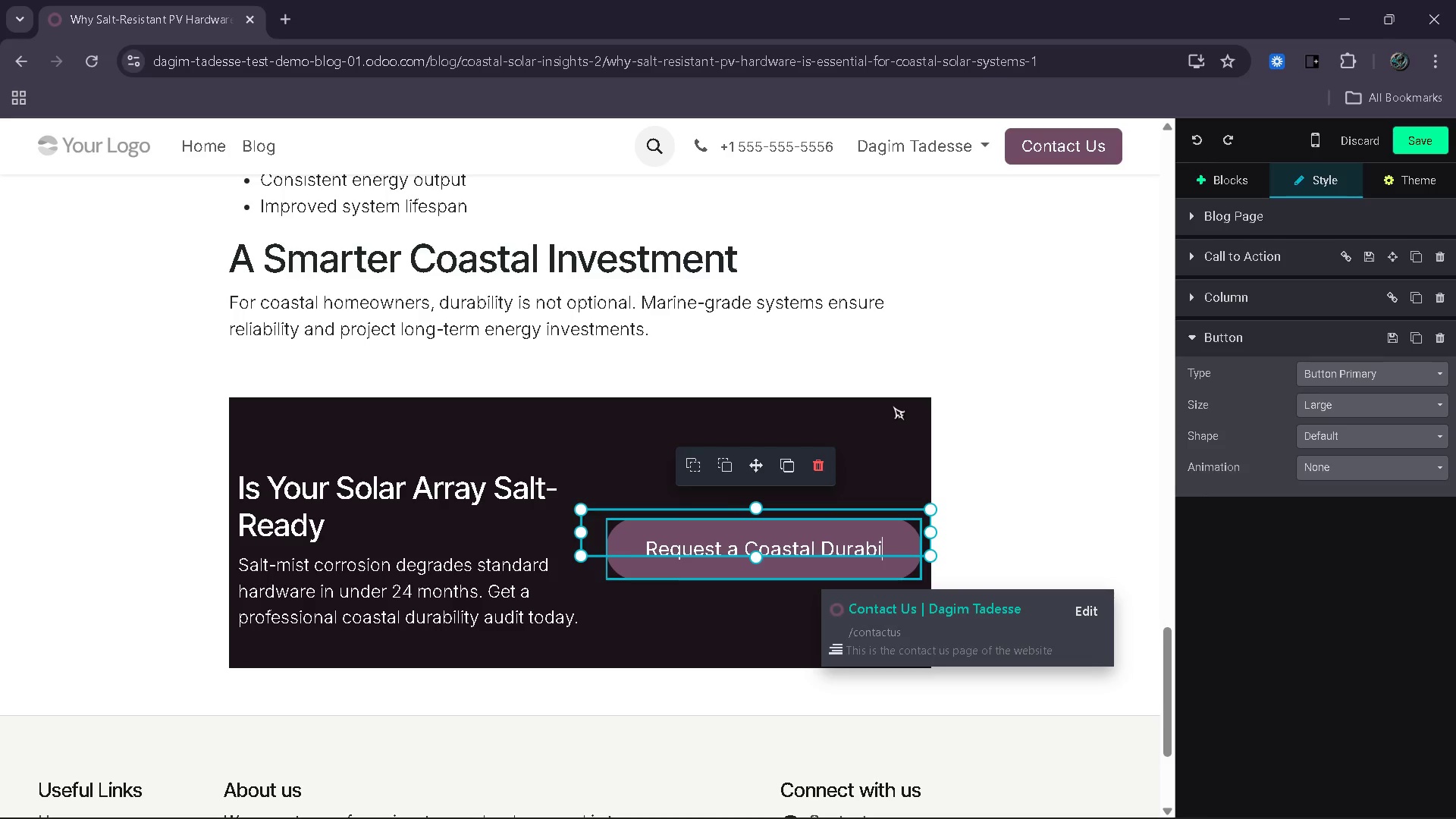 
key(Control+Z)
 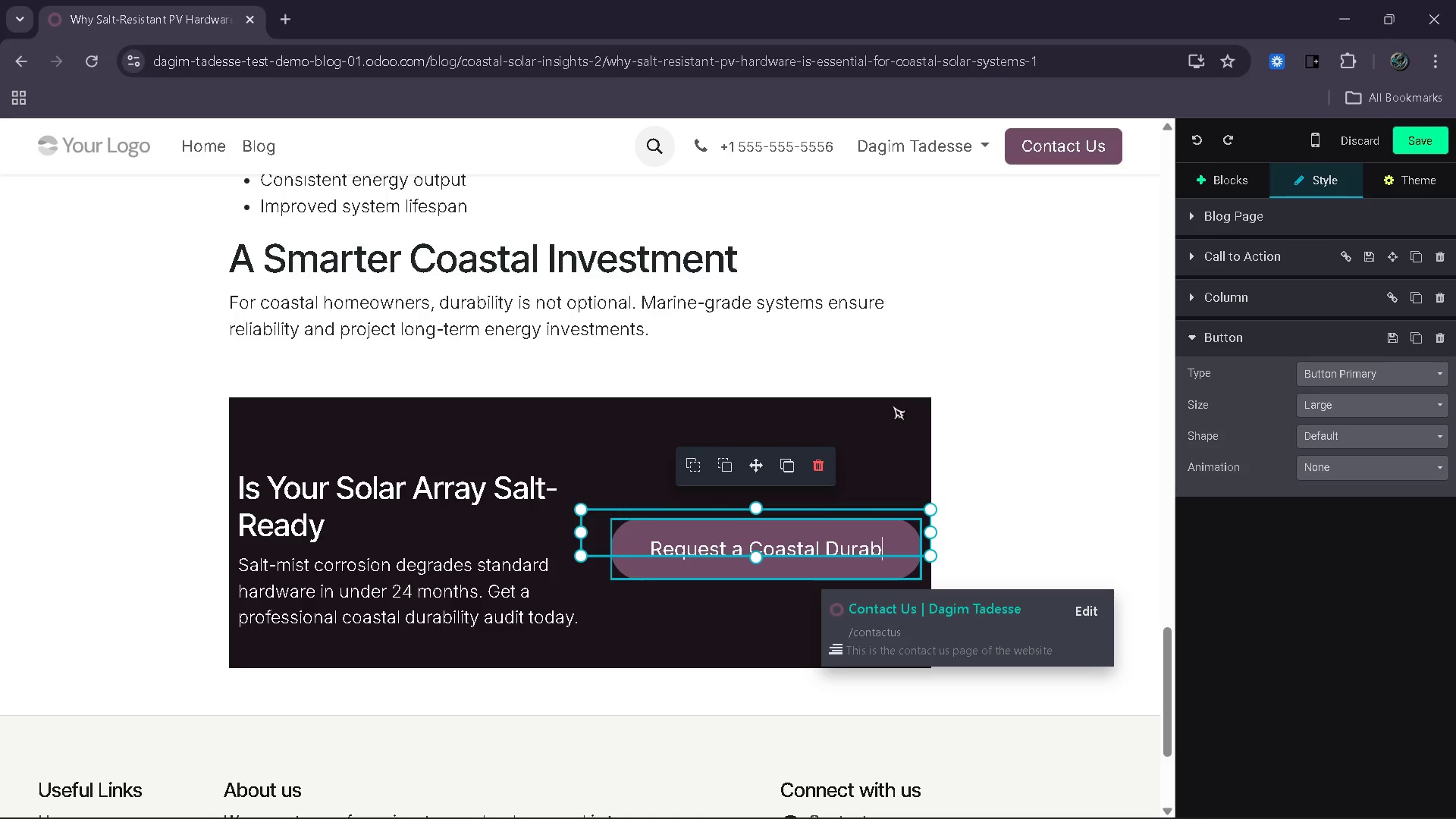 
key(Control+Z)
 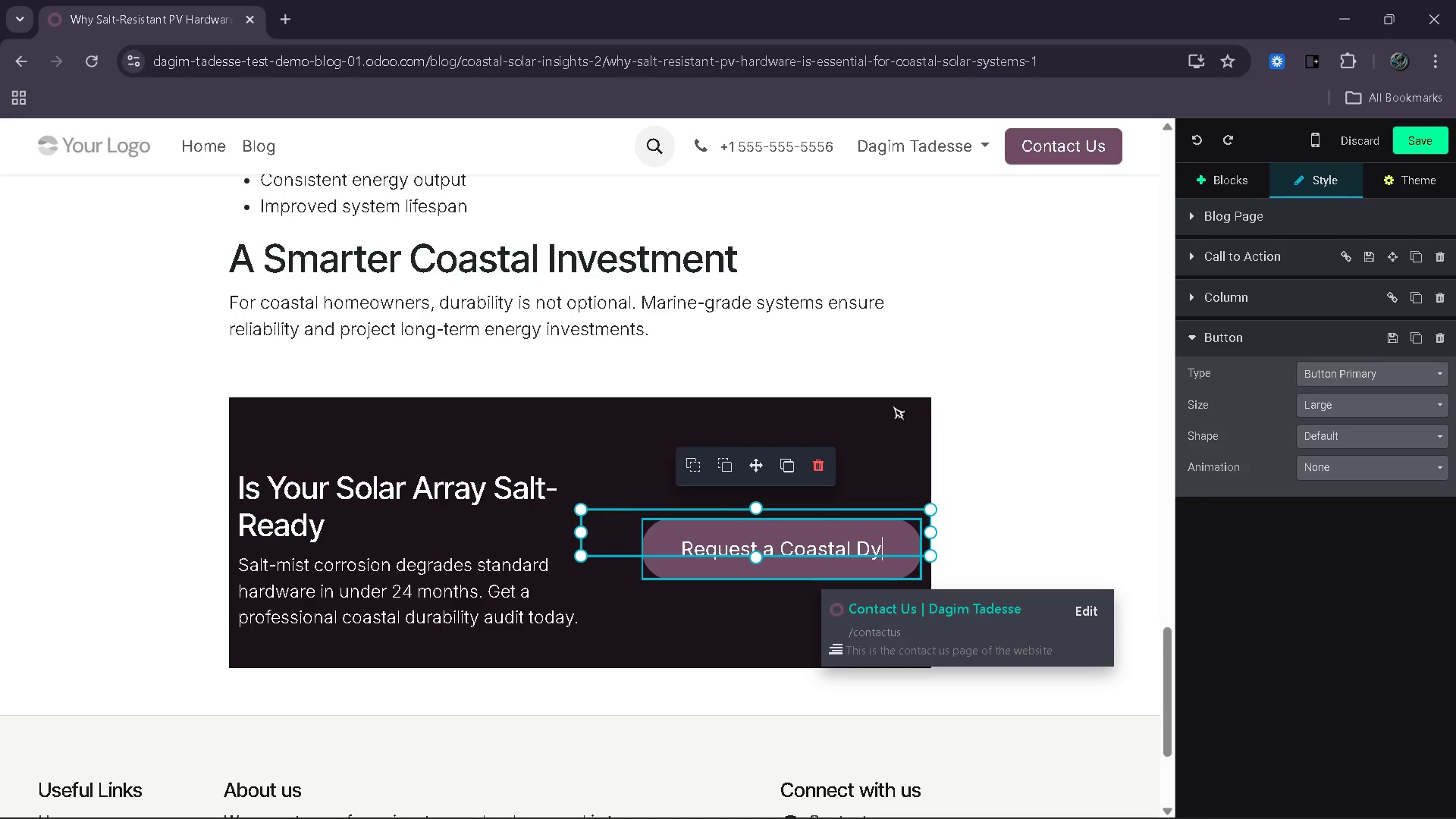 
key(Control+Z)
 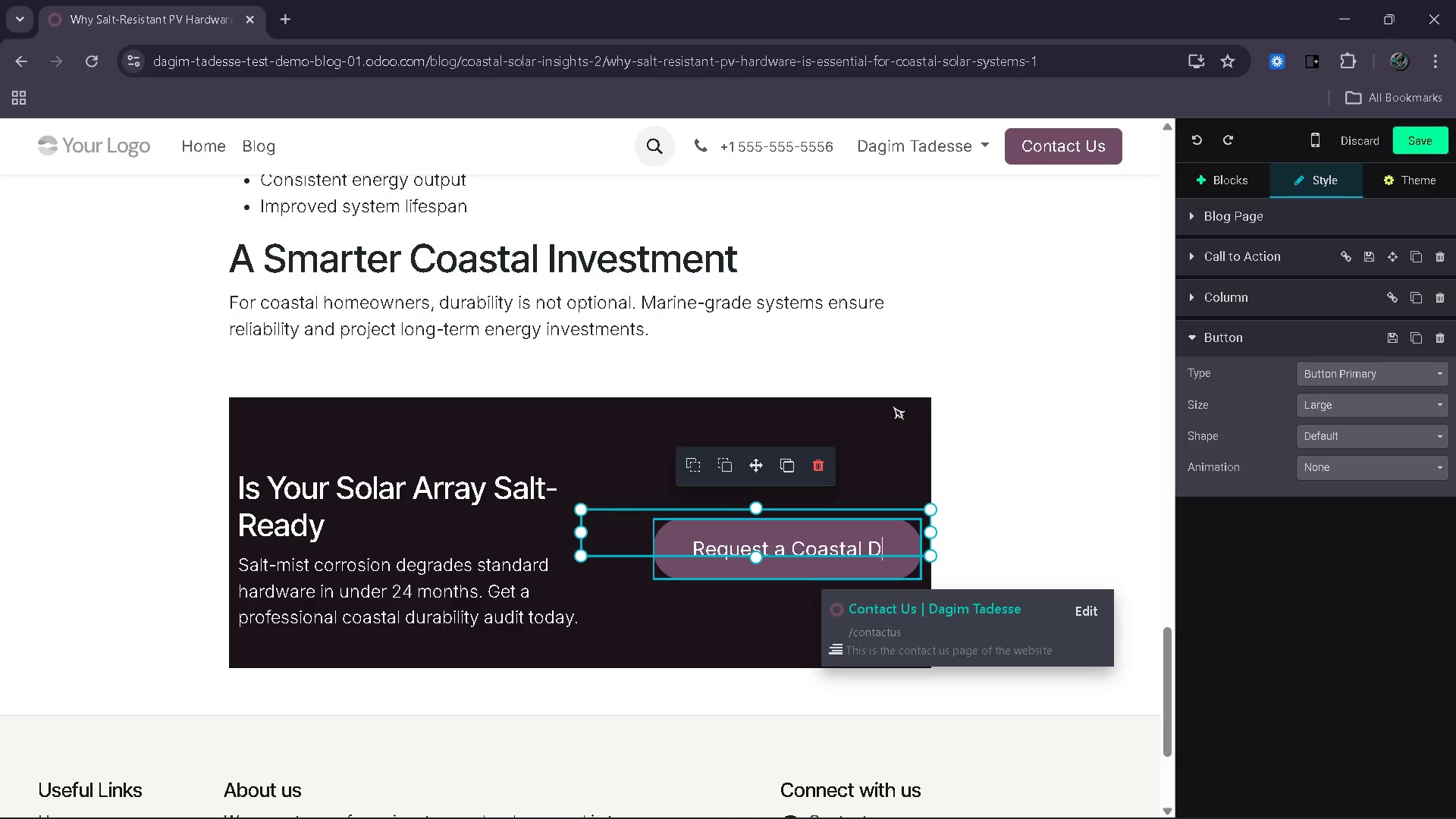 
key(Control+Z)
 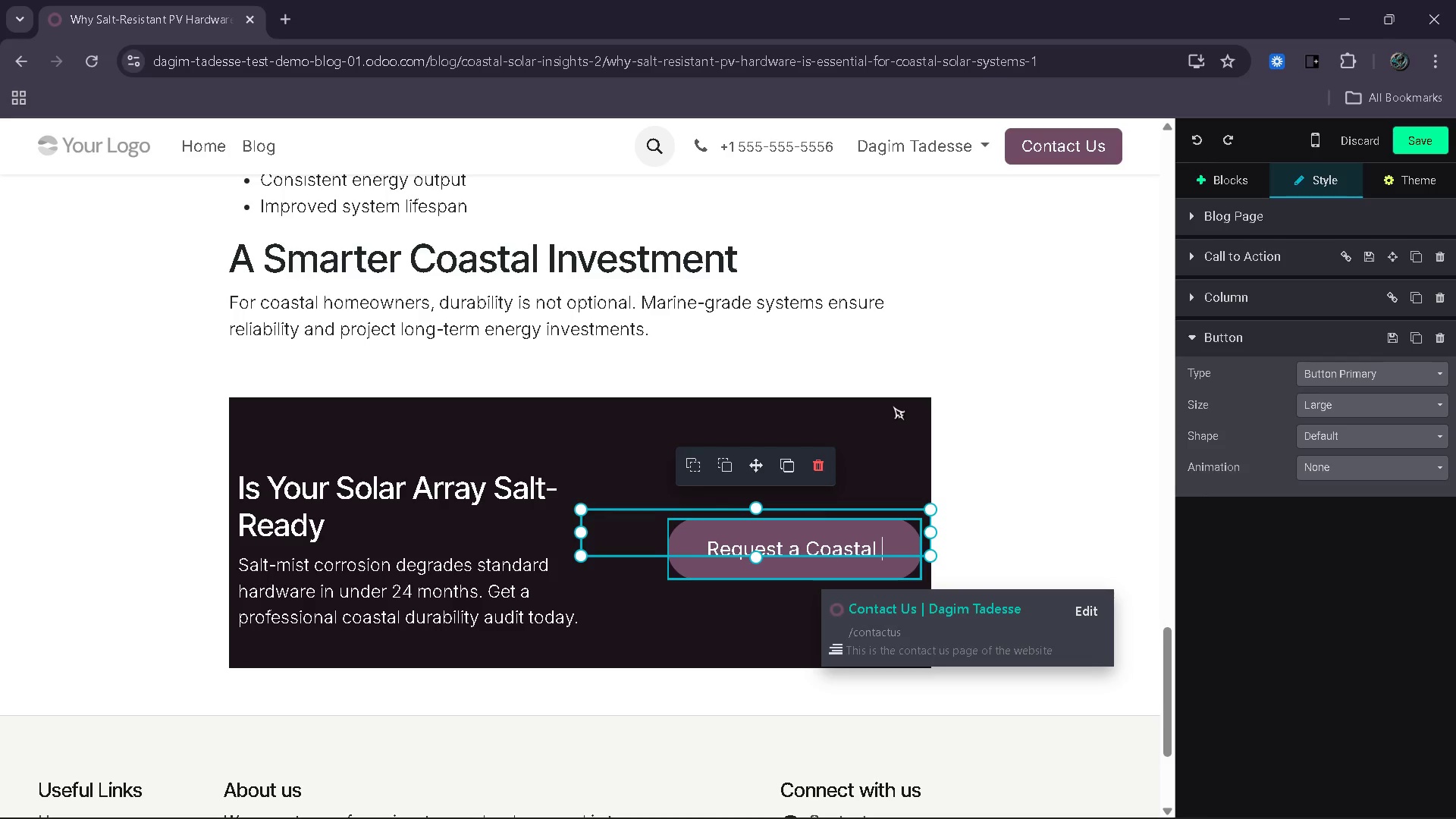 
key(Control+Z)
 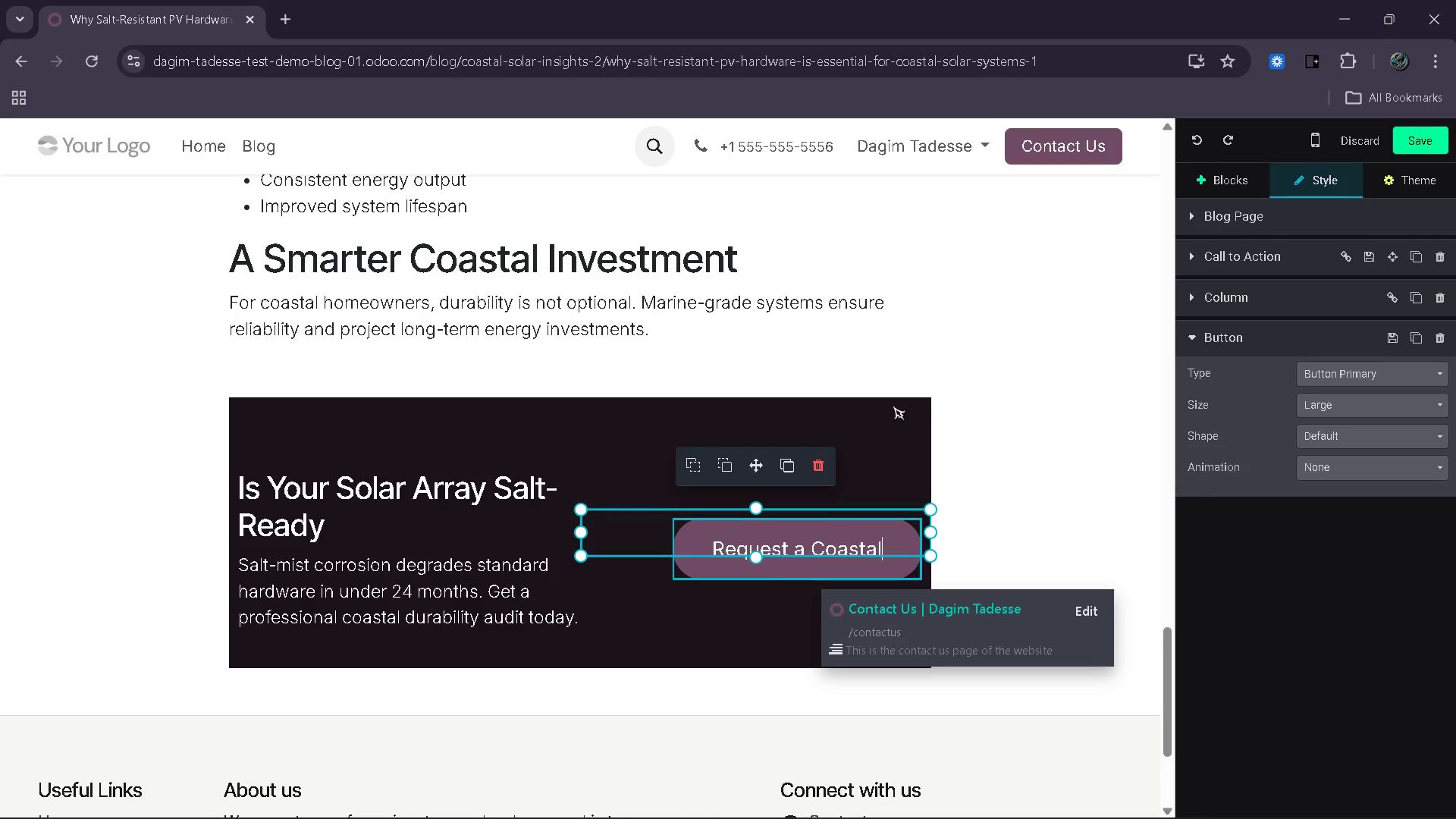 
key(Control+Z)
 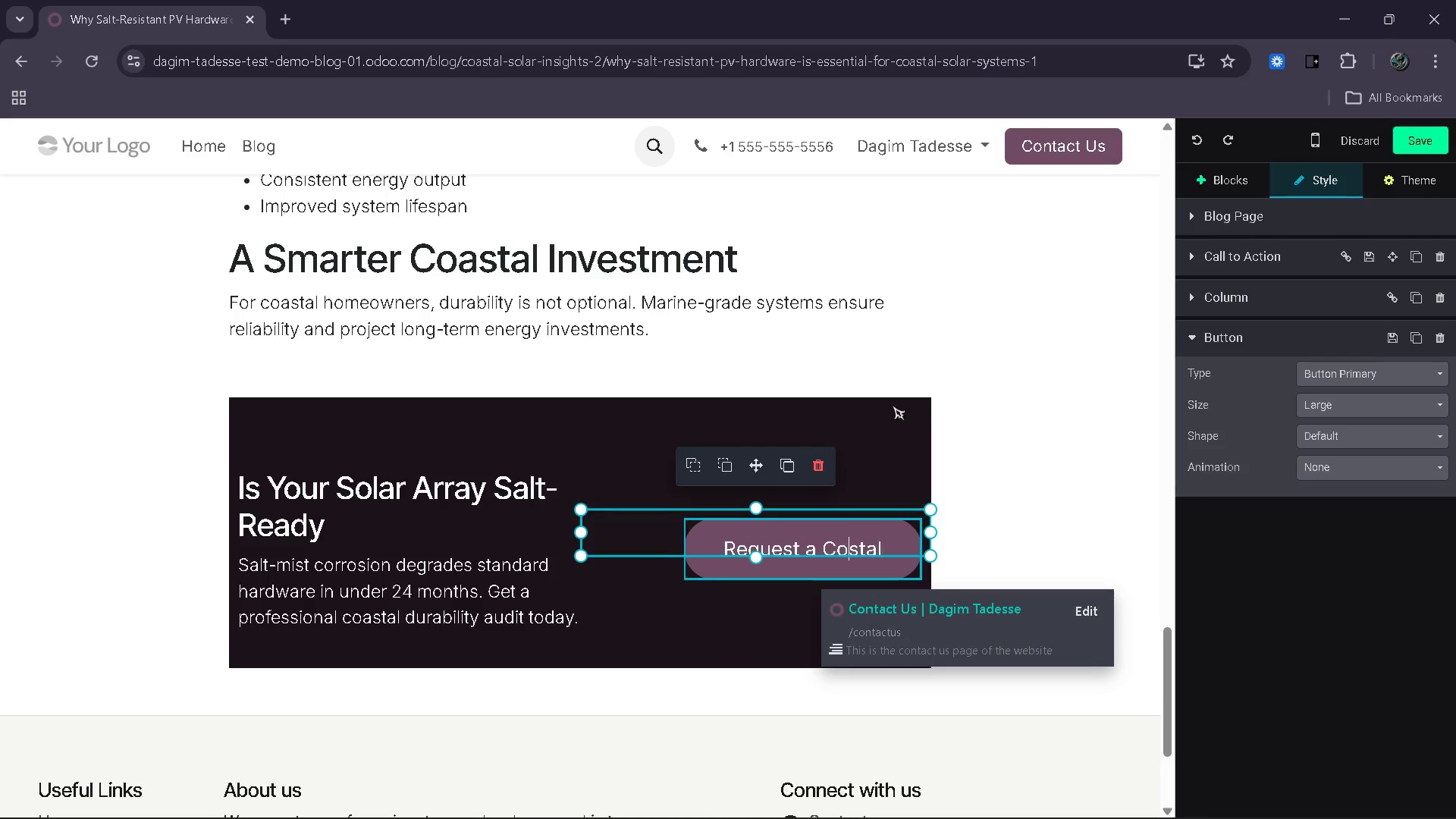 
key(Control+Z)
 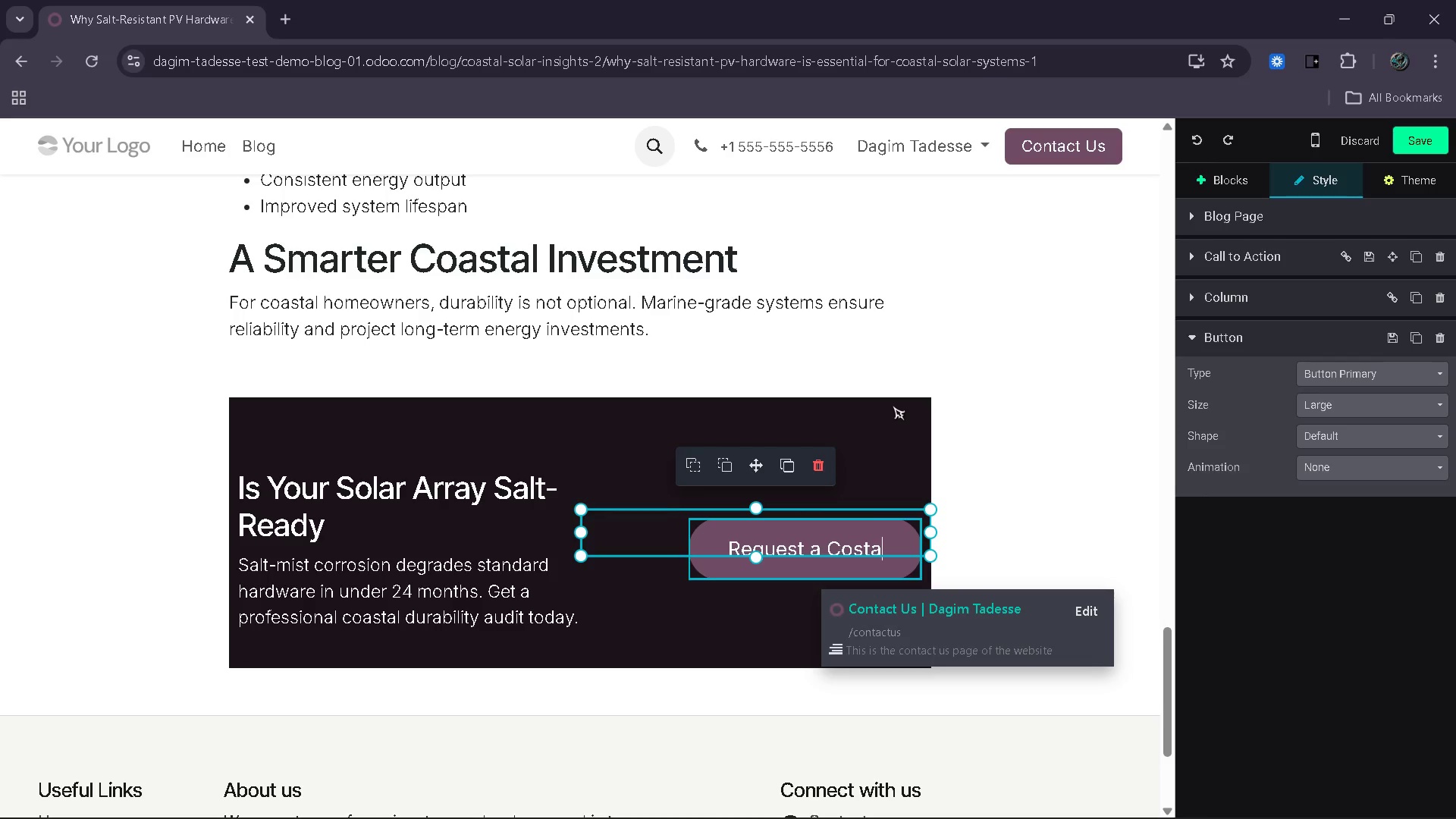 
key(Control+Z)
 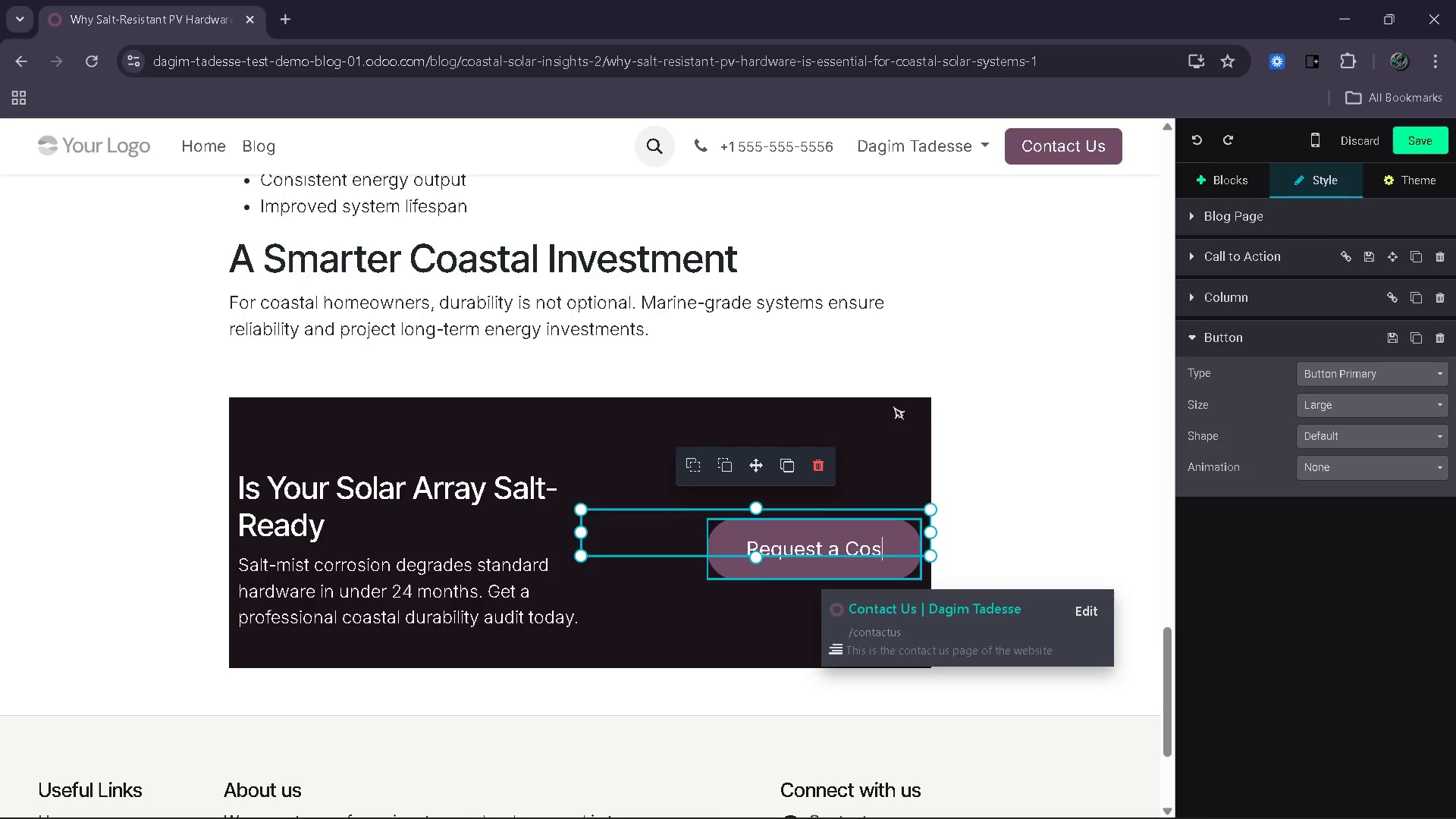 
key(Control+Z)
 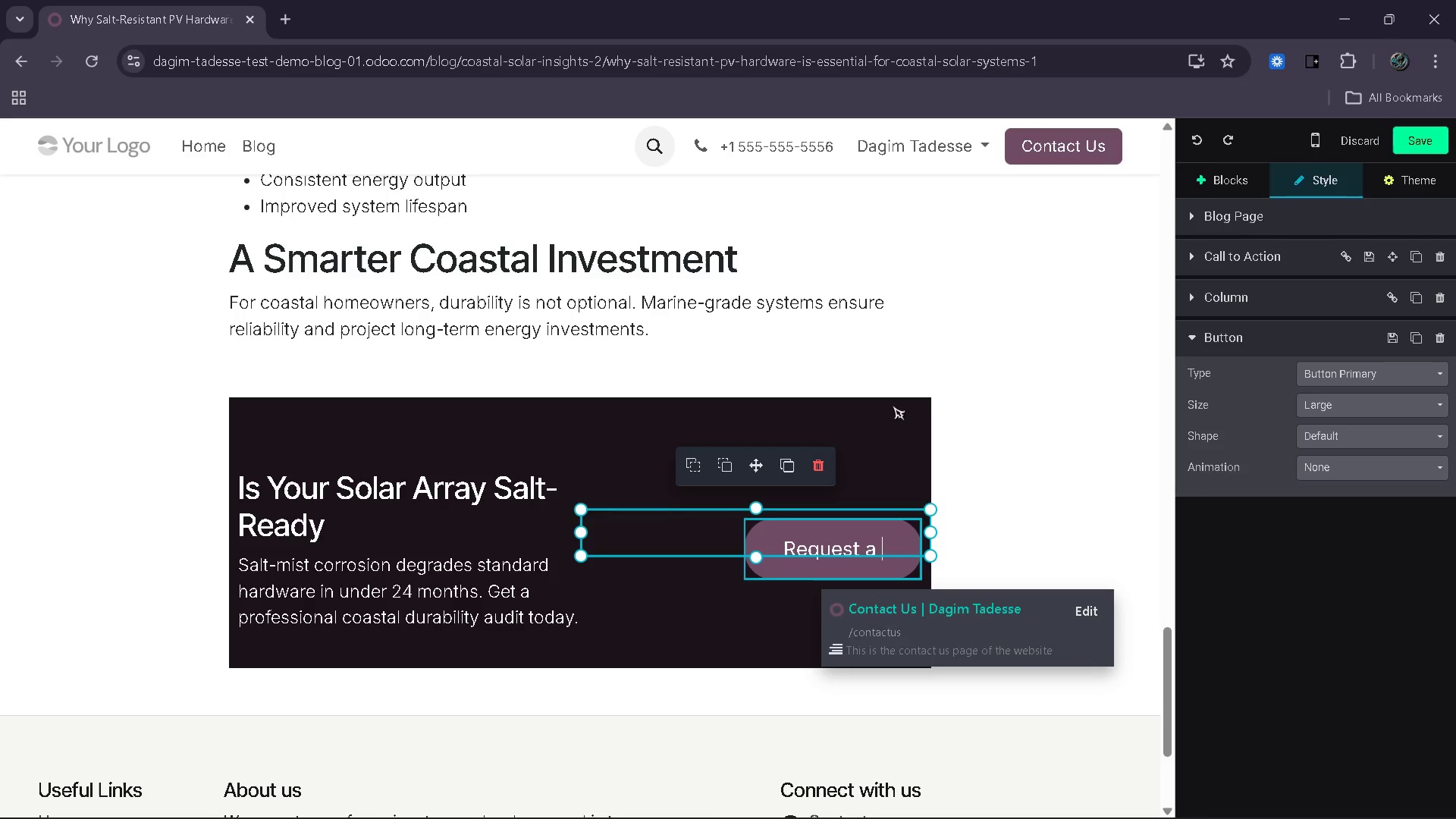 
key(Control+Z)
 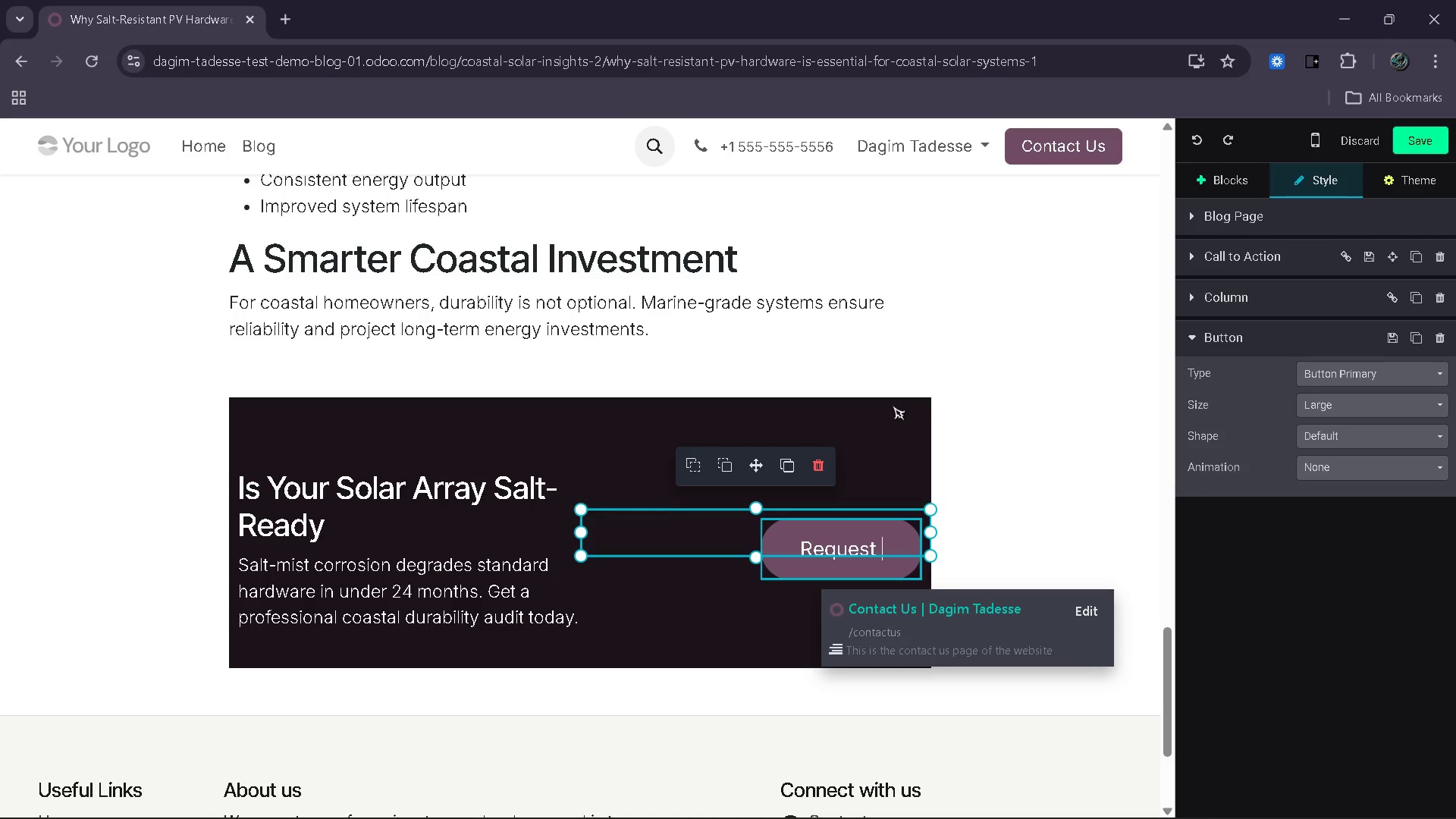 
key(Control+Z)
 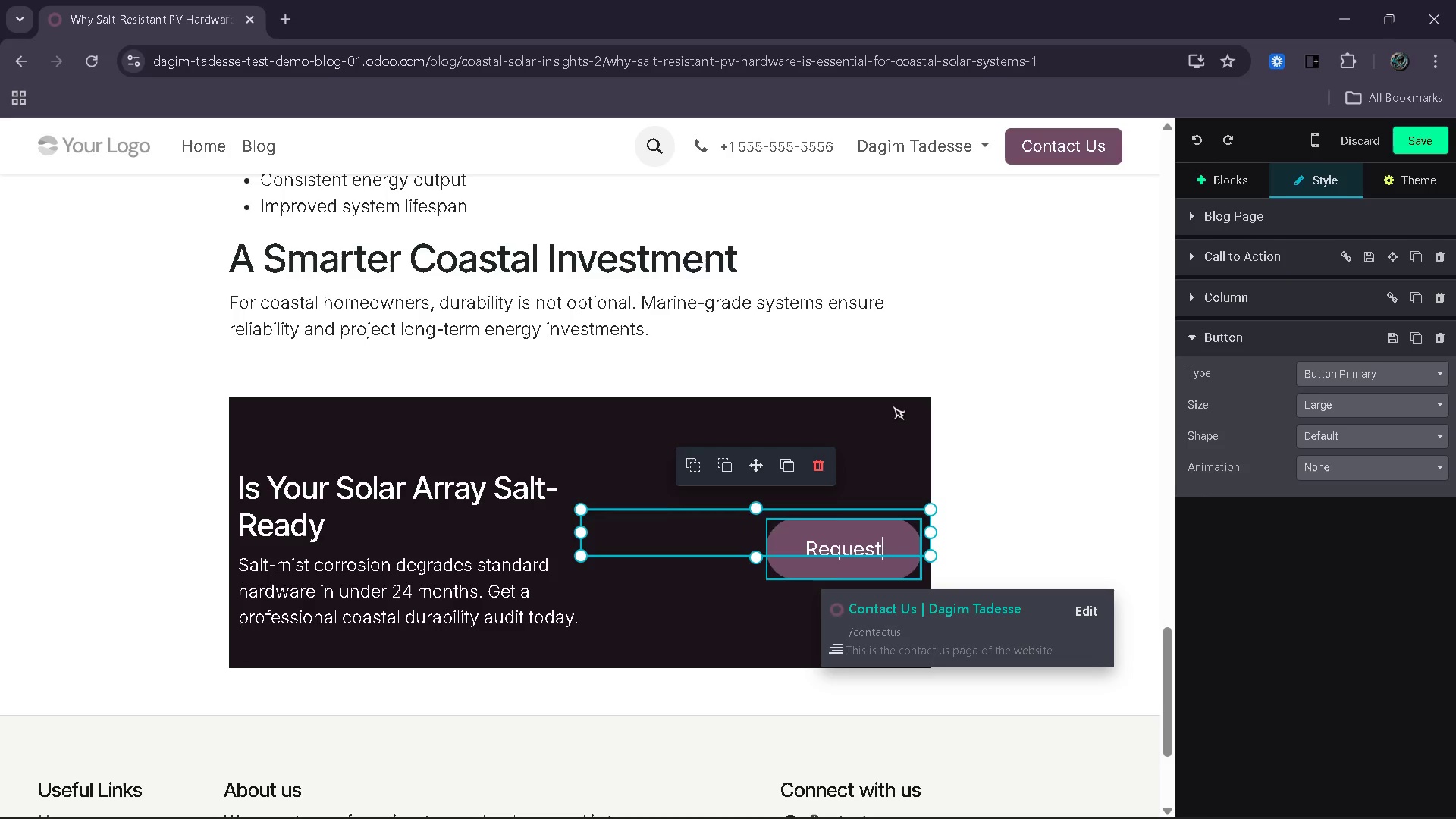 
key(Control+Z)
 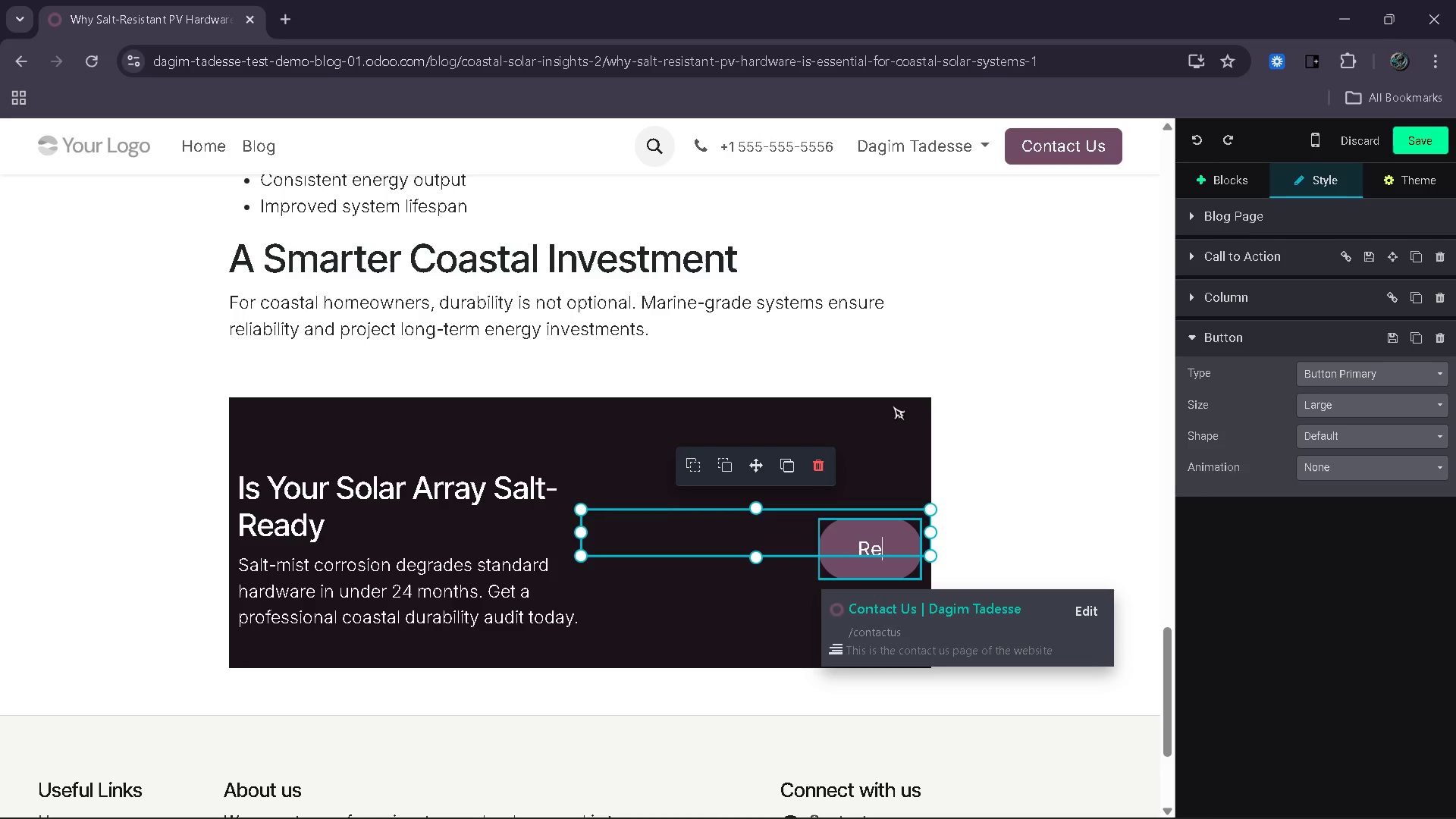 
key(Control+Z)
 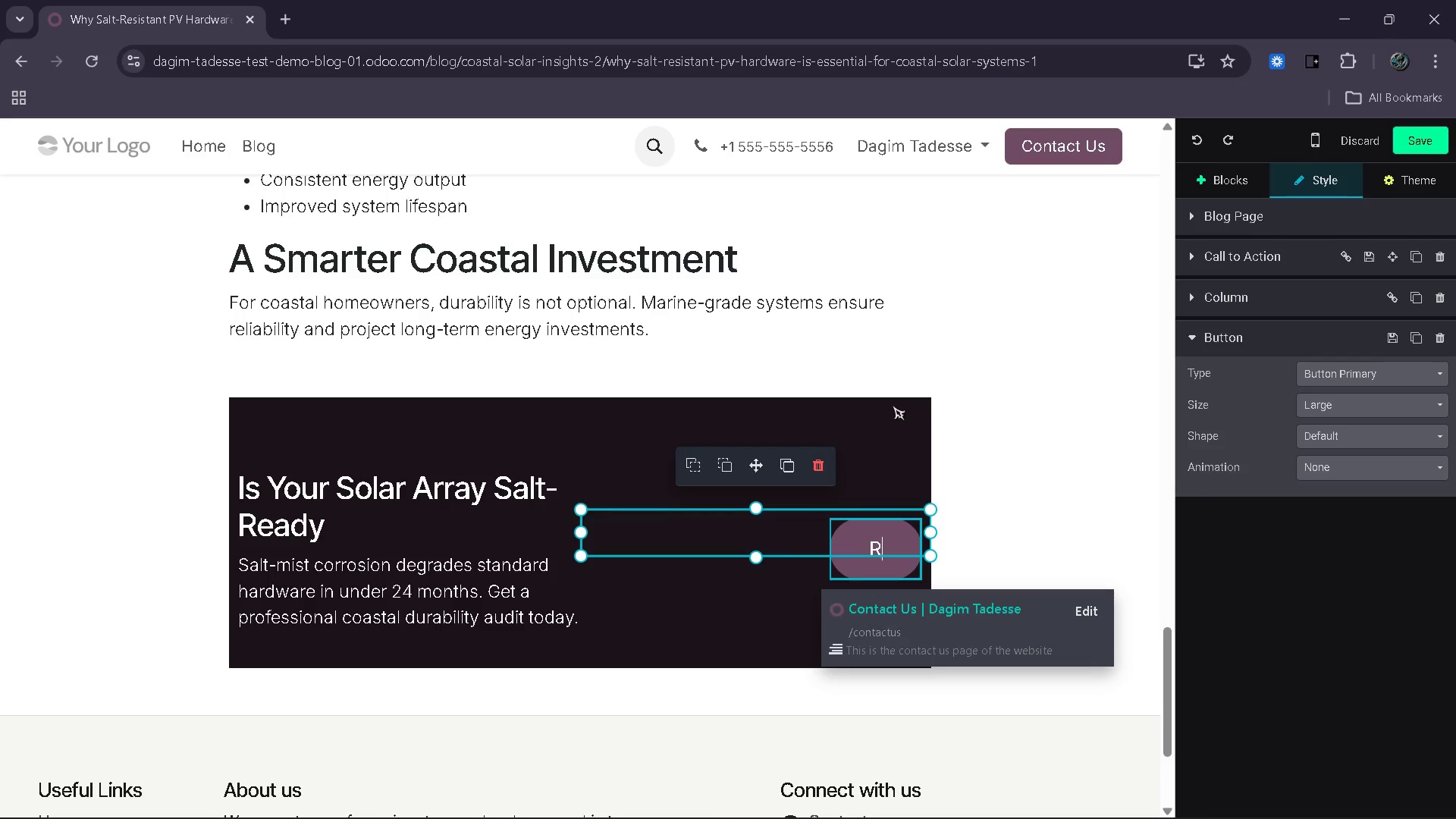 
key(Control+Z)
 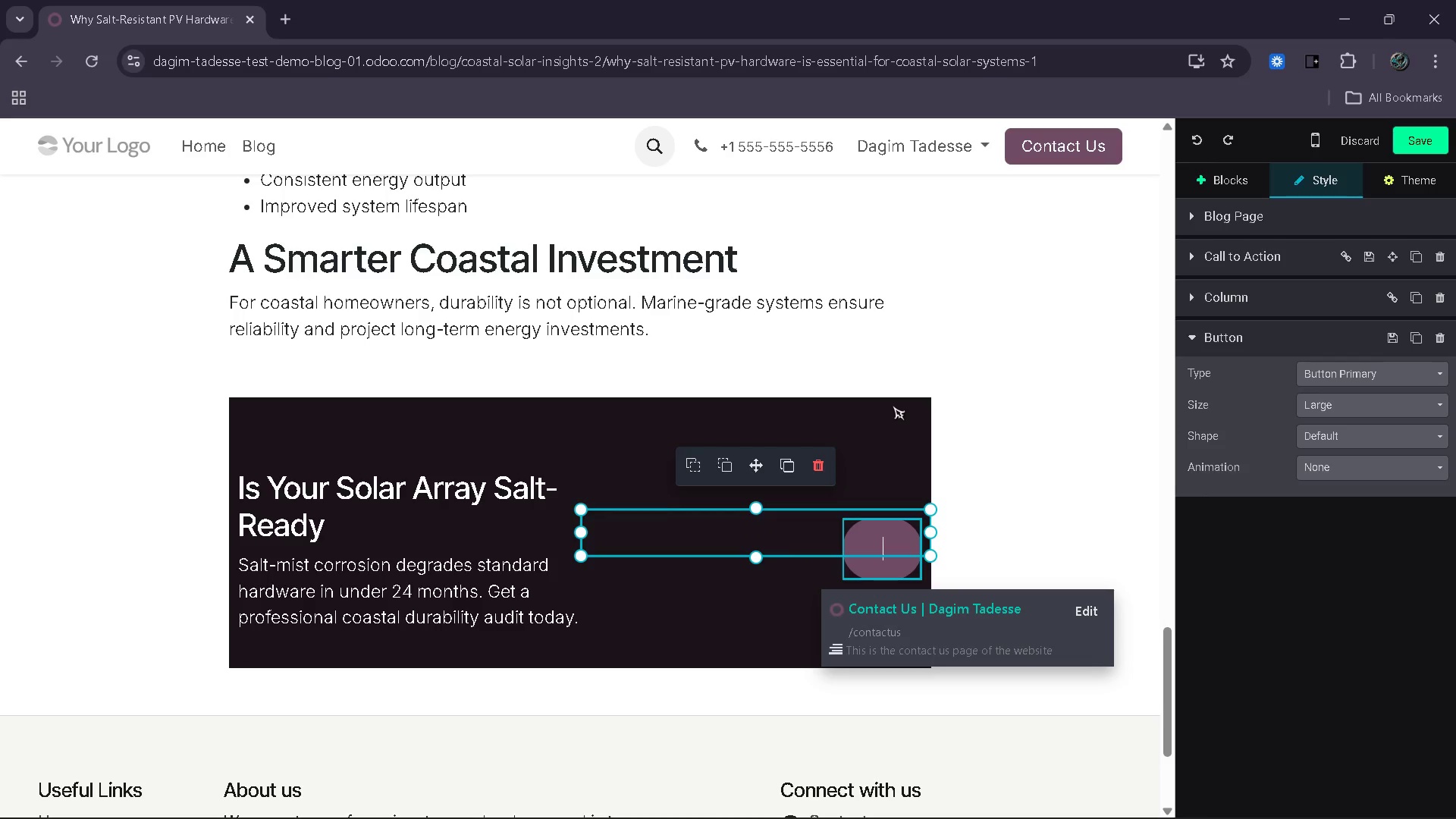 
key(Control+Z)
 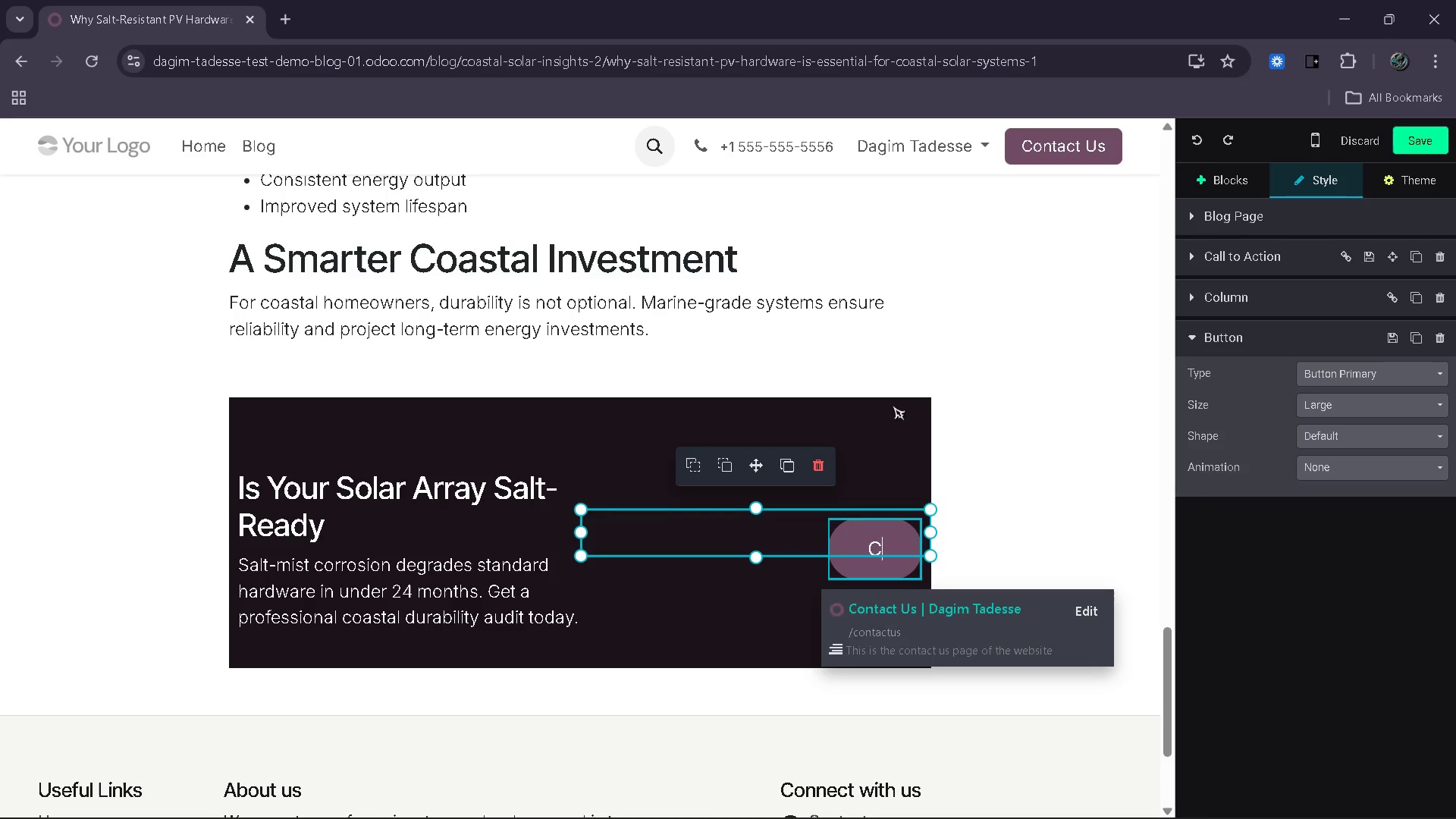 
key(Control+Z)
 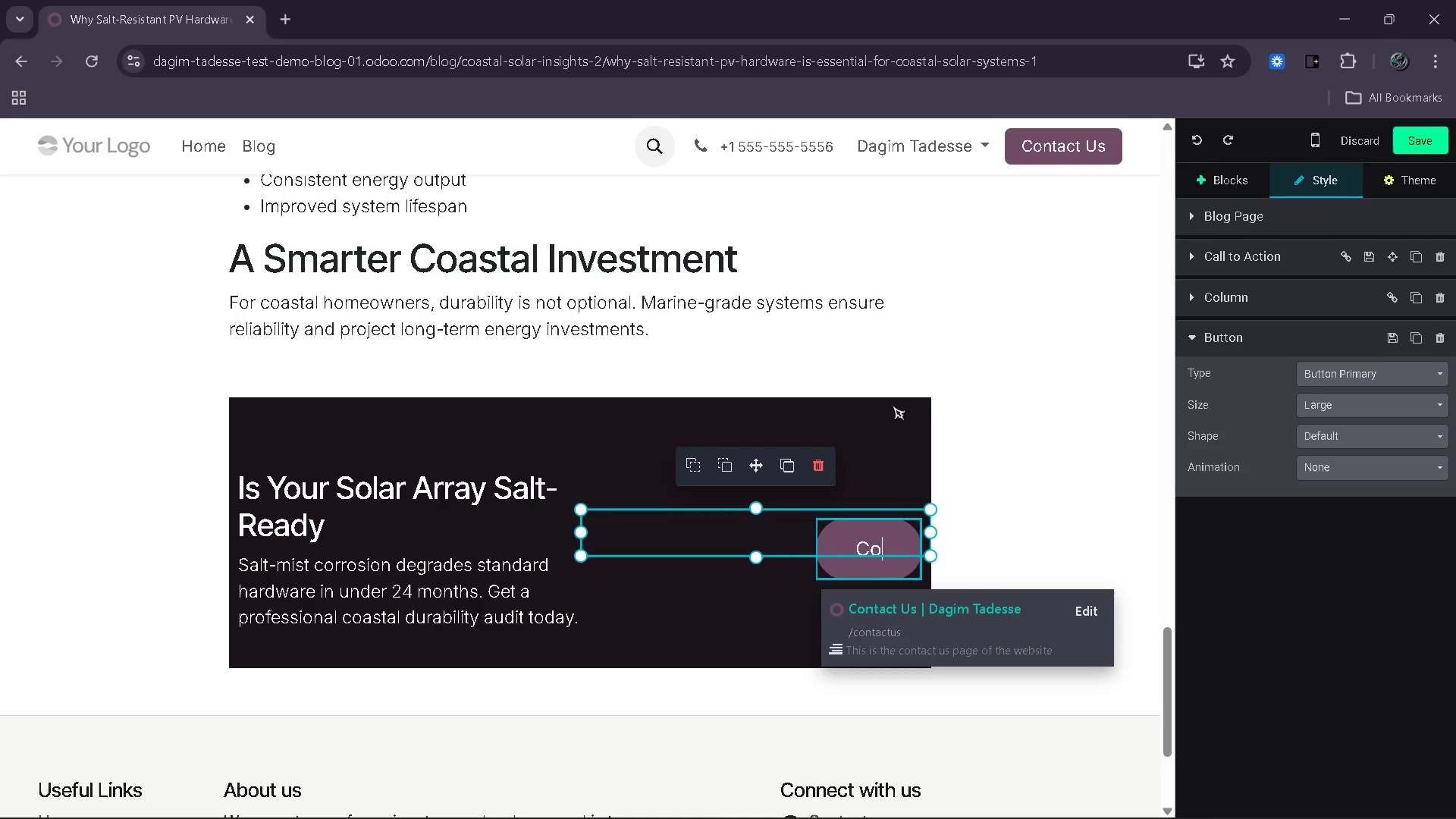 
key(Control+Z)
 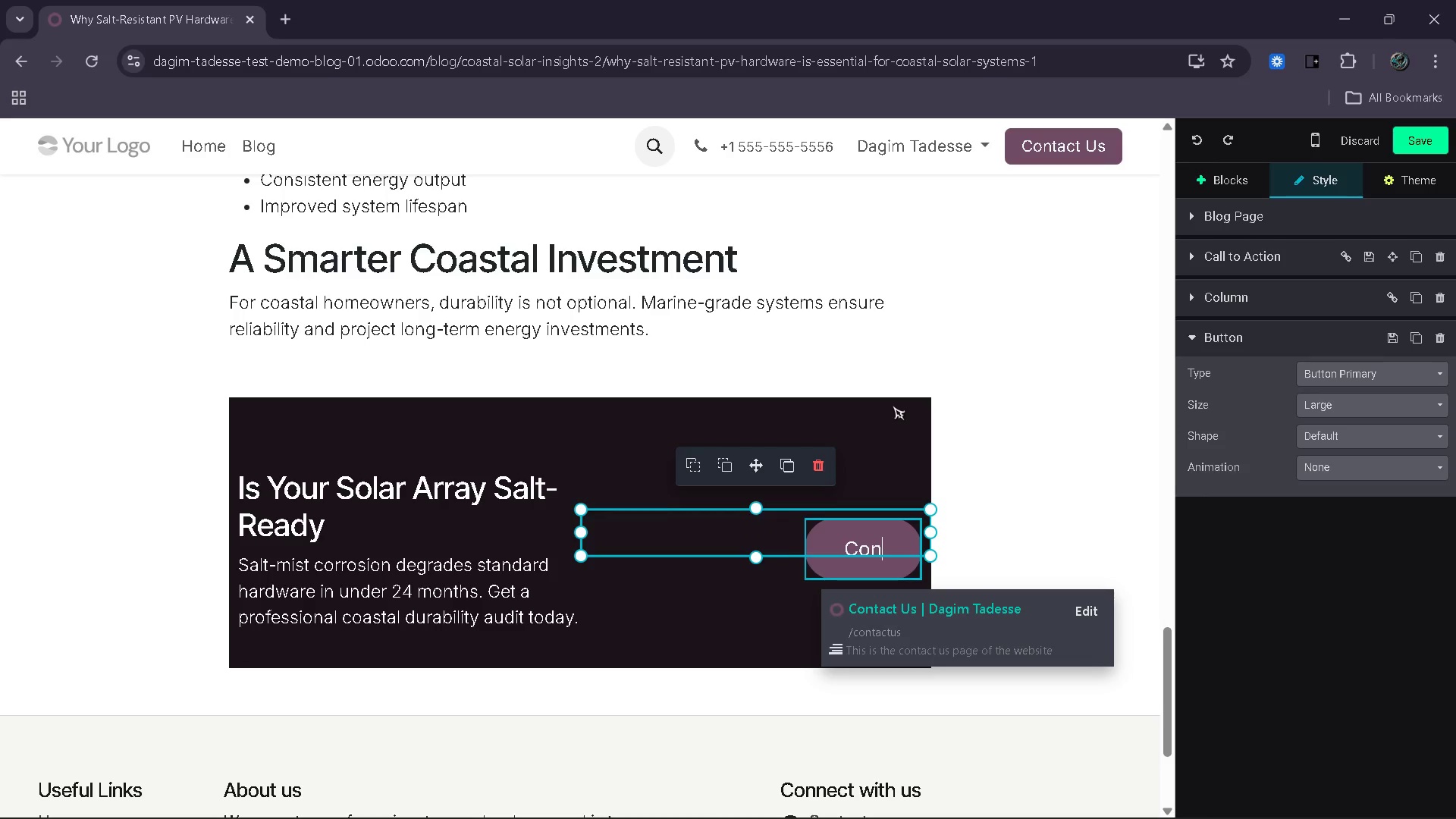 
key(Control+Z)
 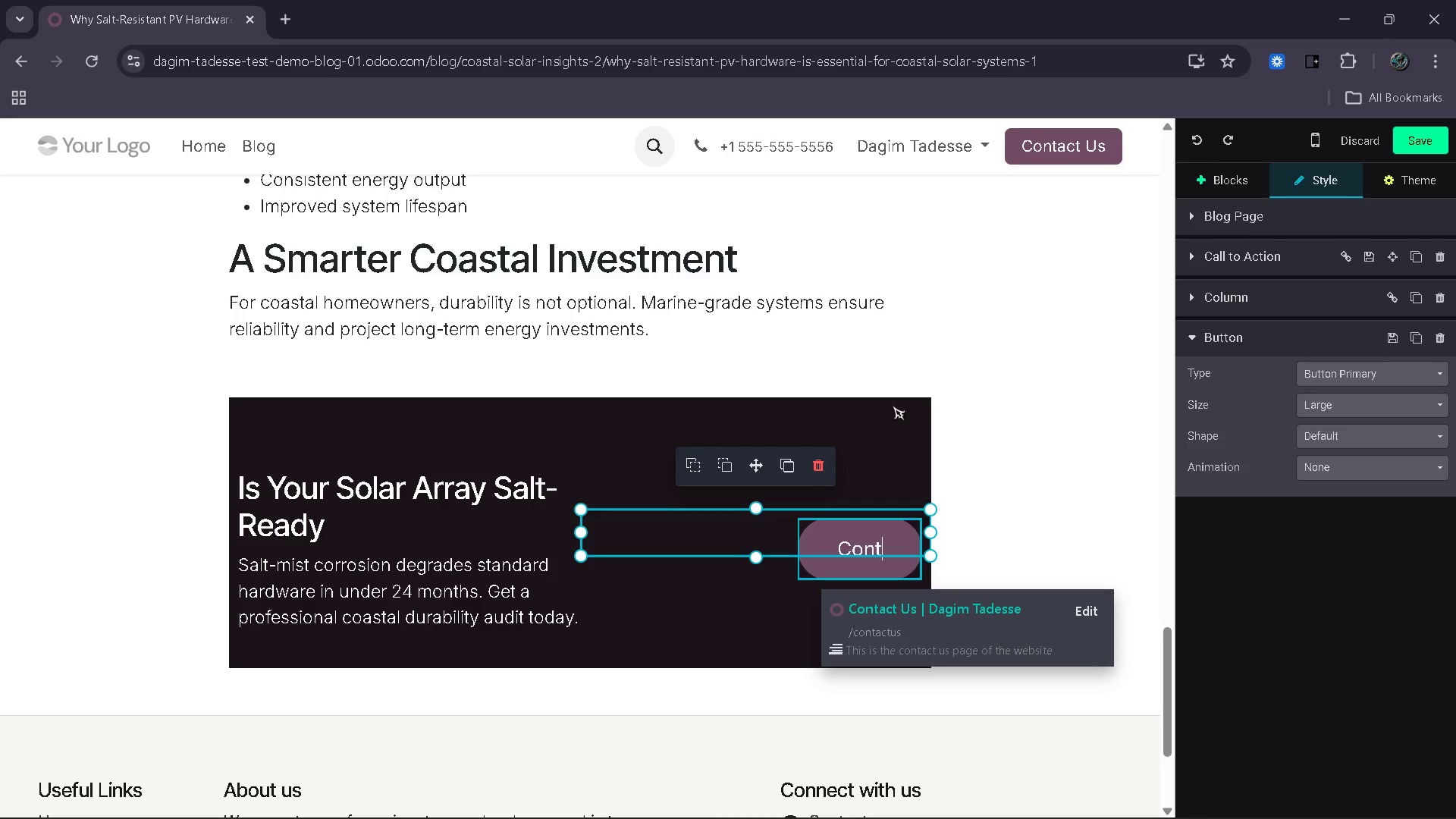 
key(Control+Z)
 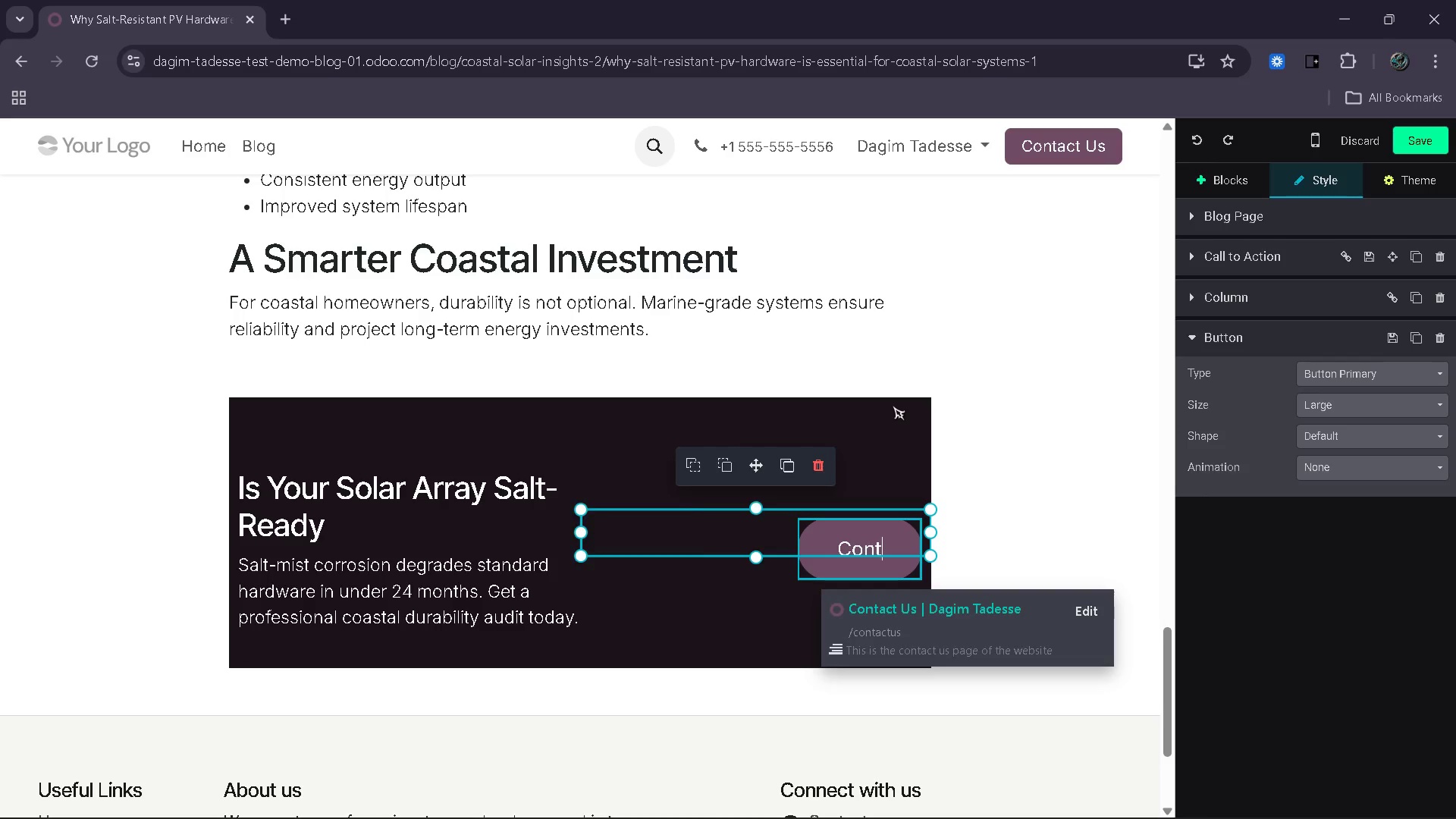 
key(Control+Z)
 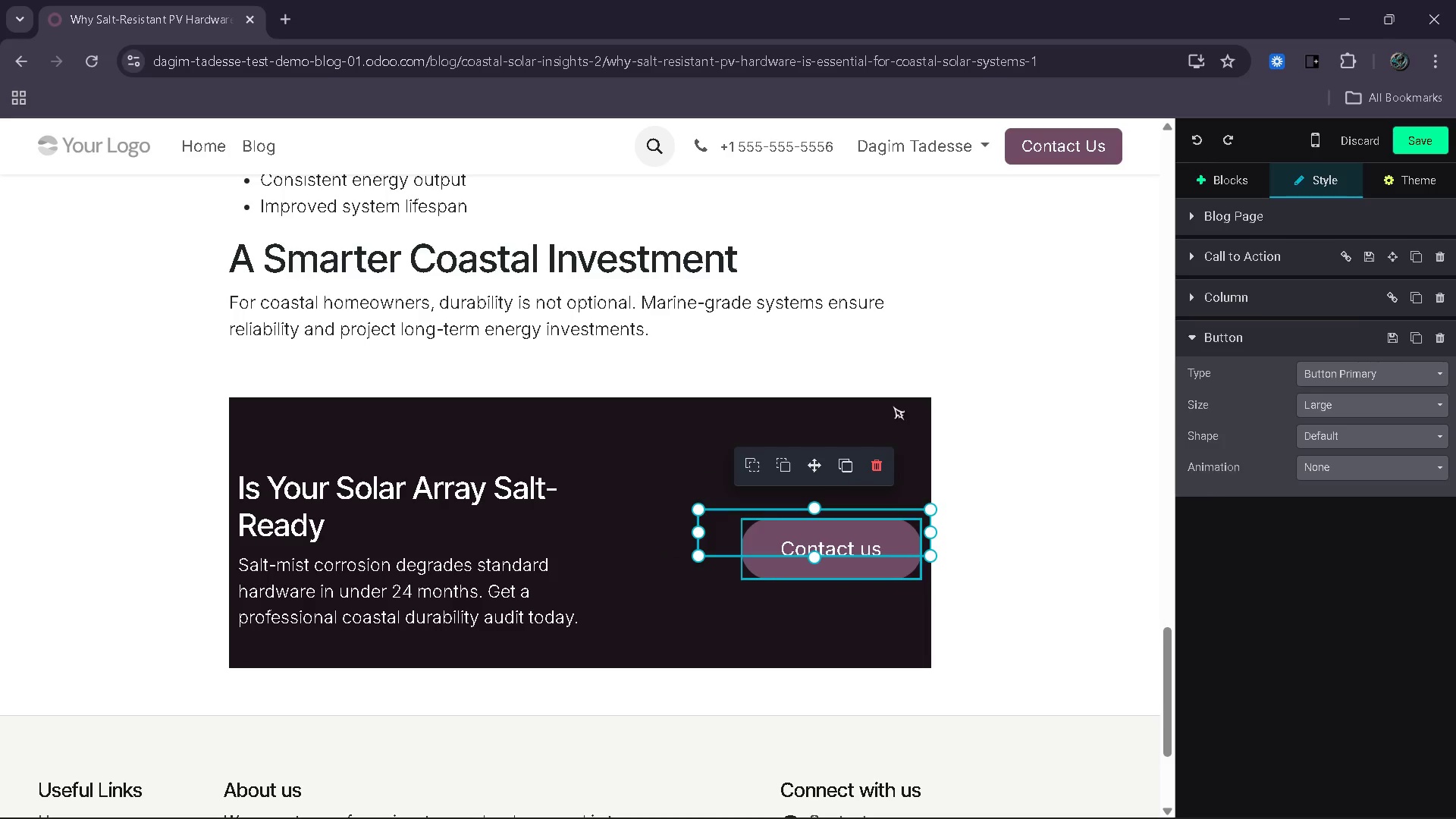 
key(Control+Z)
 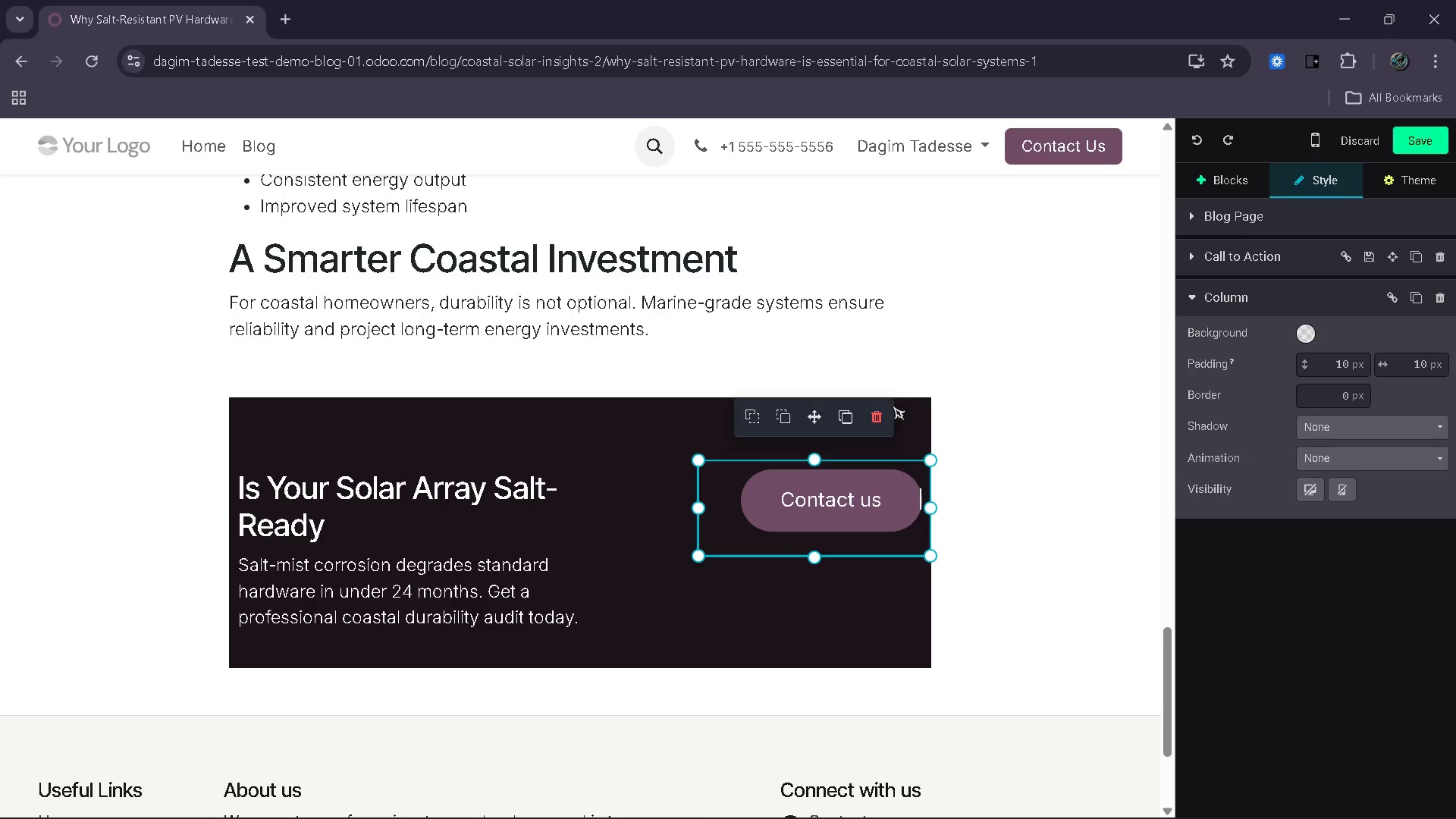 
key(Control+Z)
 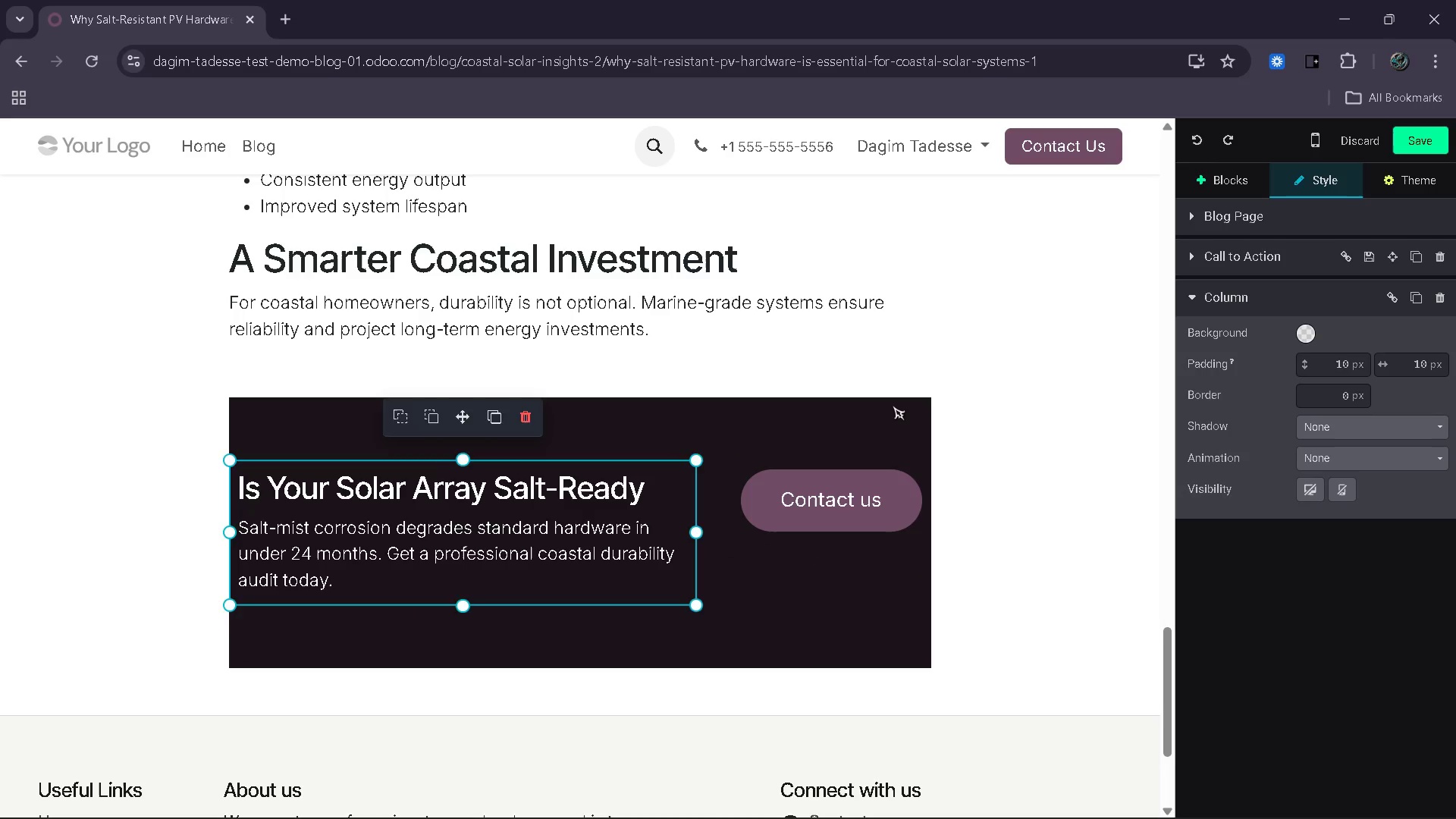 
key(Control+Y)
 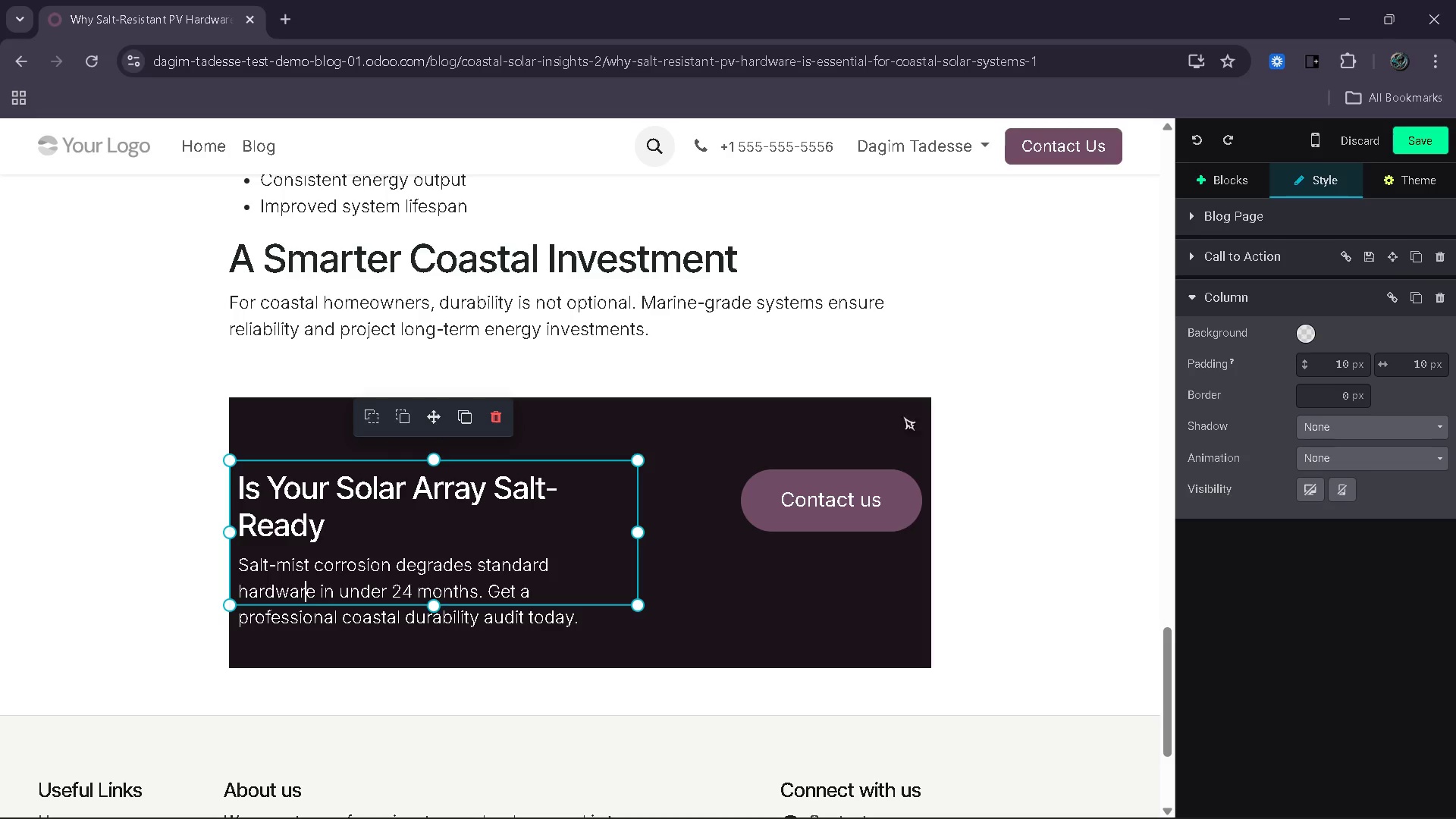 
left_click([877, 491])
 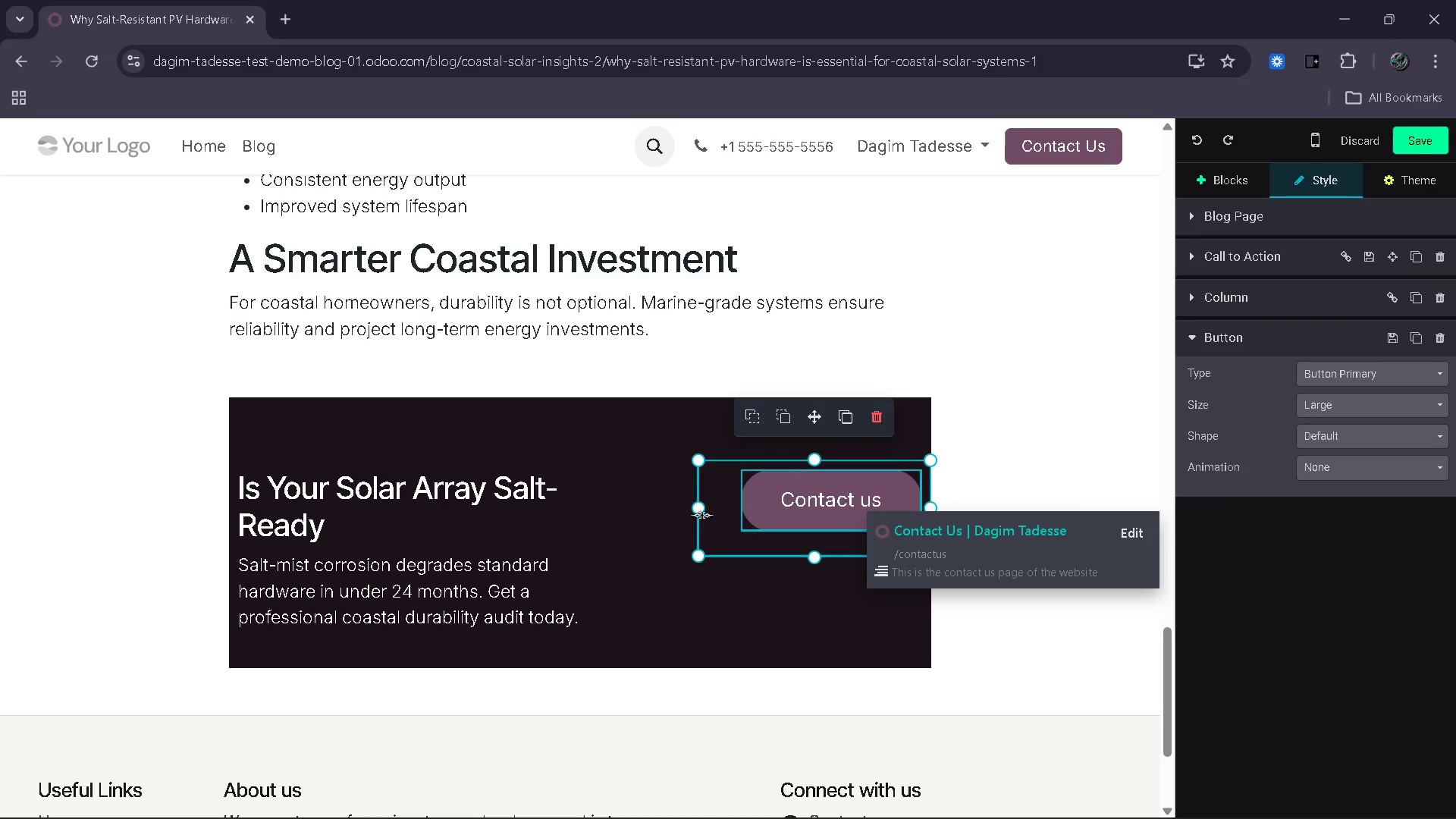 
left_click_drag(start_coordinate=[698, 514], to_coordinate=[650, 515])
 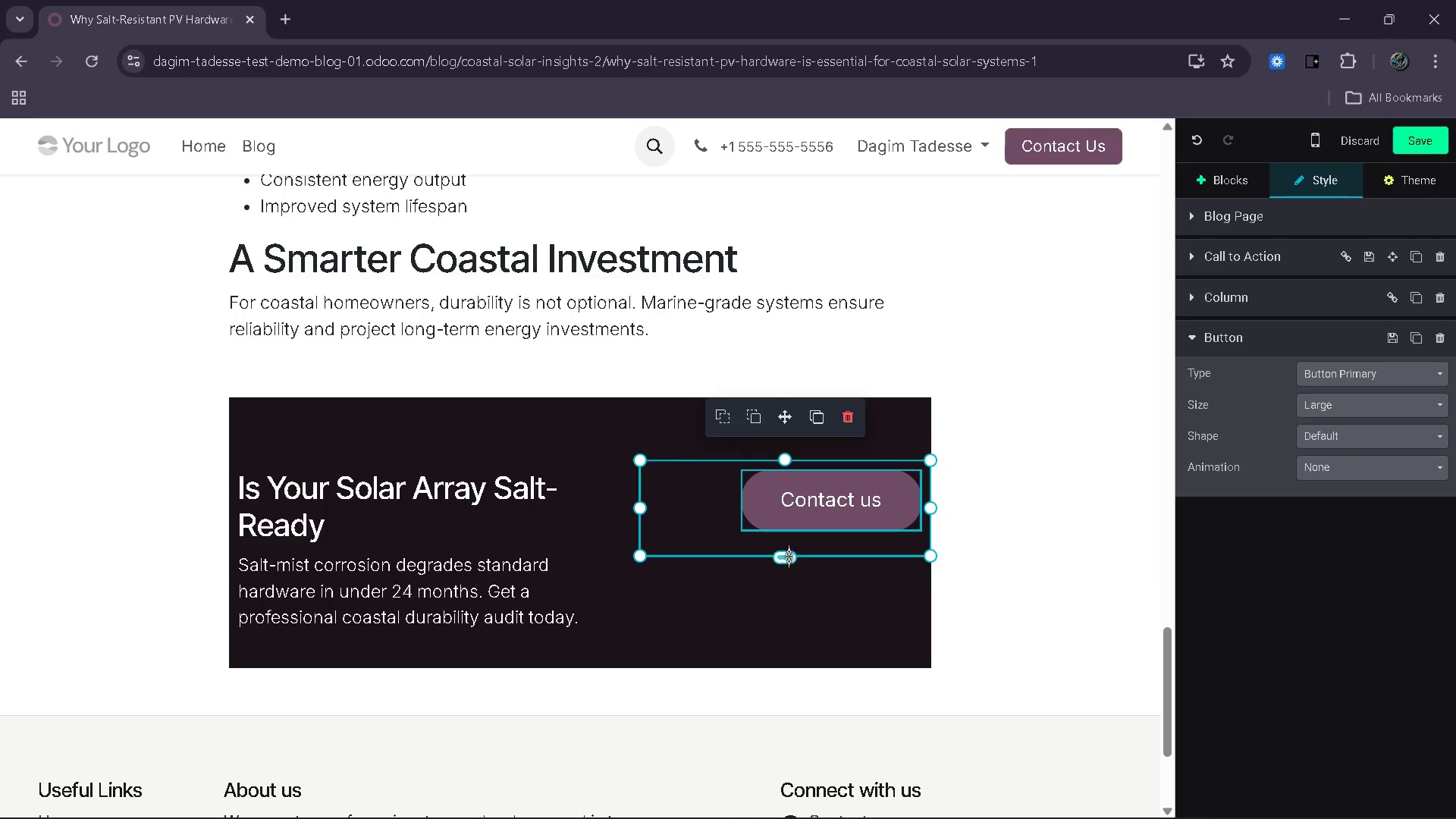 
left_click_drag(start_coordinate=[789, 549], to_coordinate=[783, 598])
 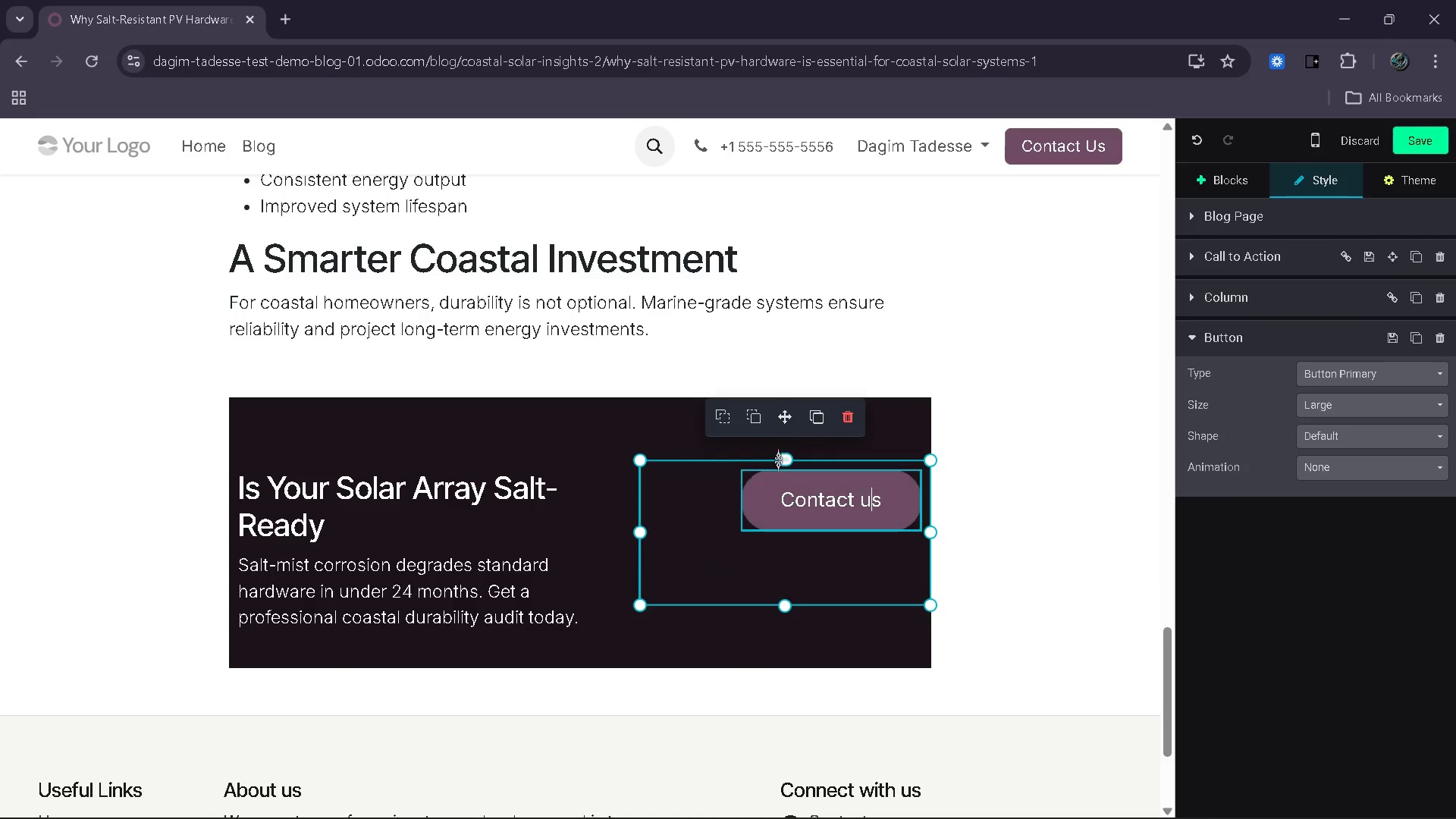 
left_click_drag(start_coordinate=[779, 457], to_coordinate=[780, 495])
 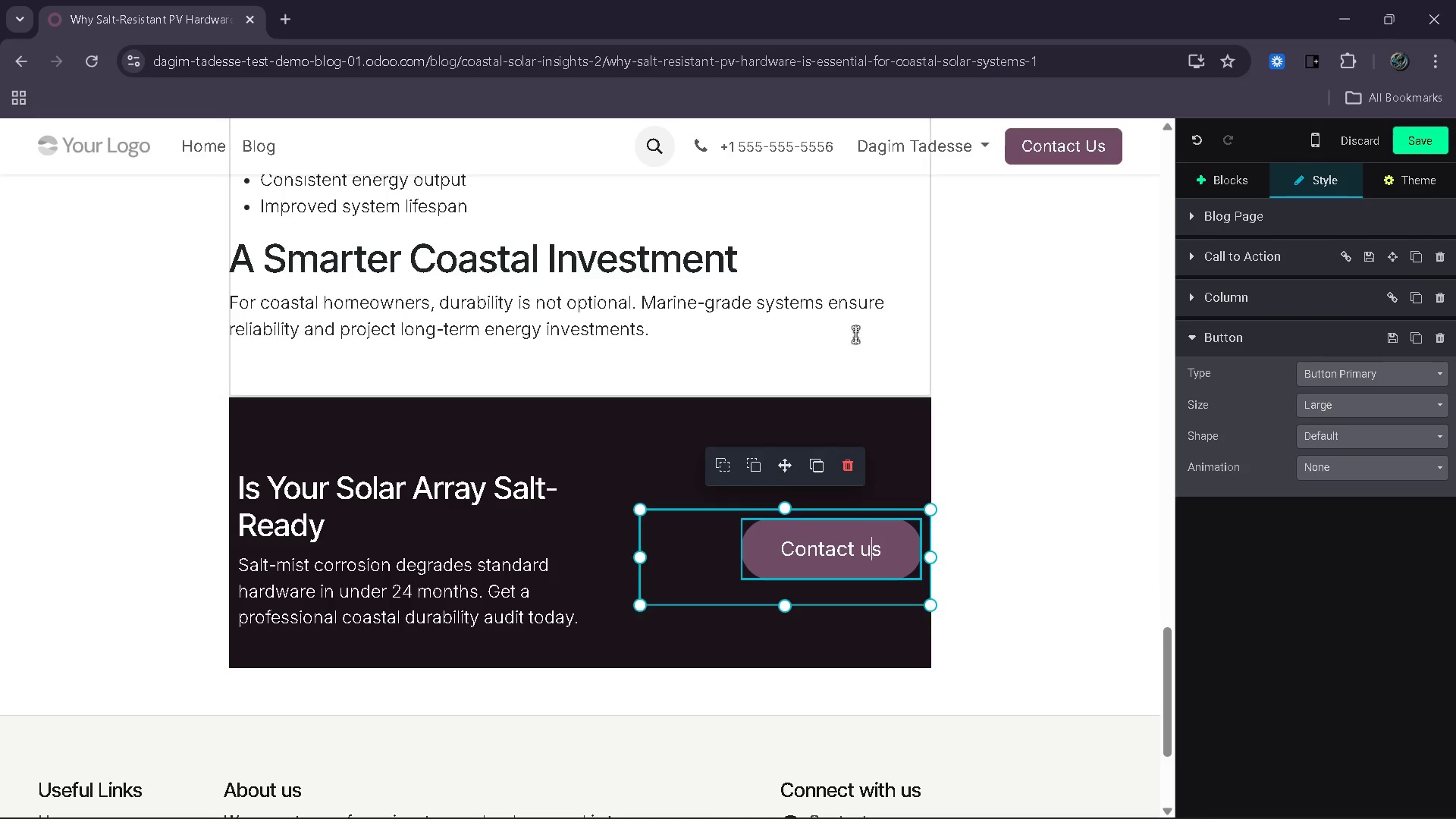 
left_click([891, 353])
 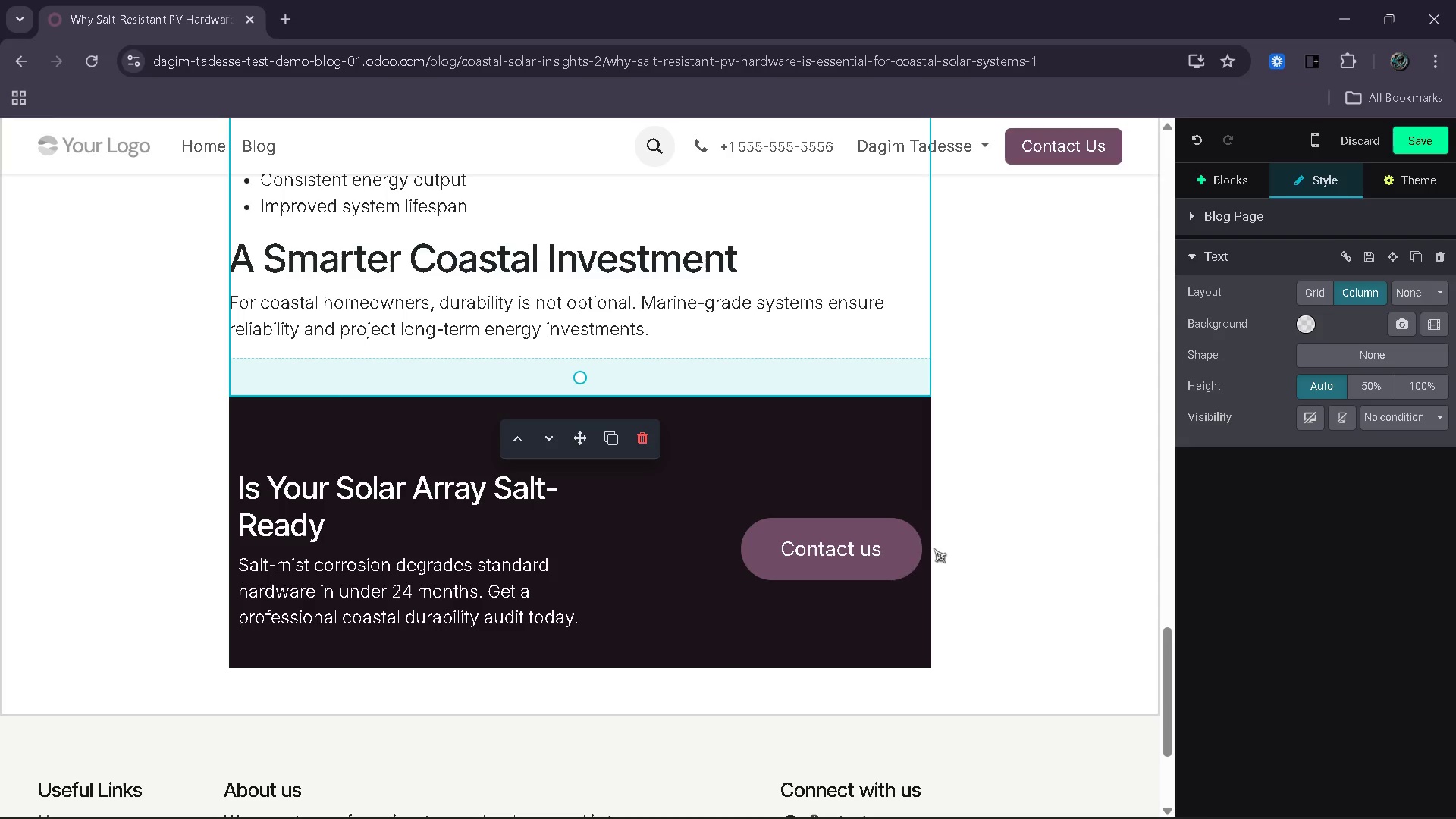 
left_click([899, 554])
 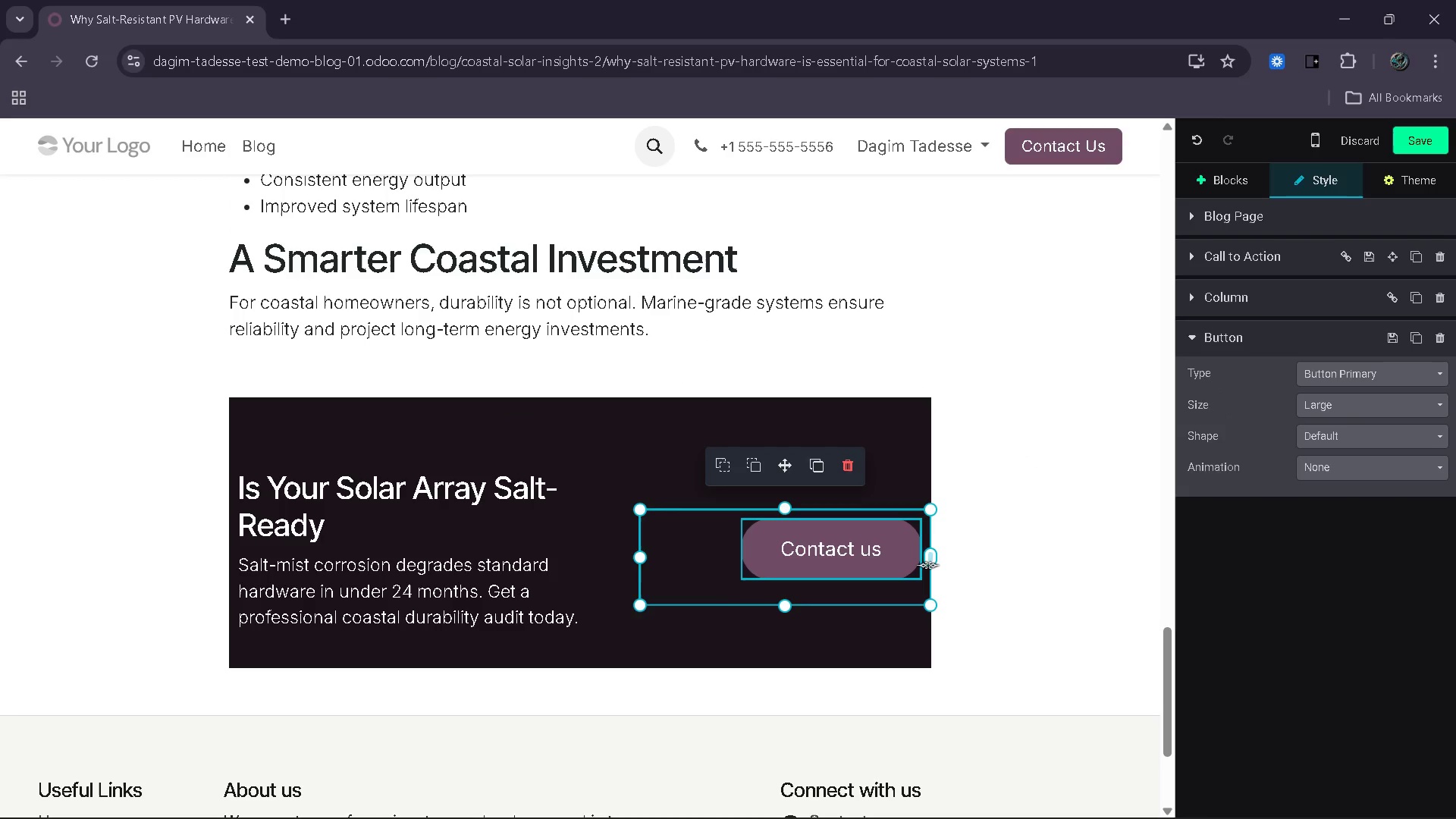 
left_click_drag(start_coordinate=[927, 565], to_coordinate=[859, 561])
 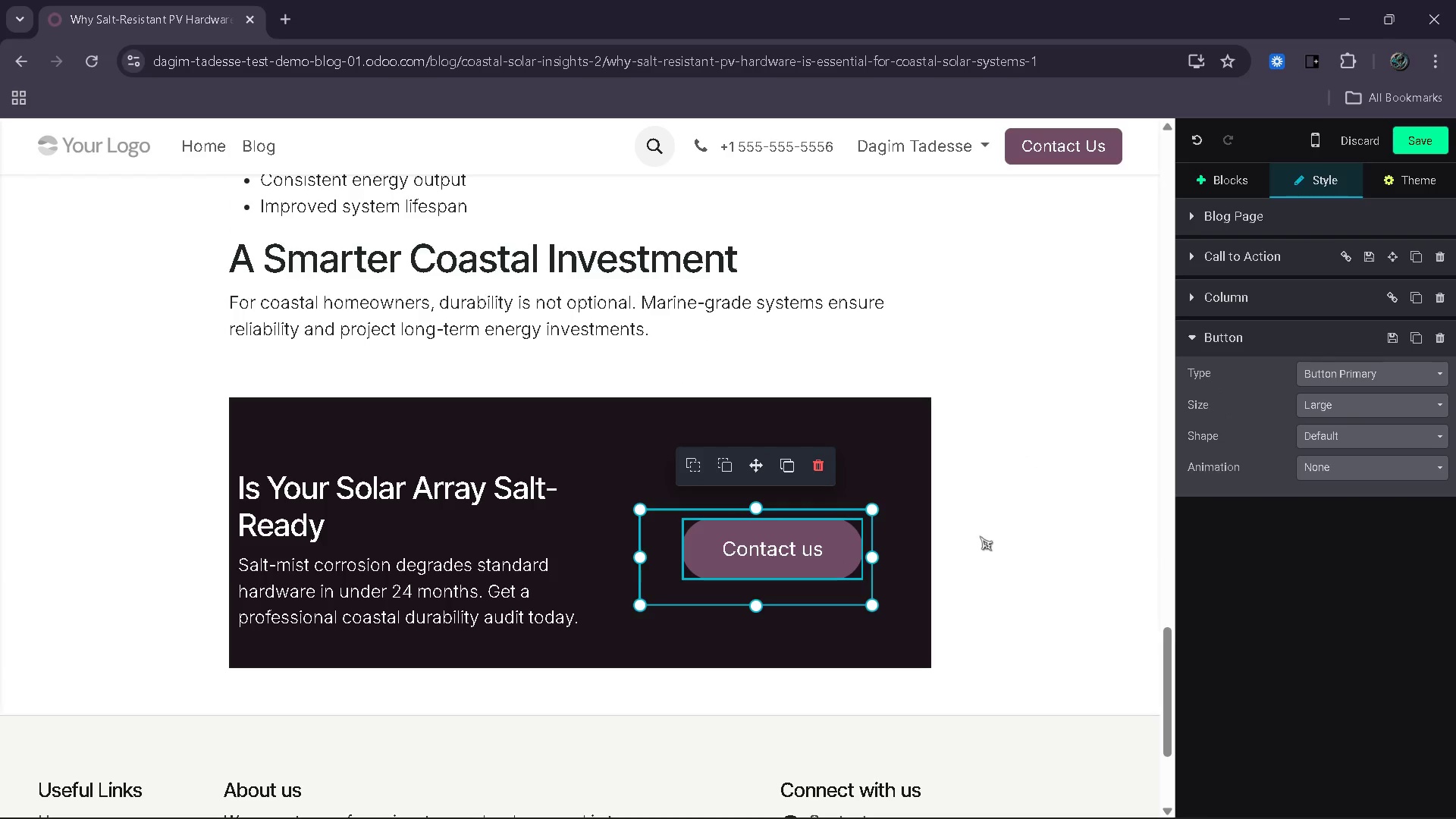 
left_click([983, 532])
 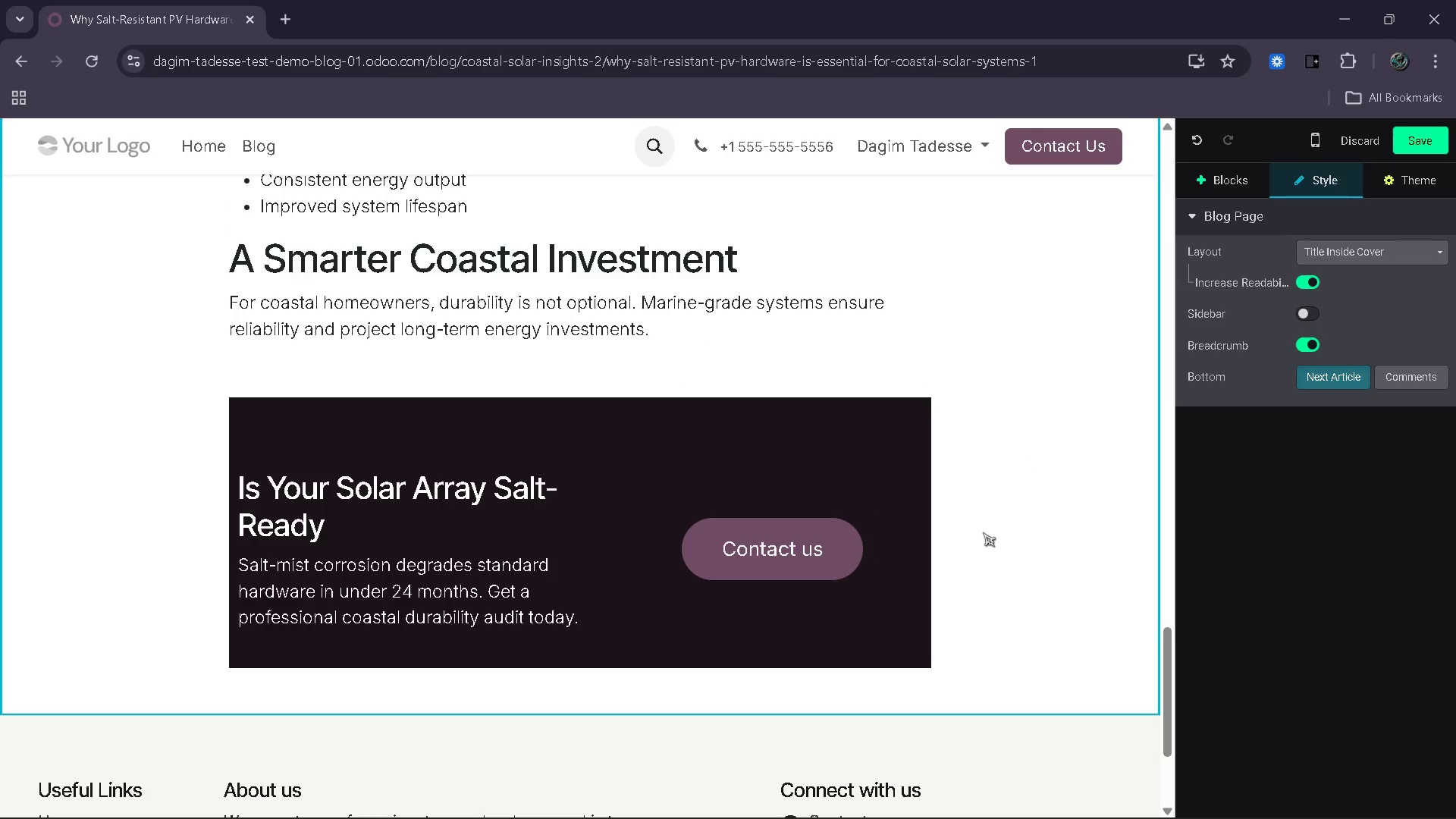 
left_click_drag(start_coordinate=[408, 453], to_coordinate=[411, 430])
 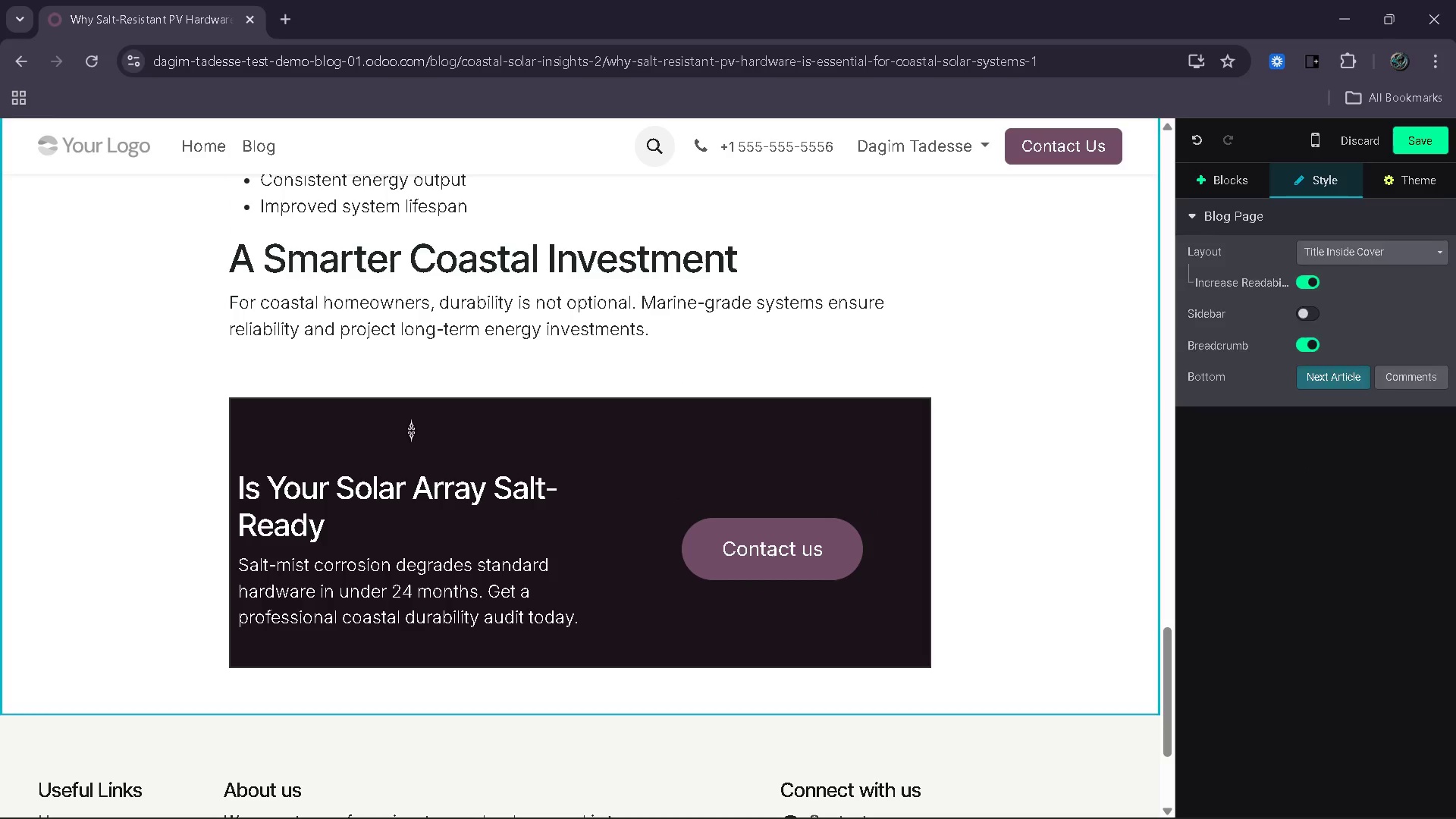 
left_click([411, 430])
 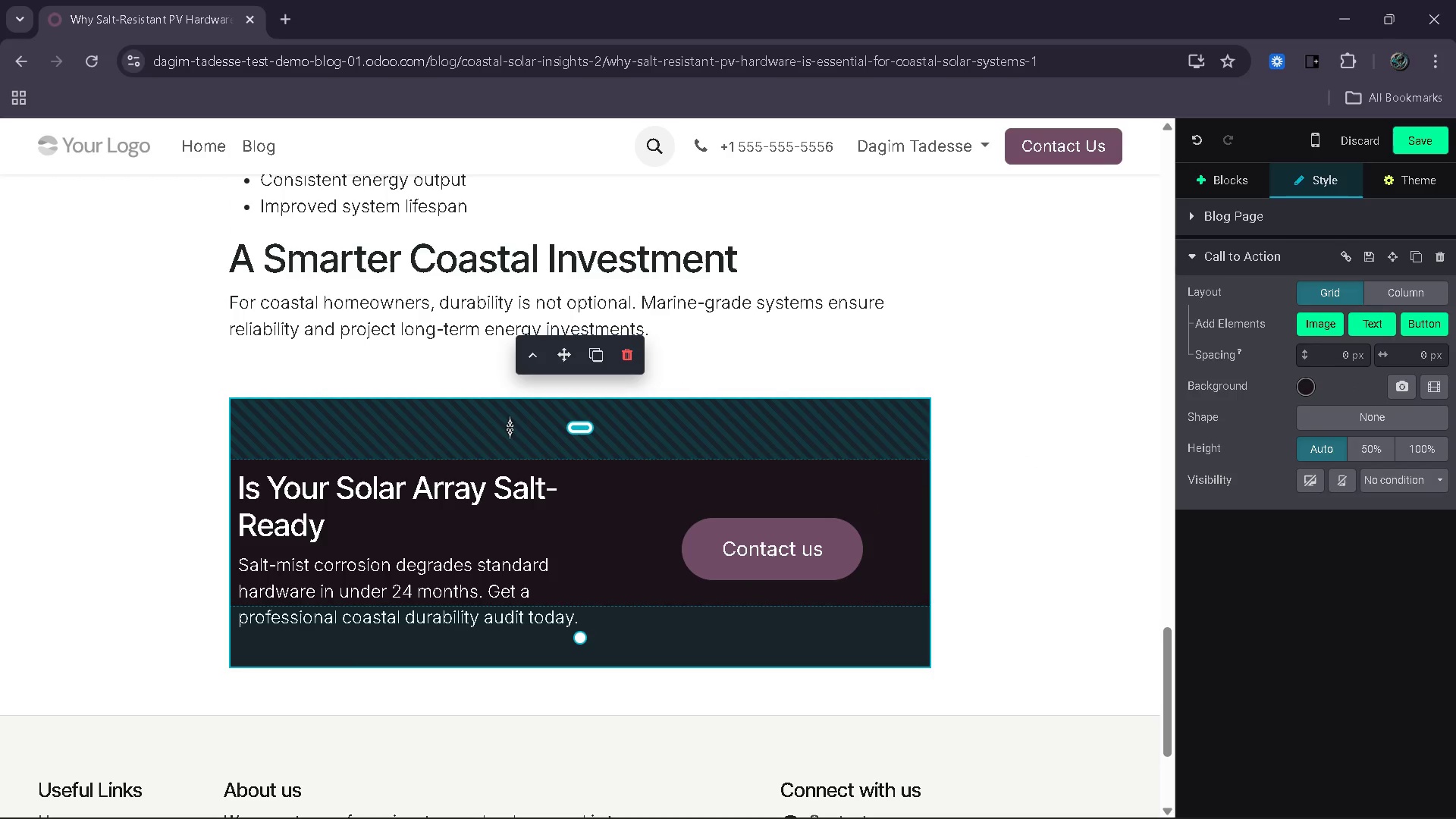 
left_click_drag(start_coordinate=[510, 427], to_coordinate=[573, 362])
 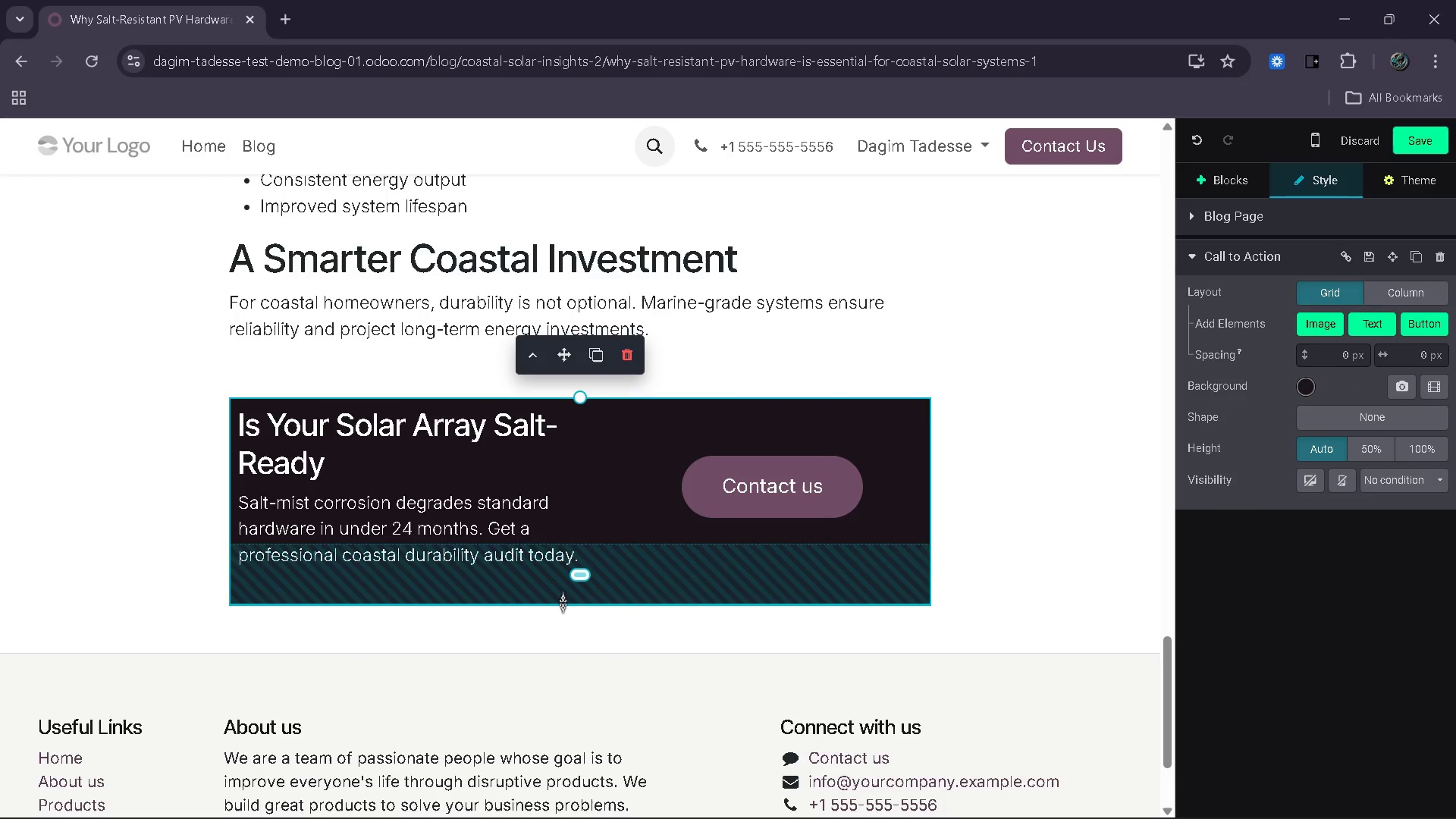 
left_click_drag(start_coordinate=[563, 602], to_coordinate=[586, 577])
 